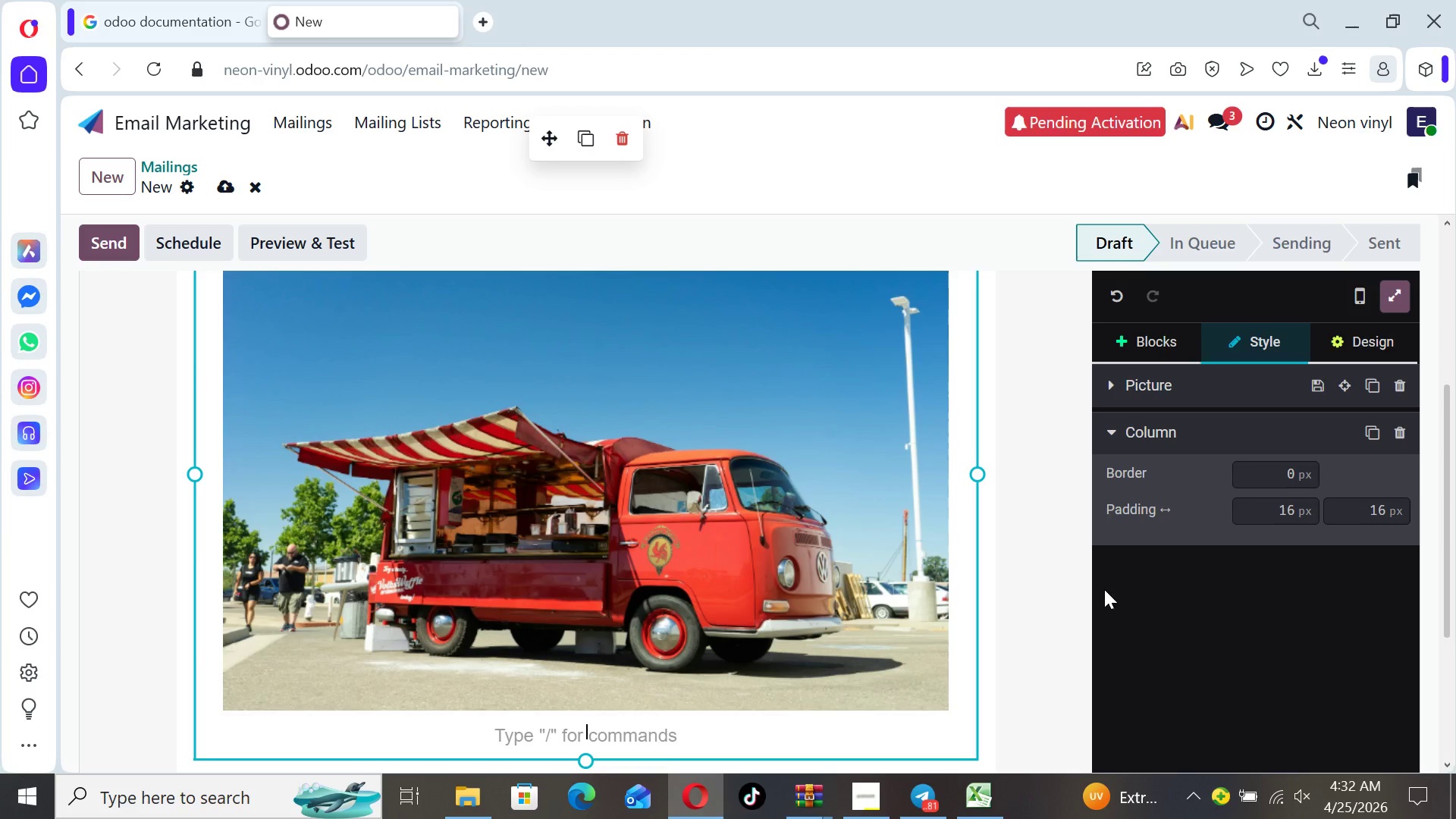 
left_click([1029, 534])
 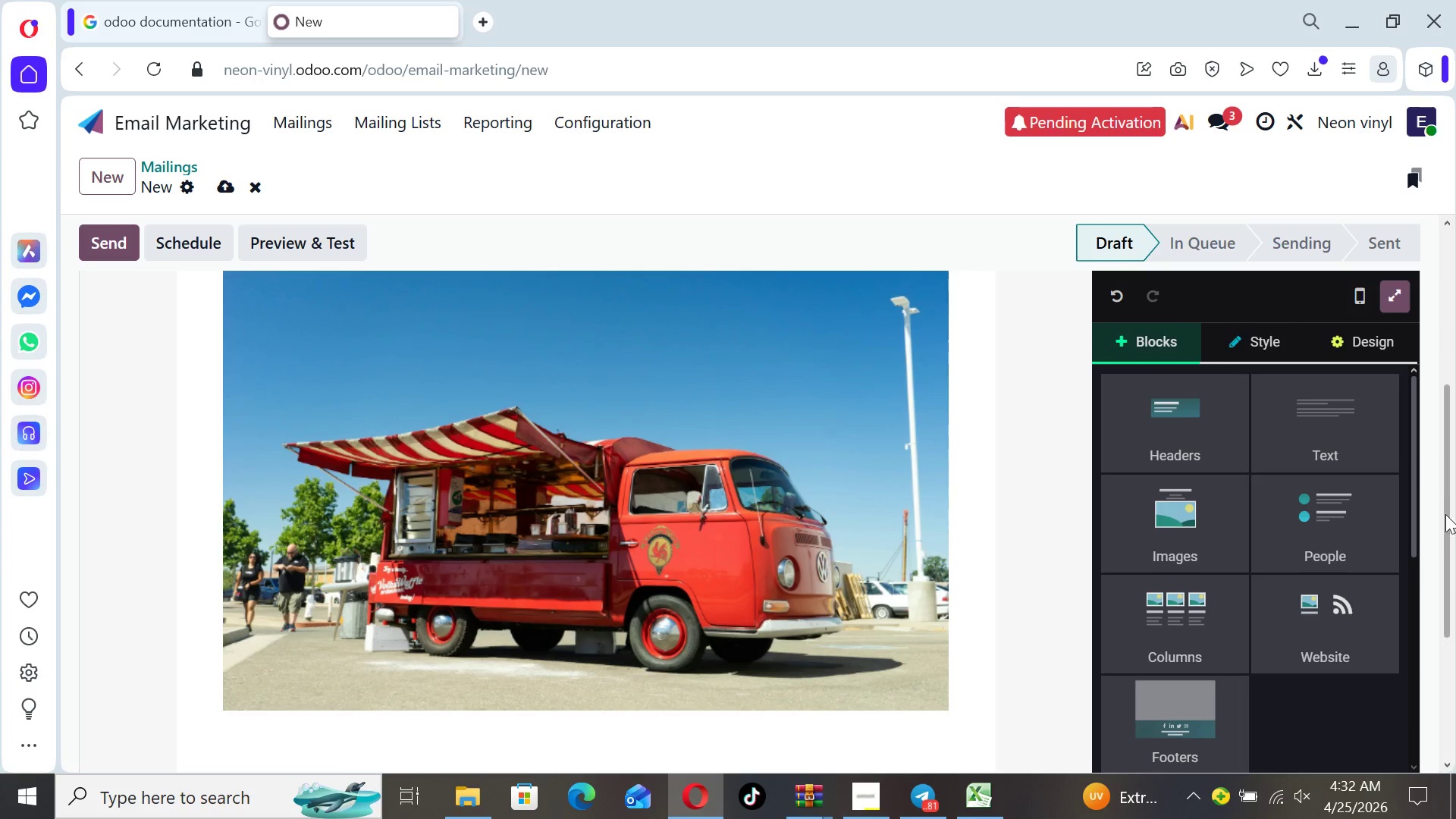 
left_click_drag(start_coordinate=[1454, 518], to_coordinate=[1454, 590])
 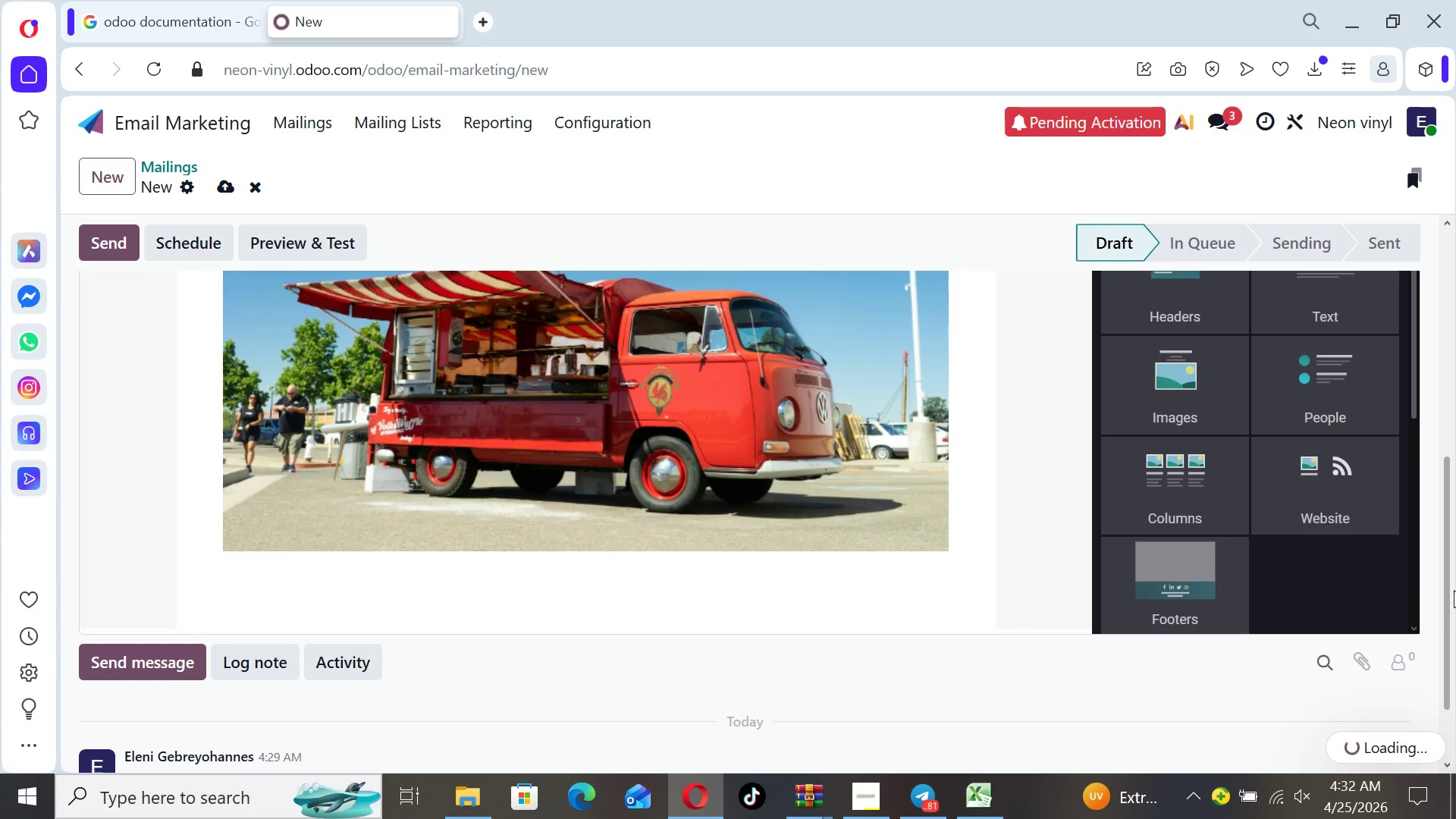 
left_click_drag(start_coordinate=[1454, 590], to_coordinate=[1442, 516])
 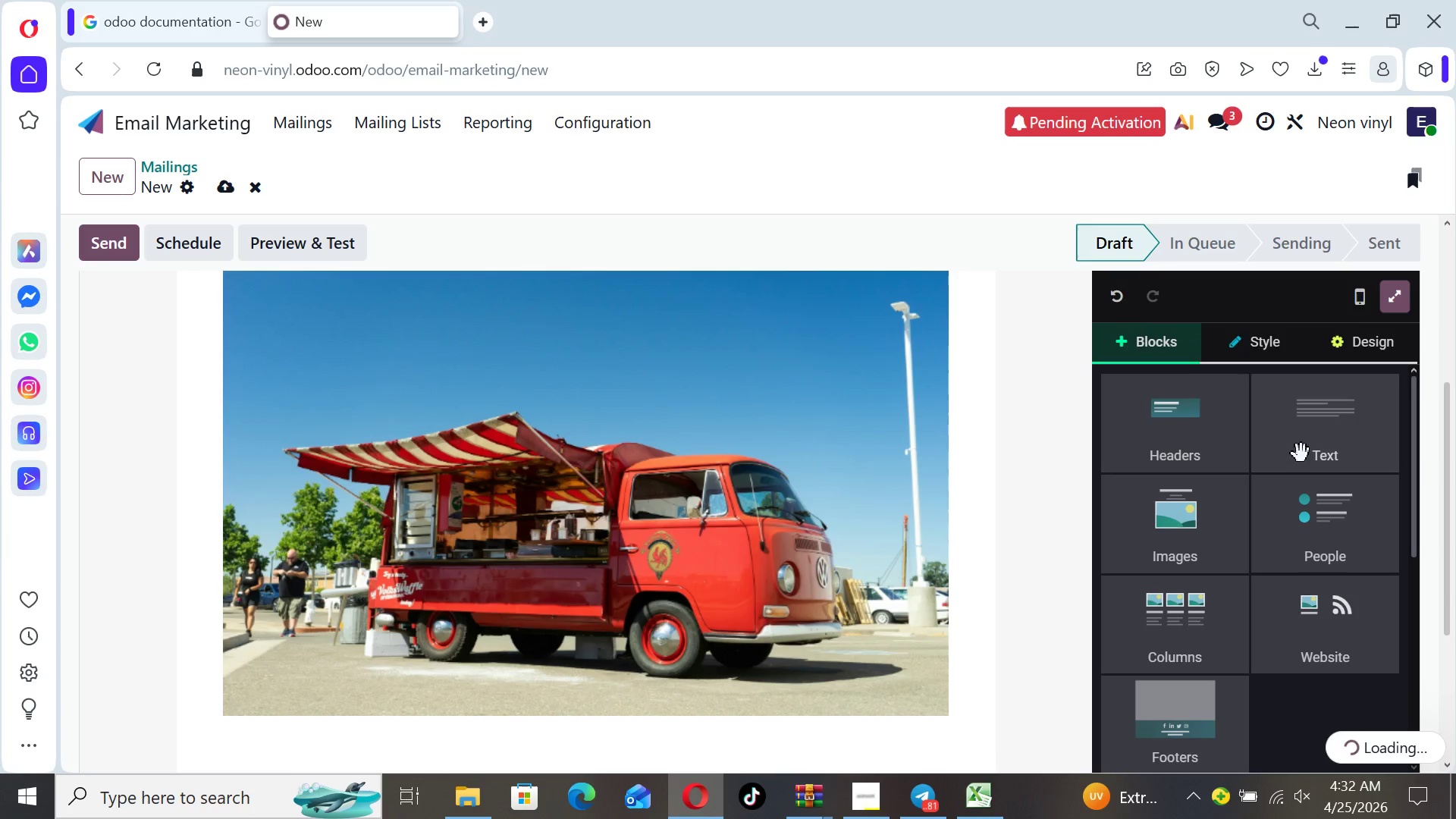 
left_click([1303, 453])
 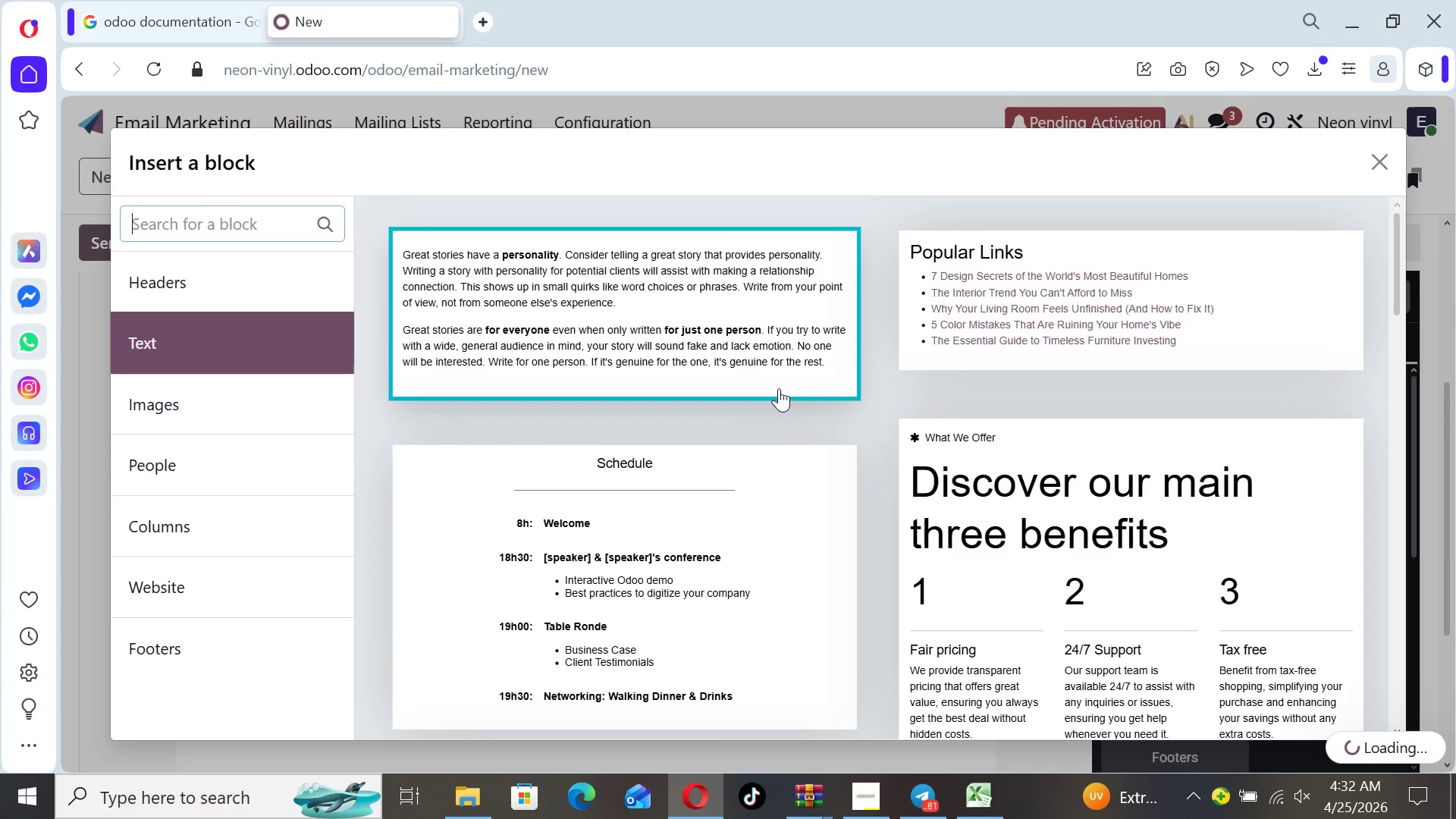 
left_click([742, 340])
 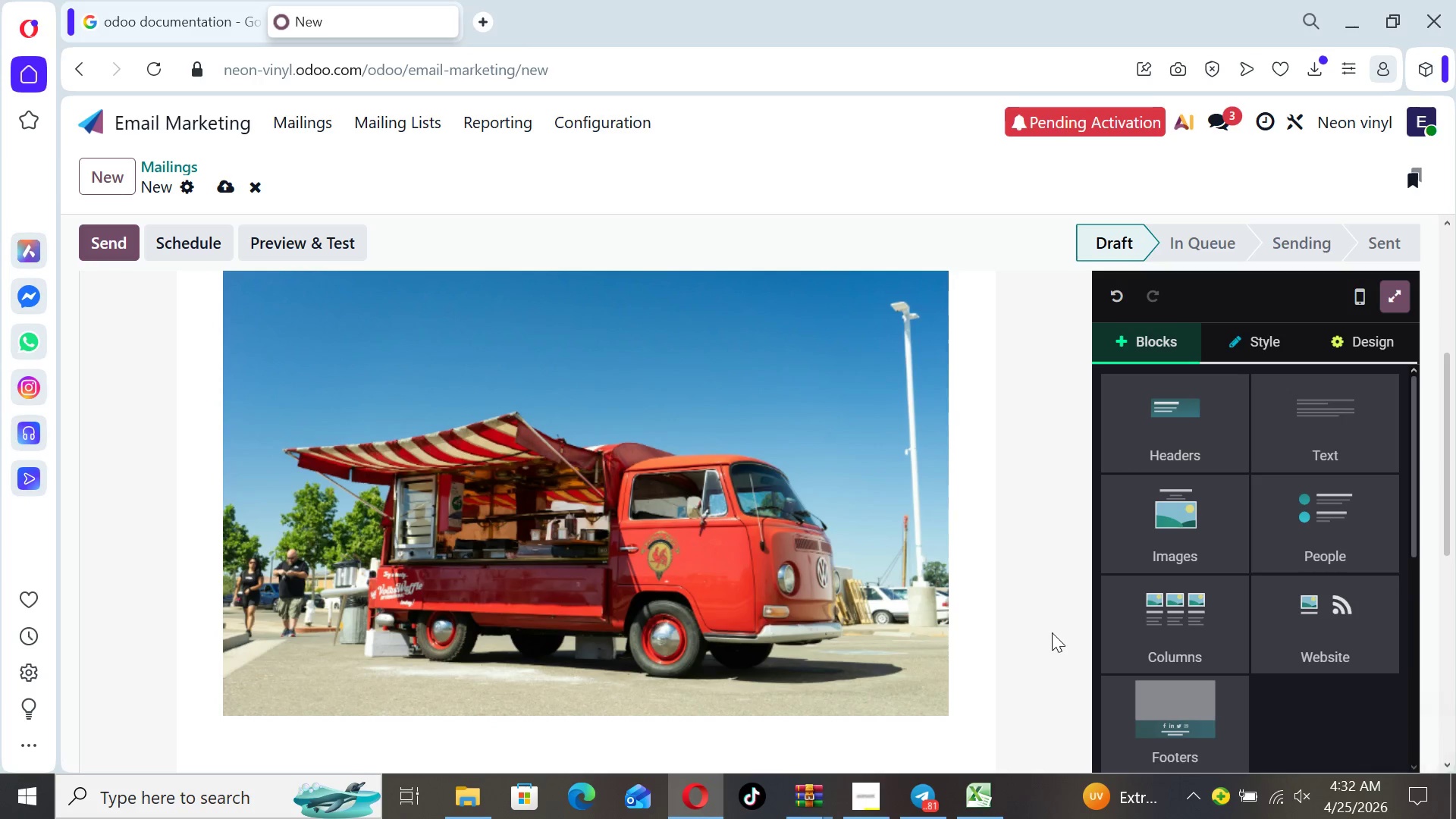 
wait(5.88)
 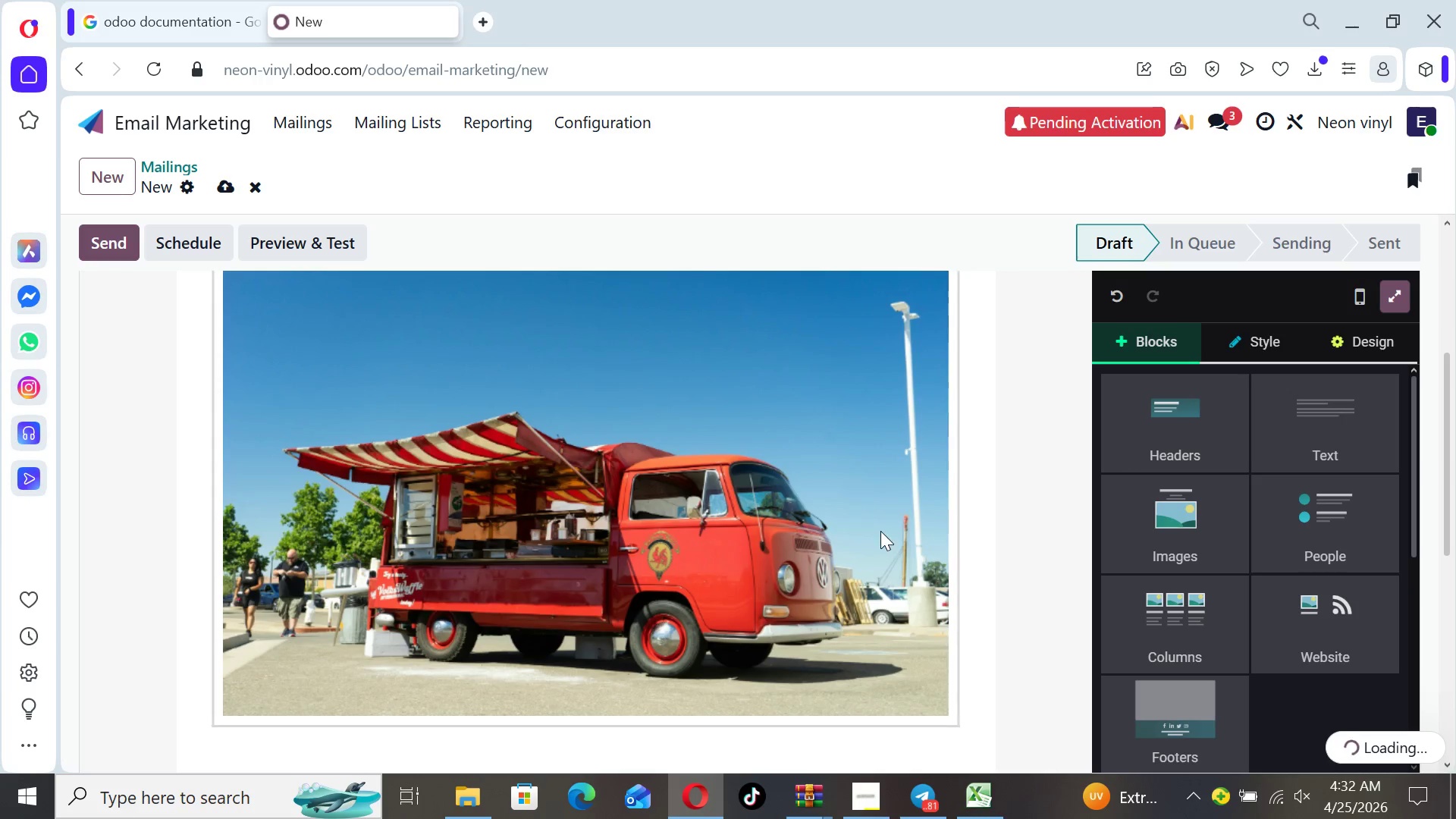 
left_click_drag(start_coordinate=[1455, 521], to_coordinate=[1455, 621])
 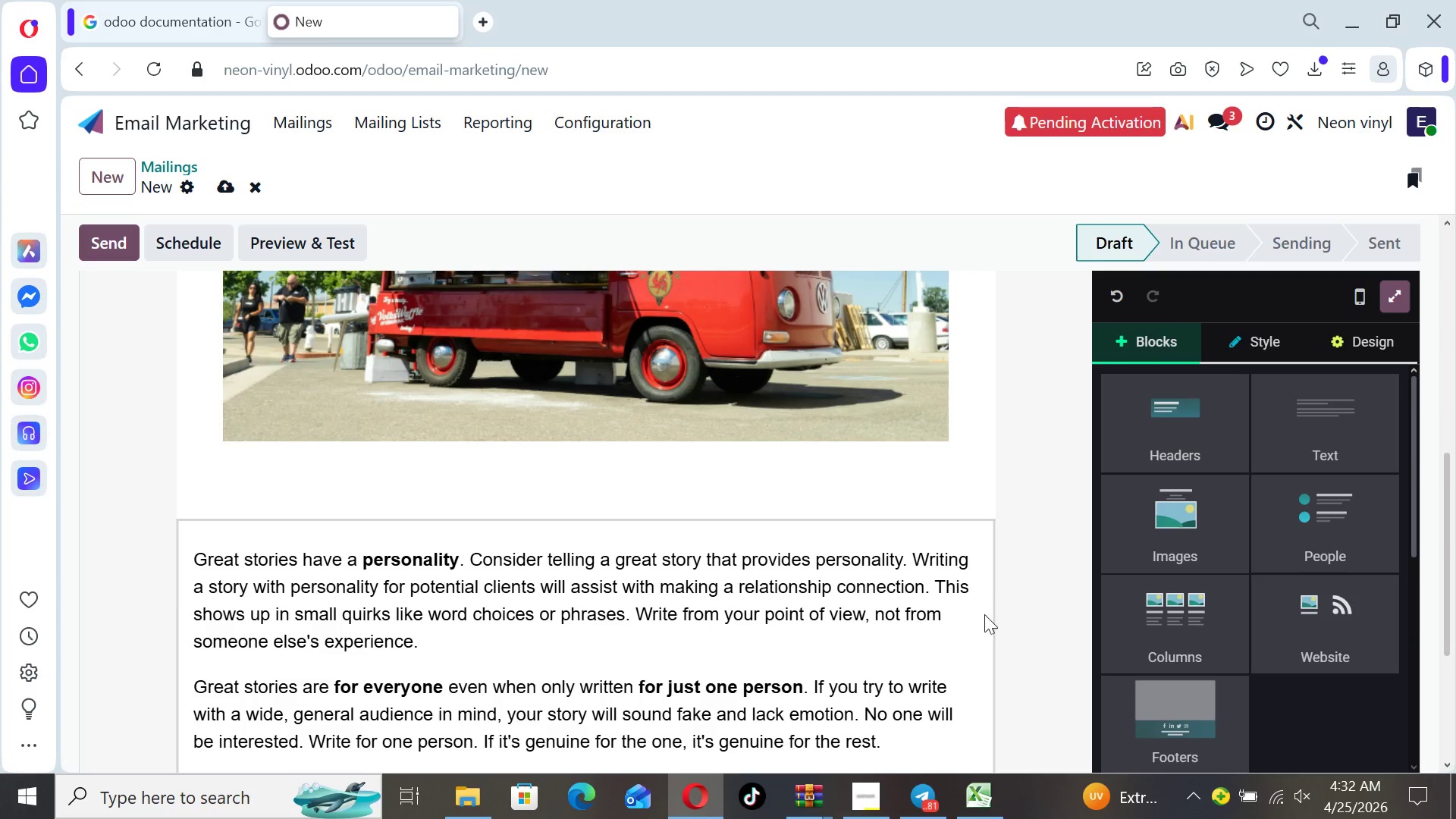 
left_click([1027, 620])
 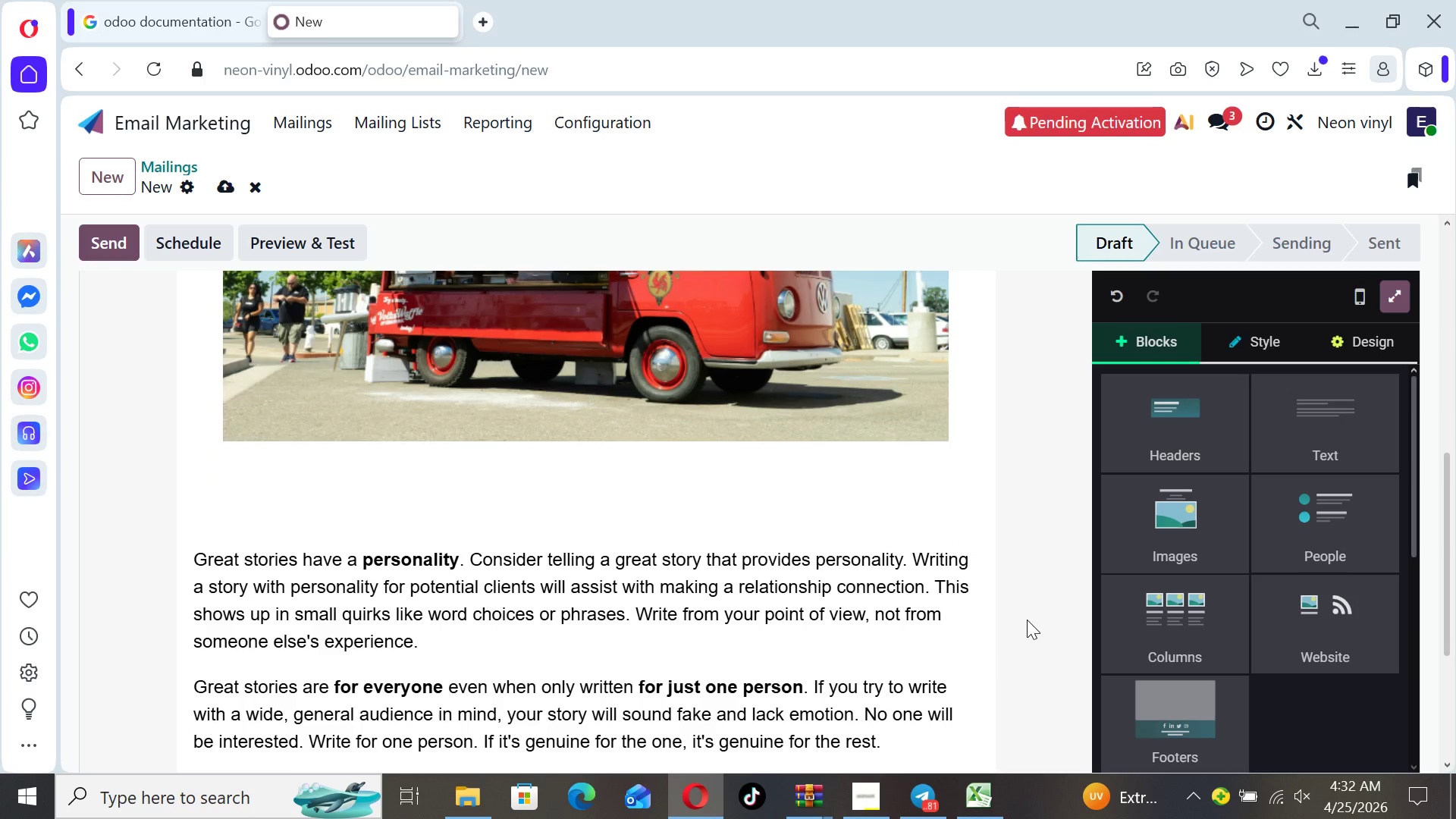 
key(ArrowDown)
 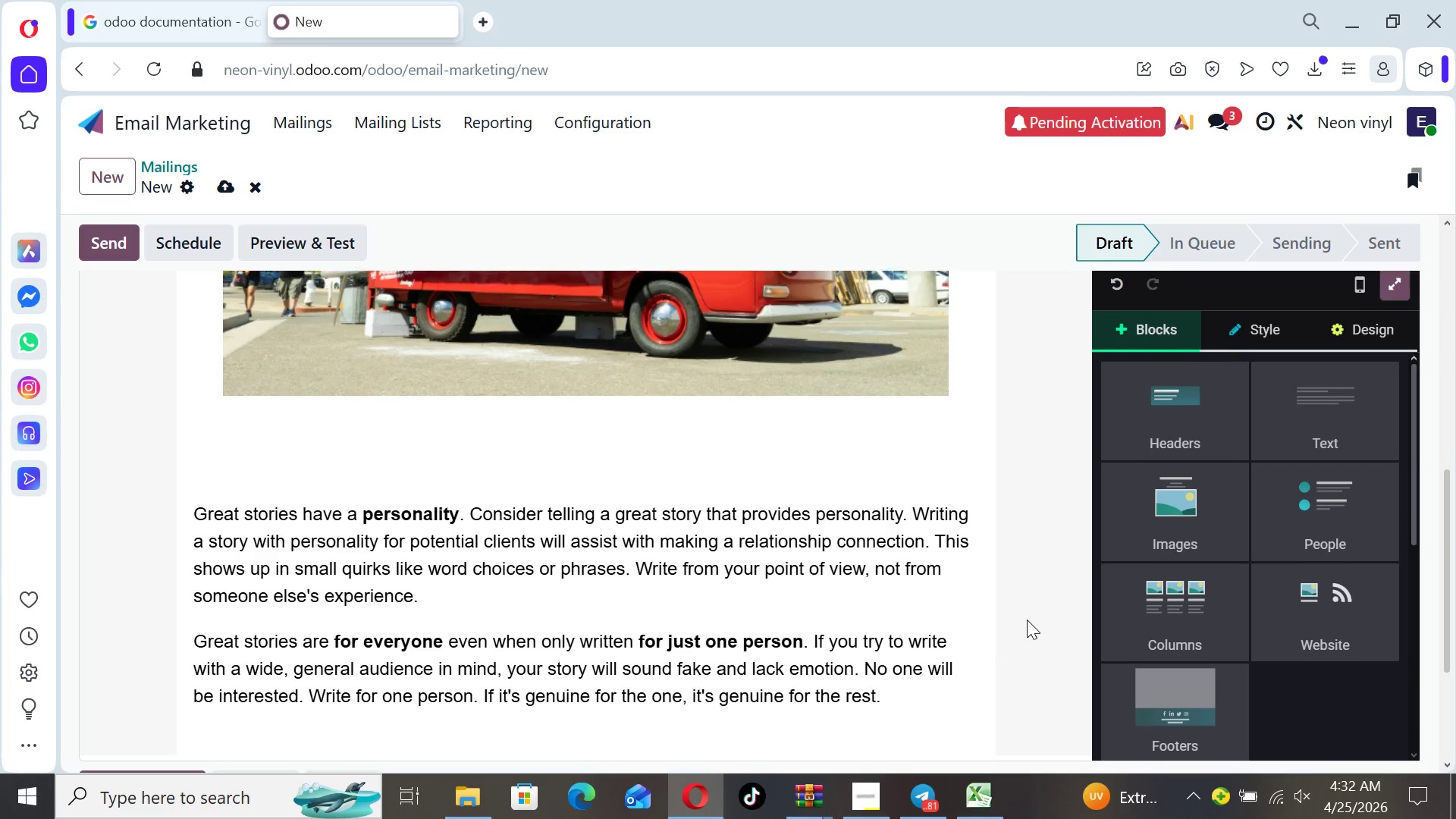 
key(ArrowDown)
 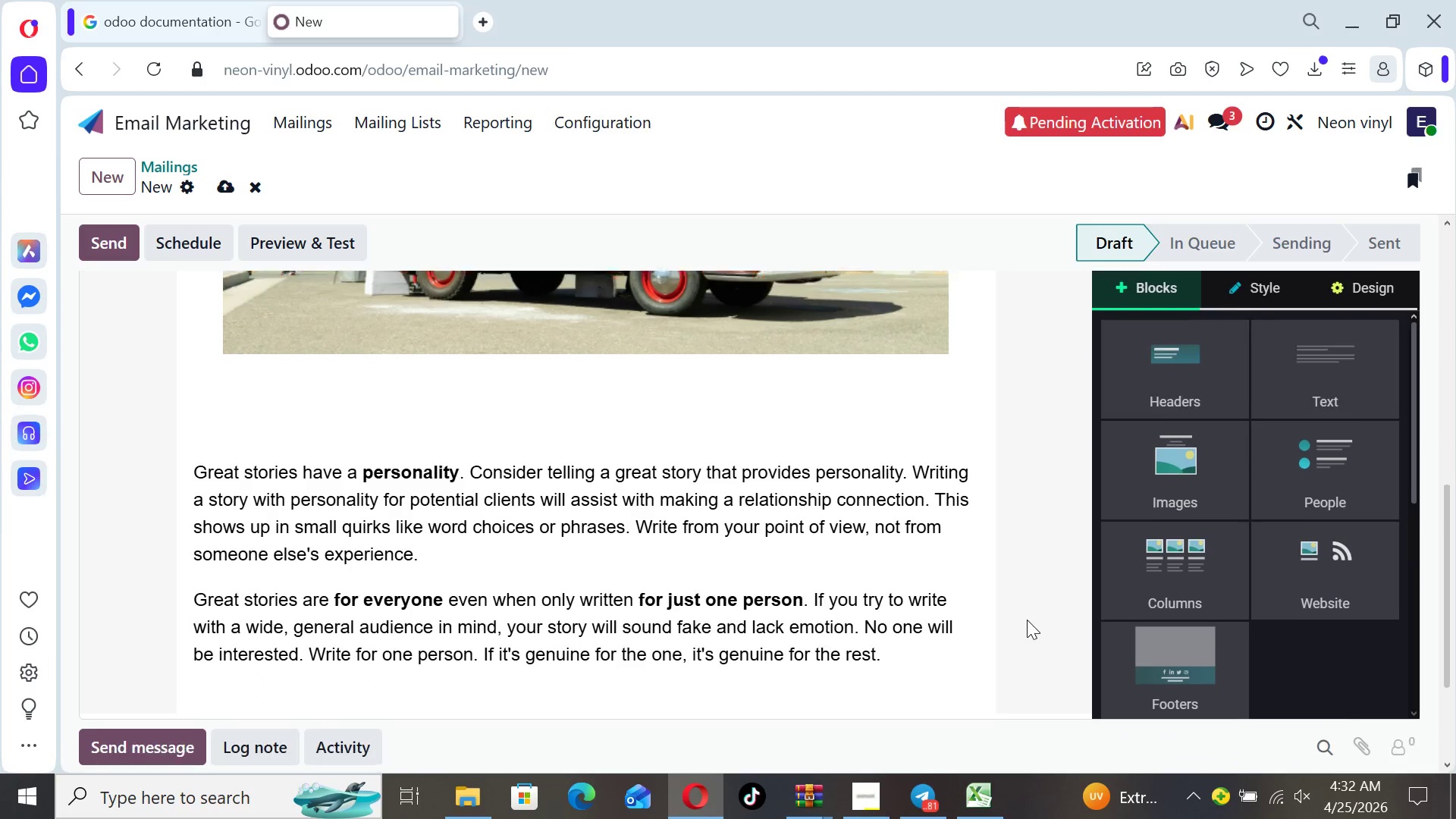 
key(ArrowDown)
 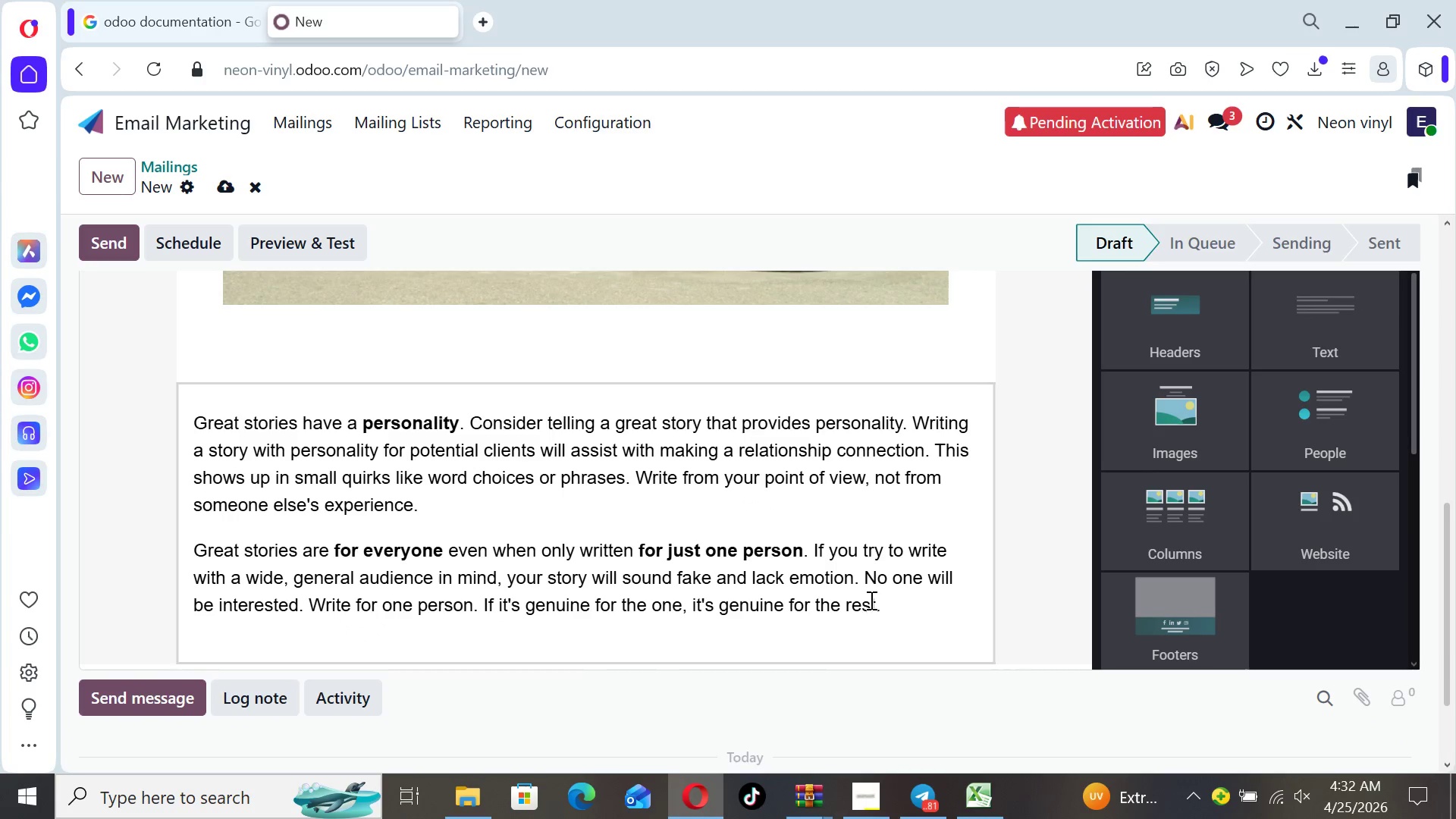 
left_click([869, 600])
 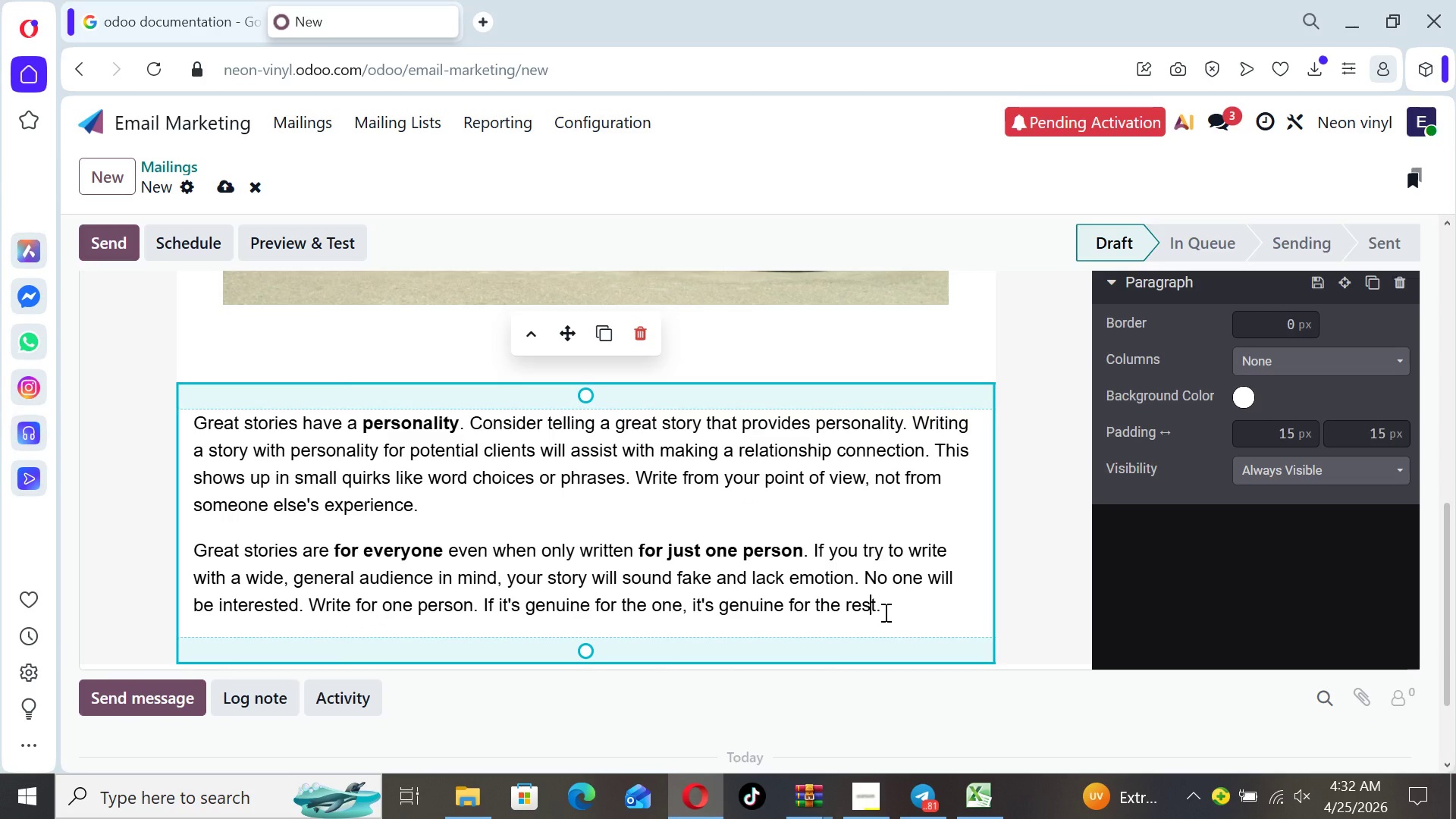 
left_click_drag(start_coordinate=[884, 612], to_coordinate=[173, 413])
 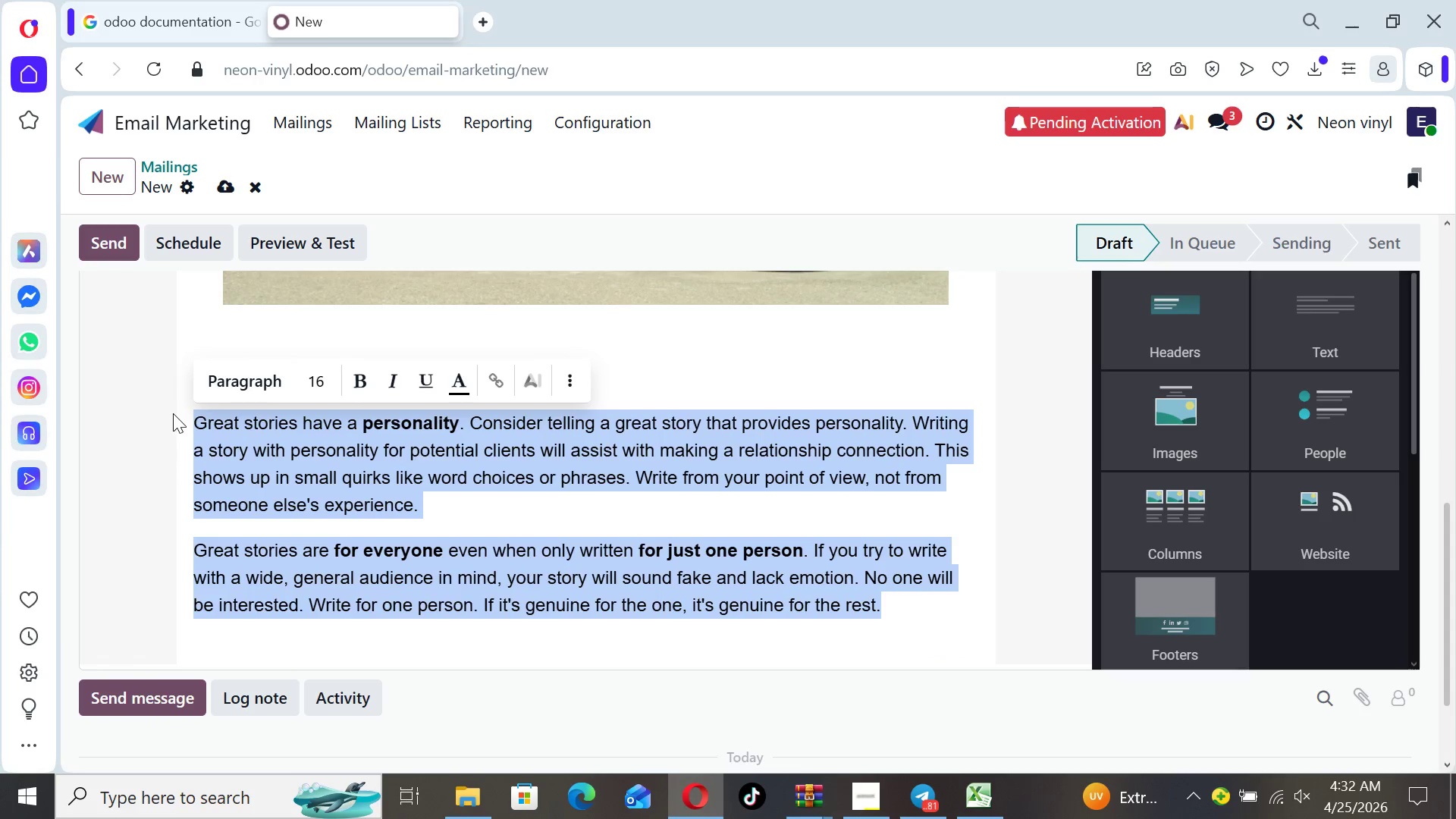 
key(Backspace)
 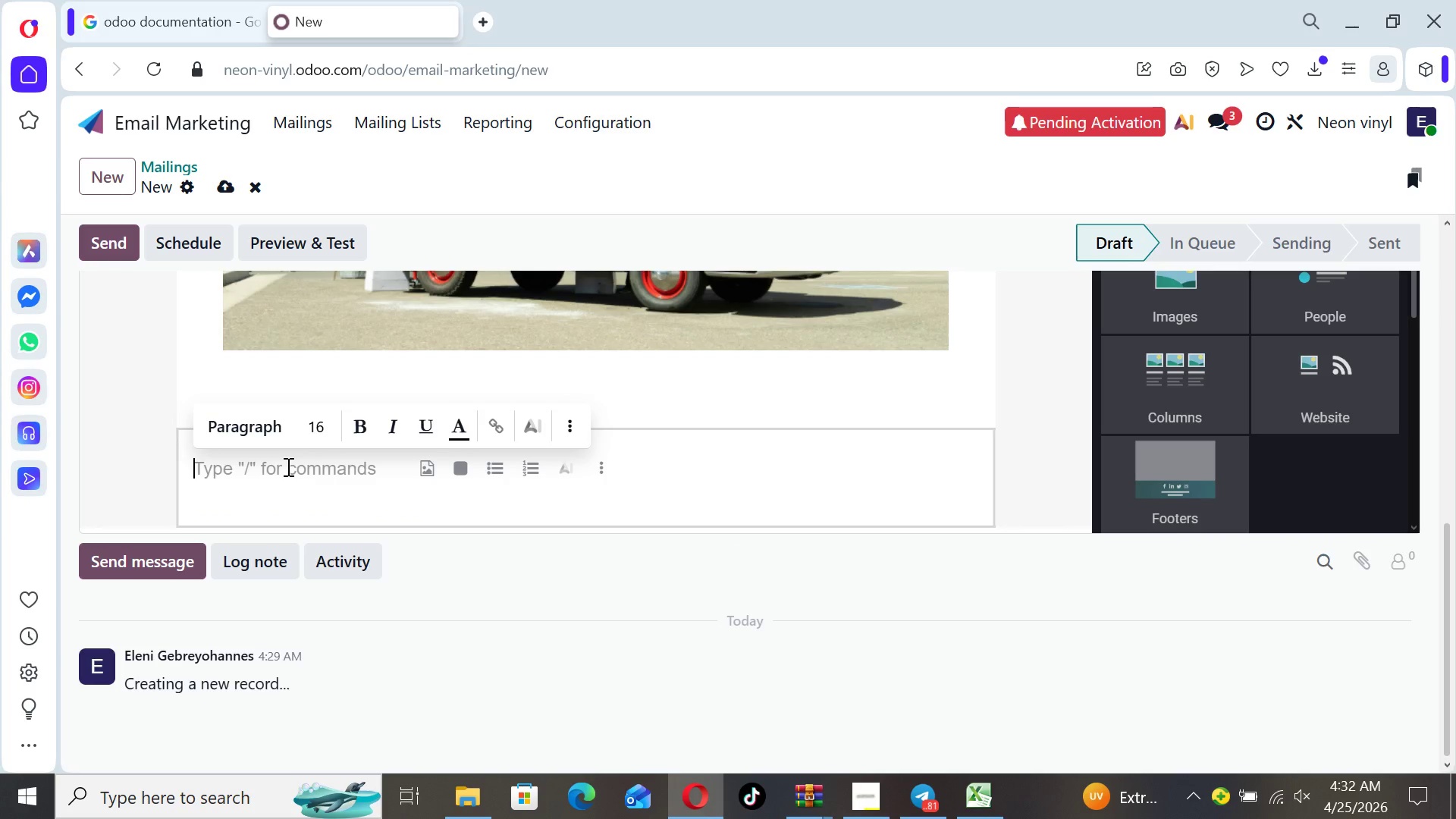 
type(Hi n{{)
key(Backspace)
key(Backspace)
key(Backspace)
type({{ object.name }},)
 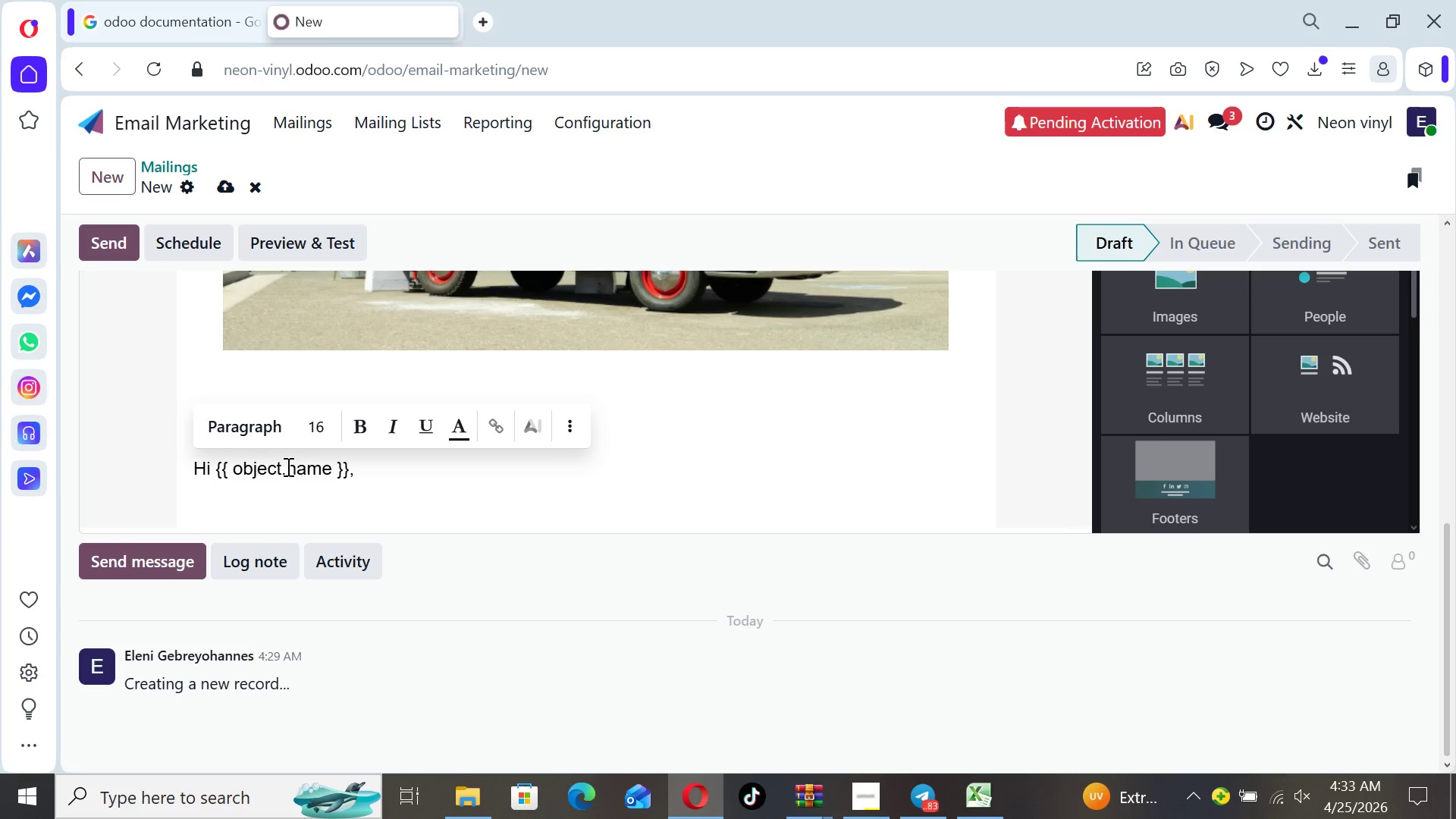 
hold_key(key=CapsLock, duration=0.38)
 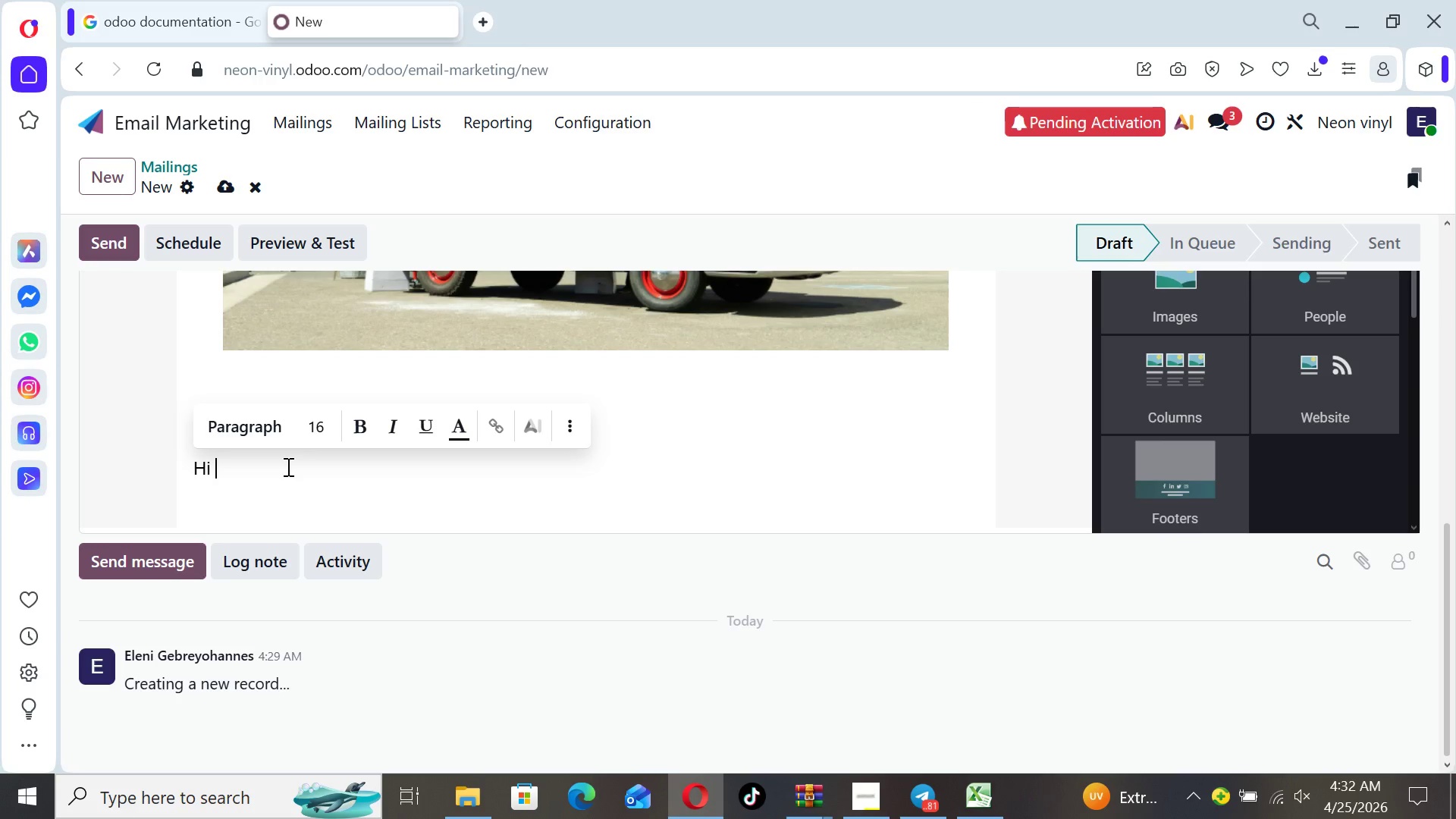 
hold_key(key=CapsLock, duration=0.55)
 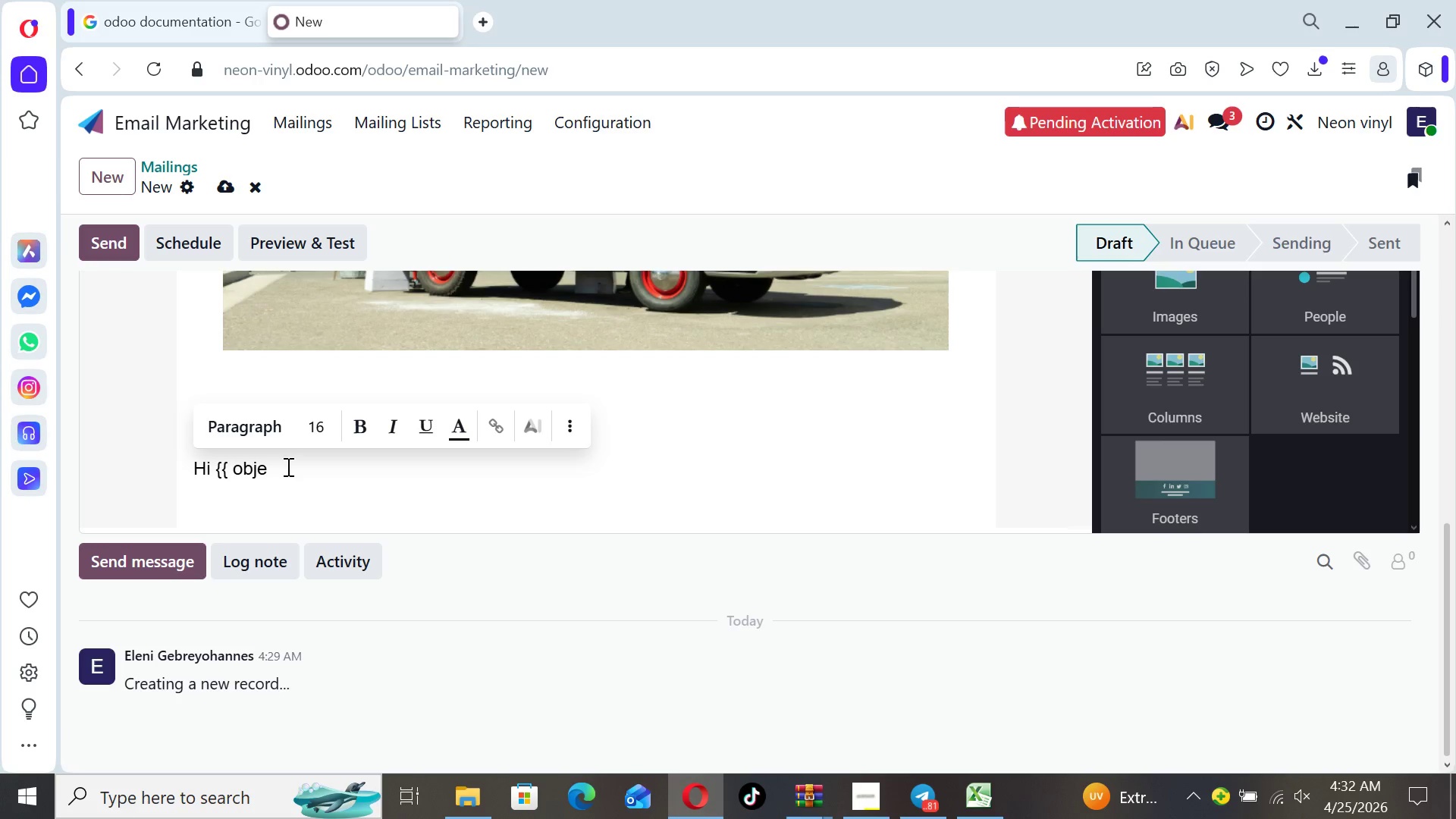 
hold_key(key=CapsLock, duration=0.52)
 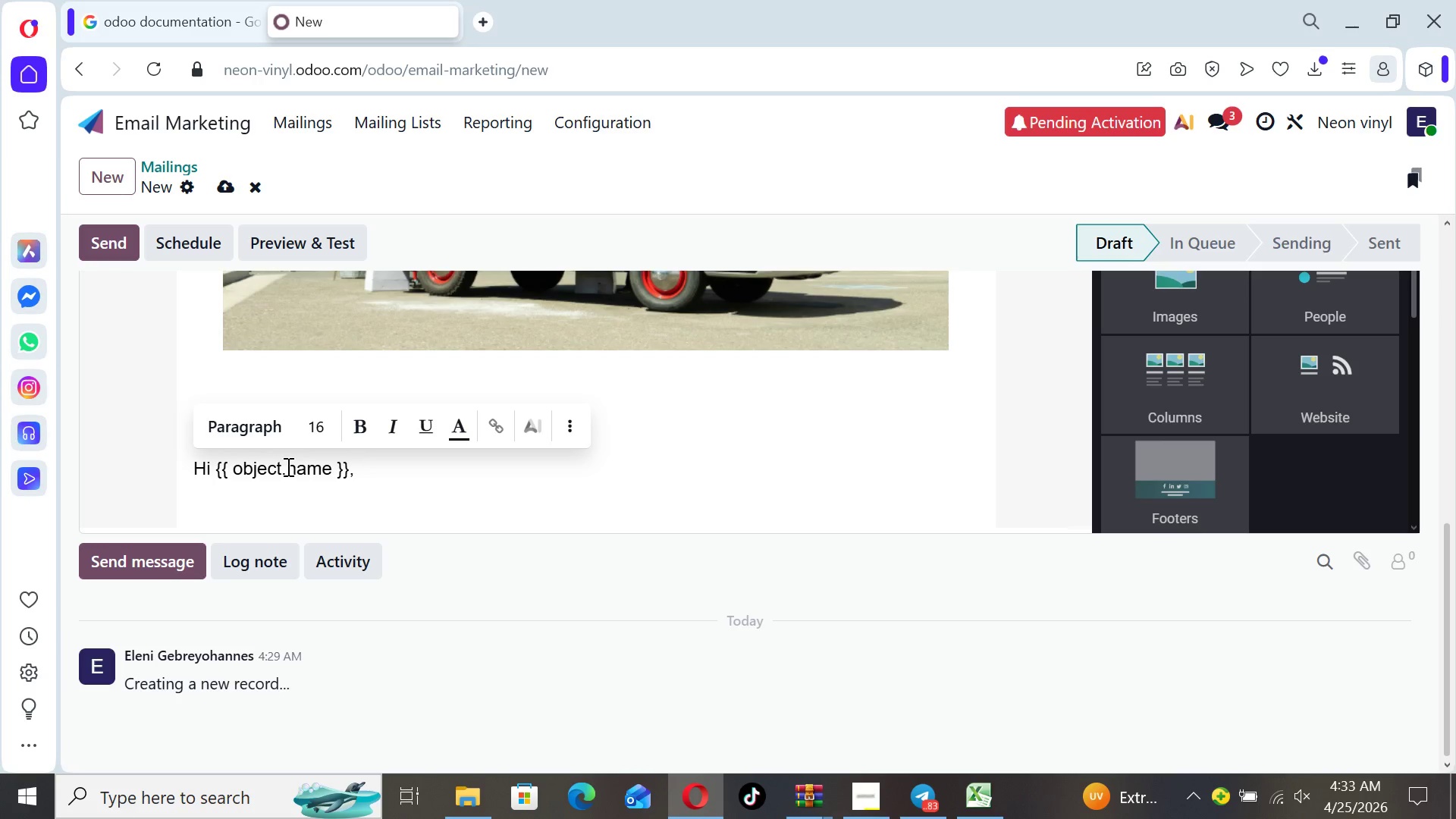 
key(Enter)
 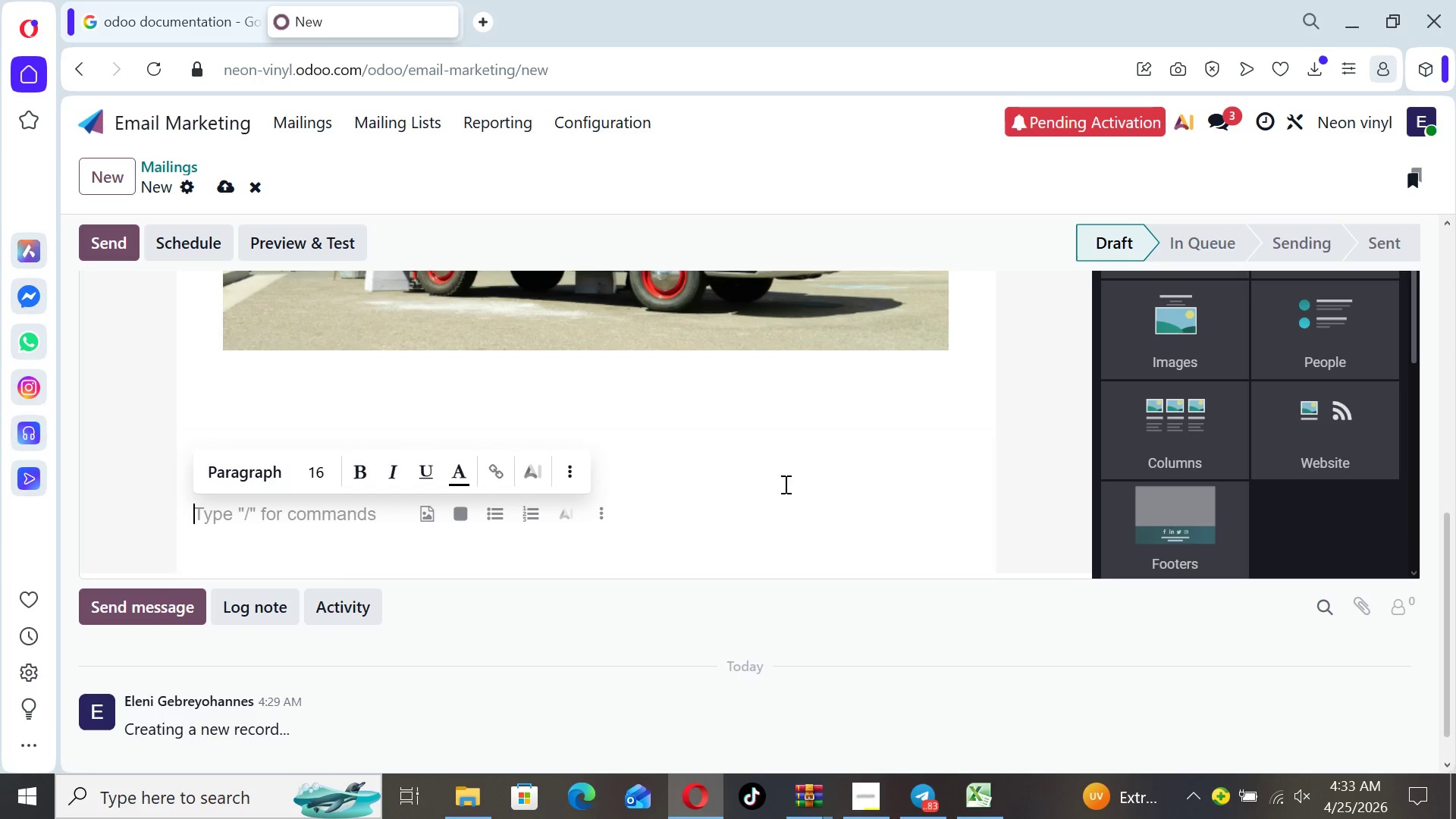 
left_click([796, 477])
 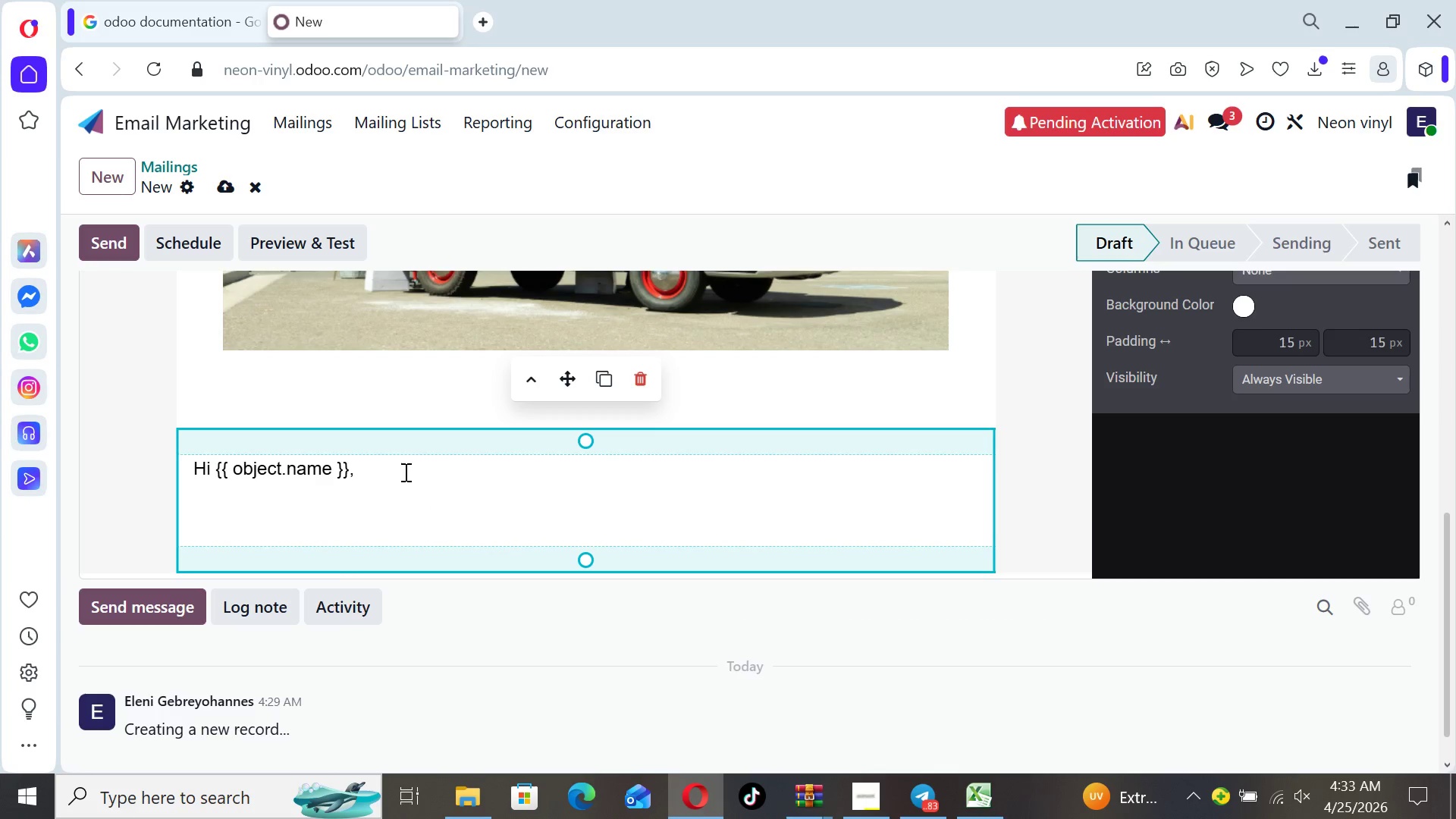 
key(Enter)
 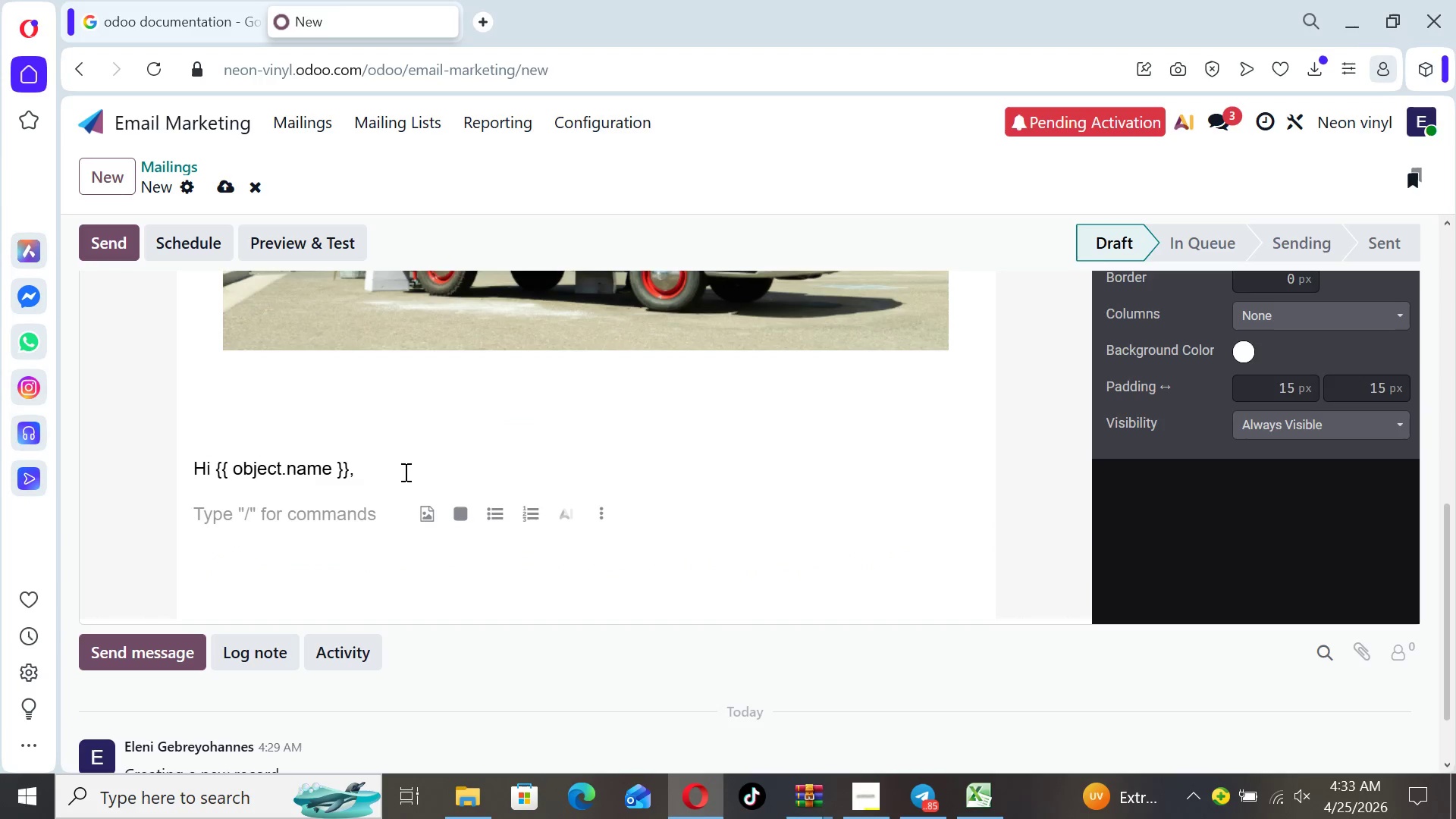 
key(W)
 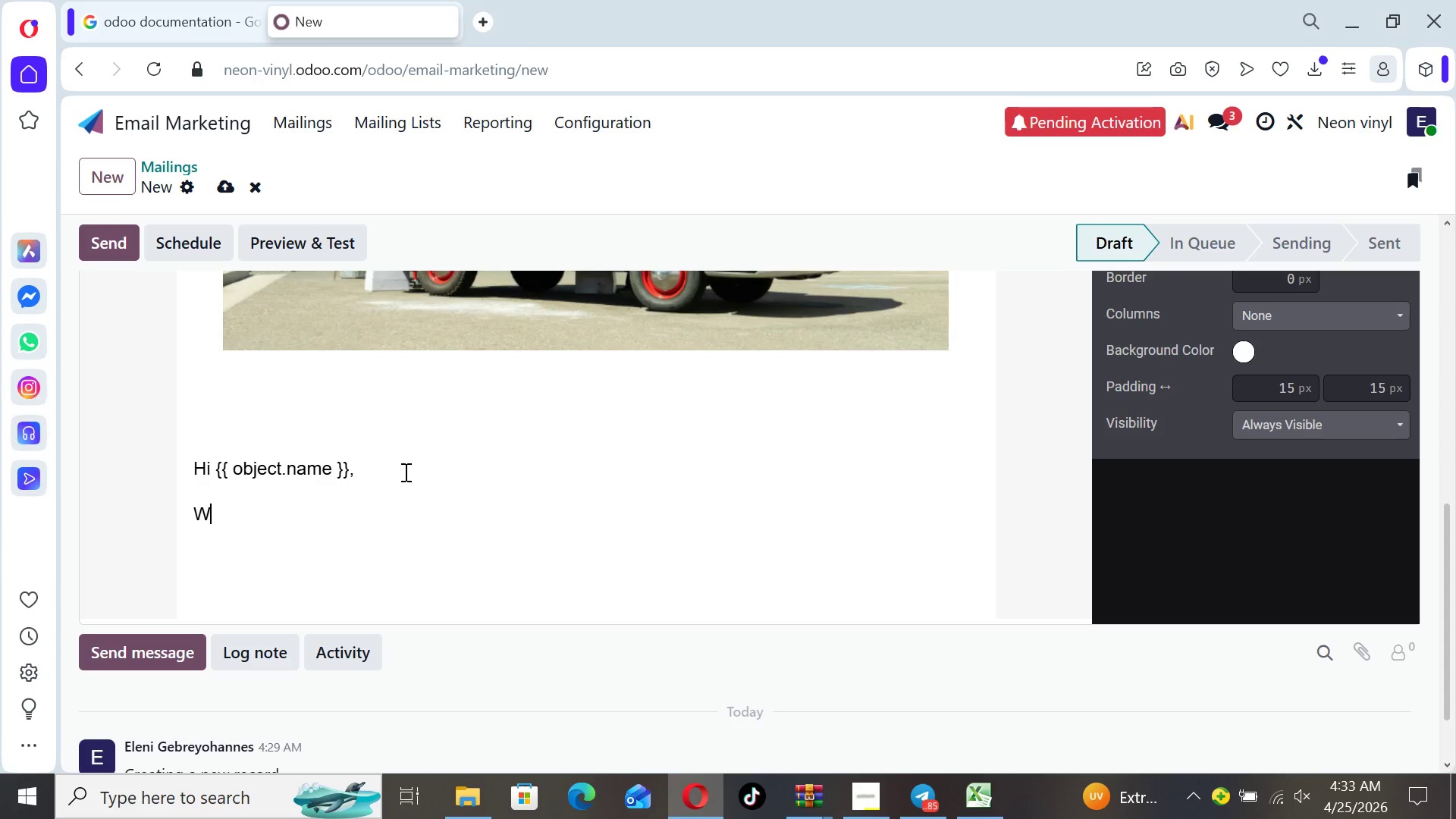 
key(CapsLock)
 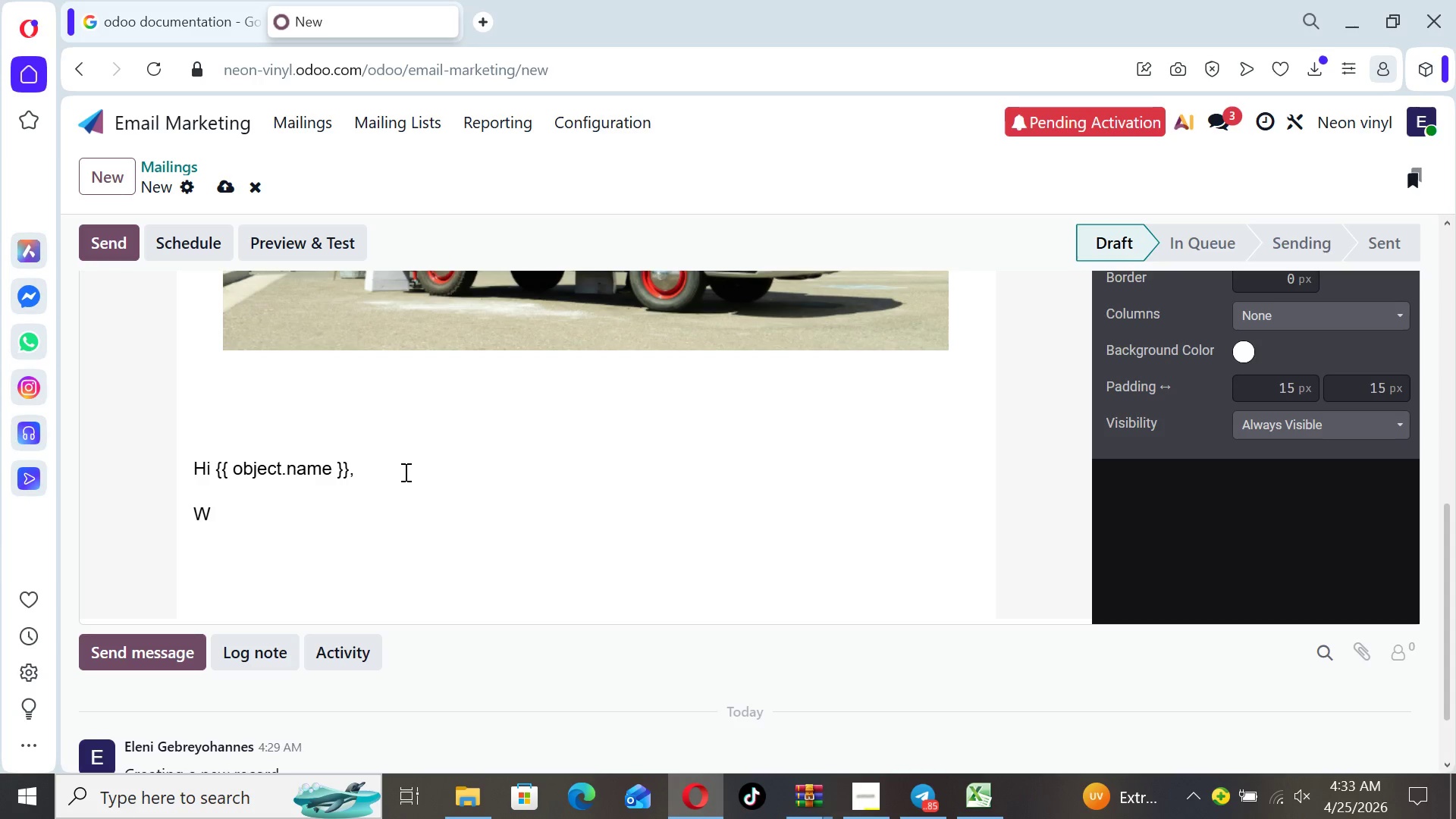 
wait(5.12)
 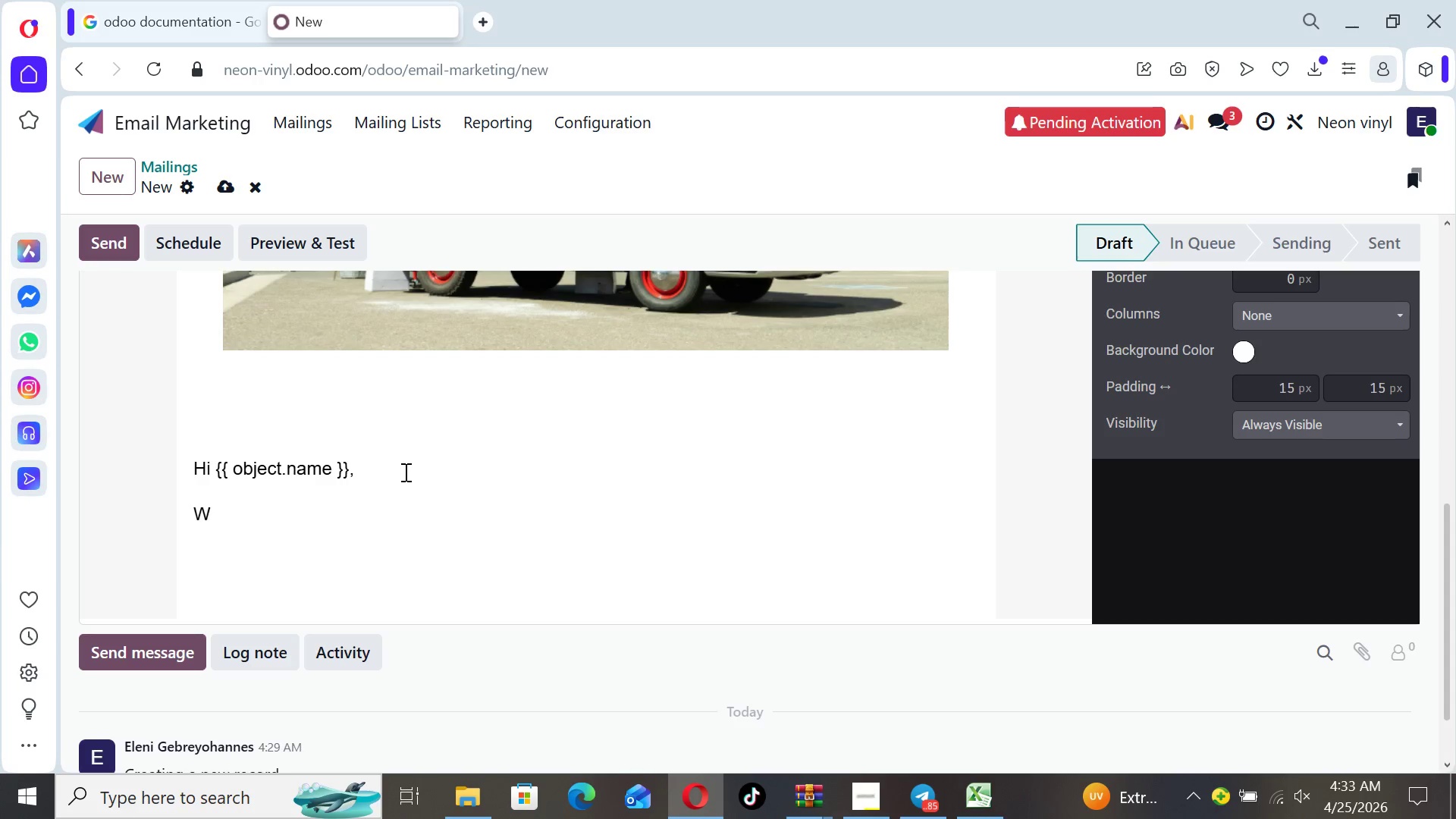 
type(ith nfce)
key(Backspace)
key(Backspace)
key(Backspace)
key(Backspace)
type(festiv )
key(Backspace)
type(al season coming p)
key(Backspace)
type(up)
 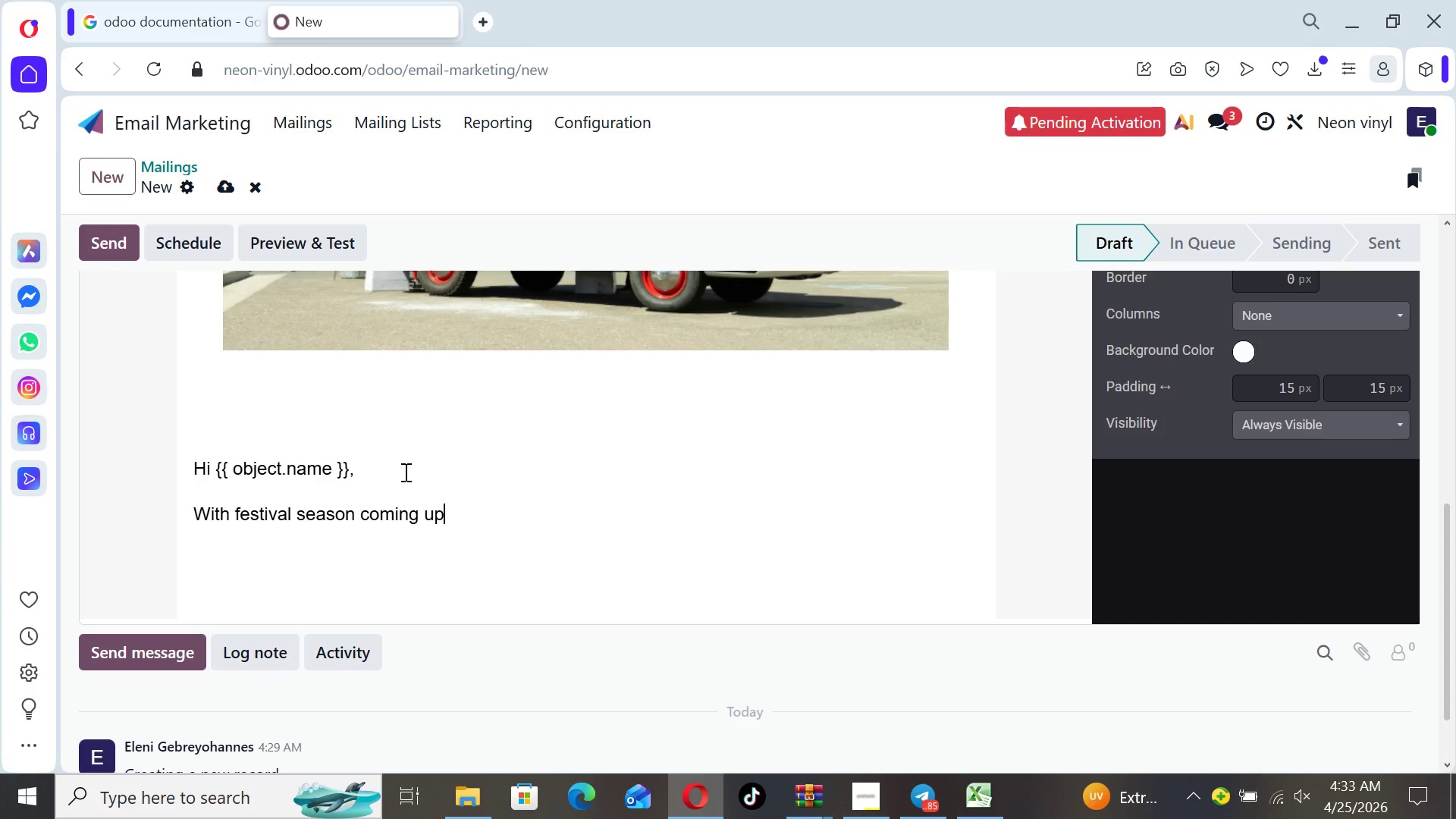 
type(, your truck is about to face)
 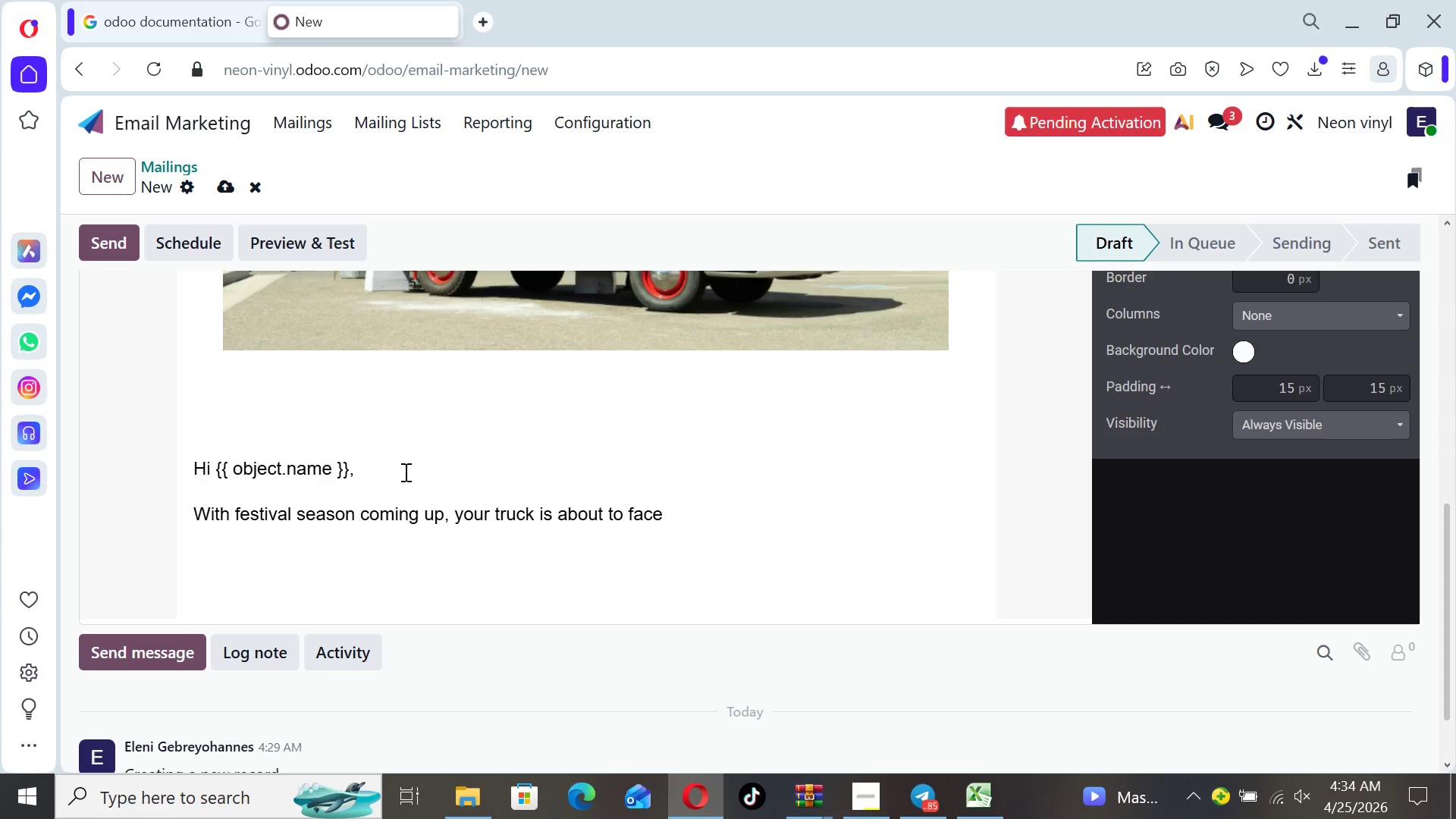 
type( intense heat )
 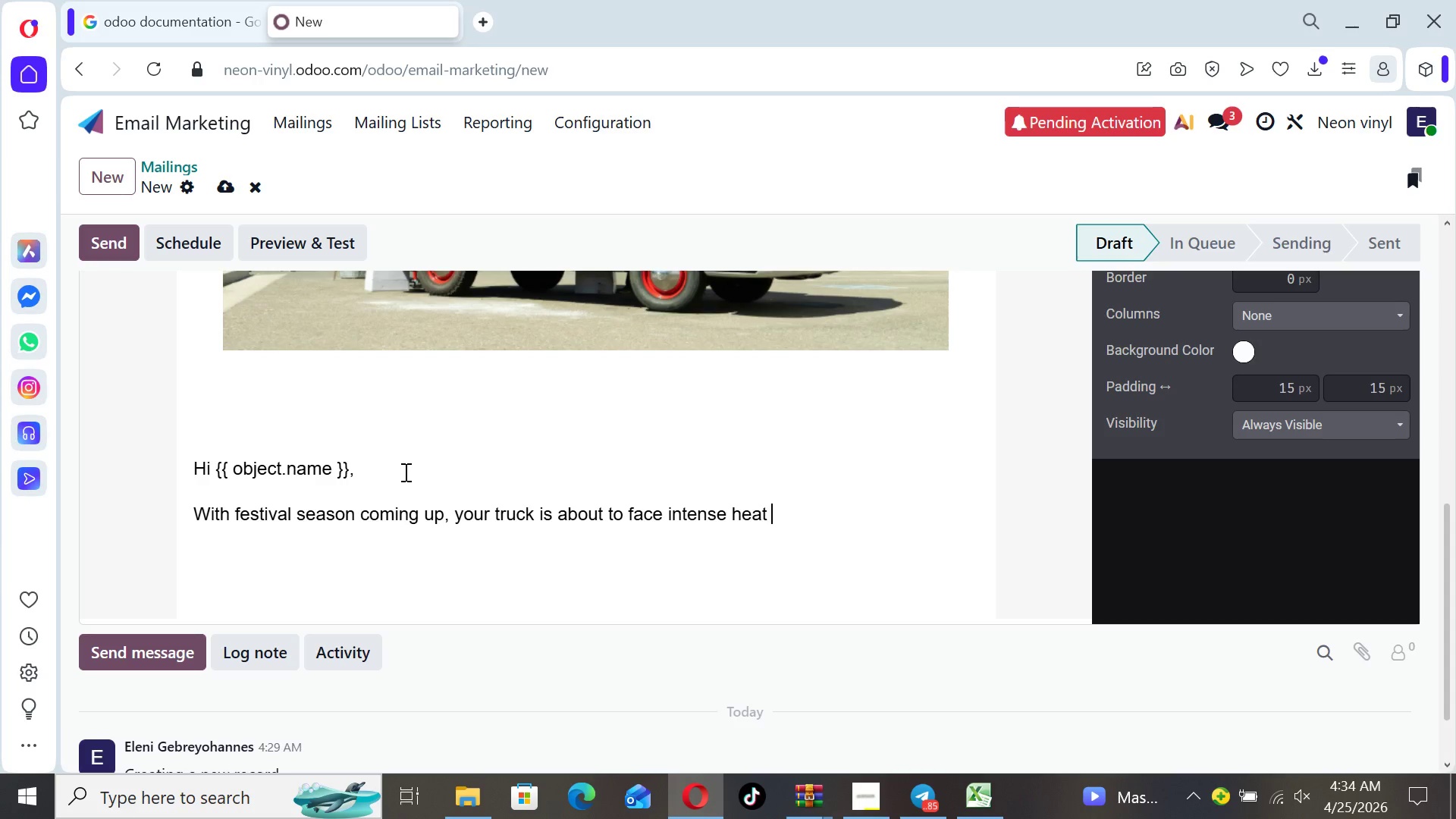 
type(, lon g )
key(Backspace)
key(Backspace)
key(Backspace)
type(g hours in the sun)
 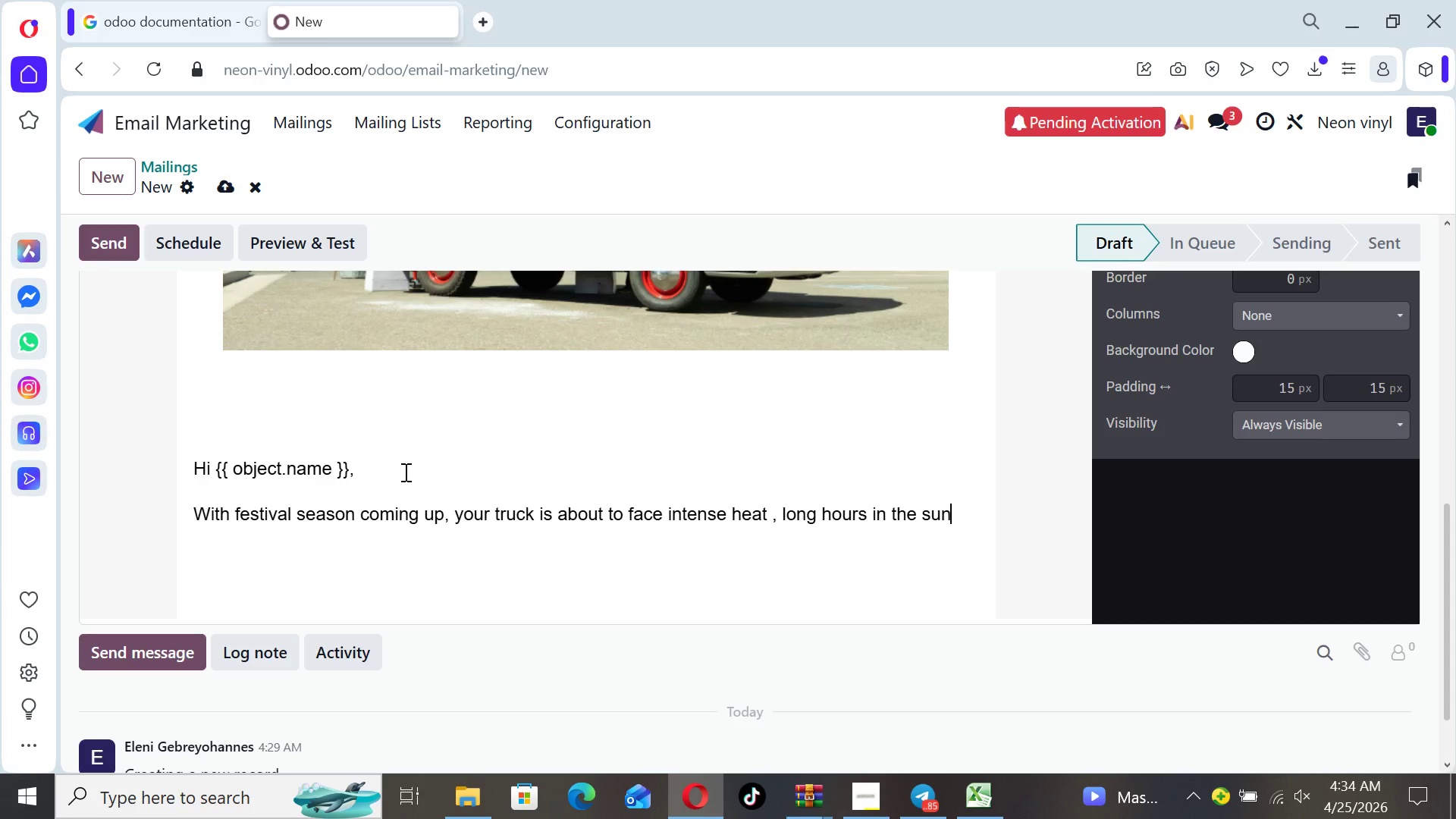 
type(, an d )
 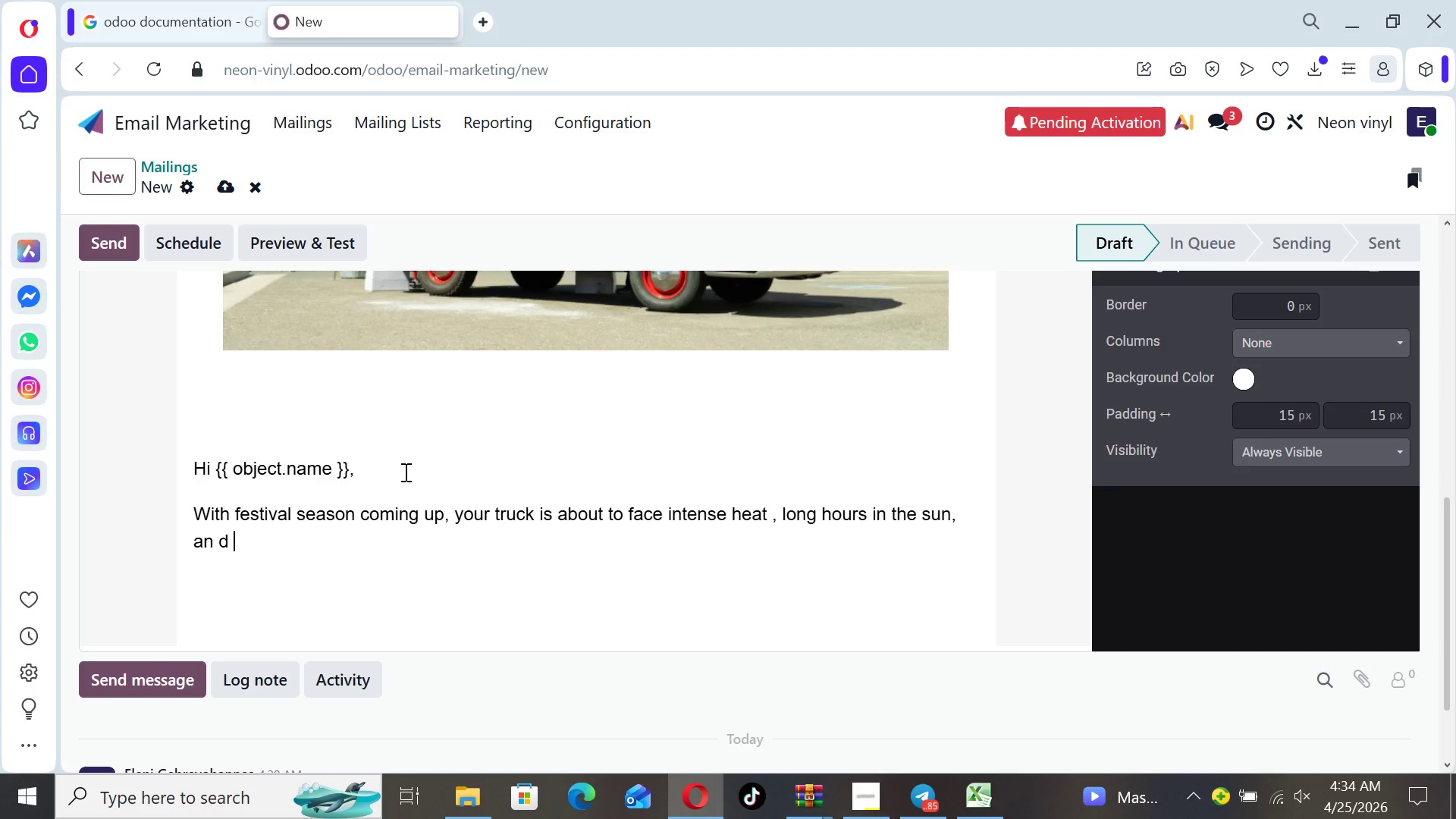 
key(ArrowLeft)
 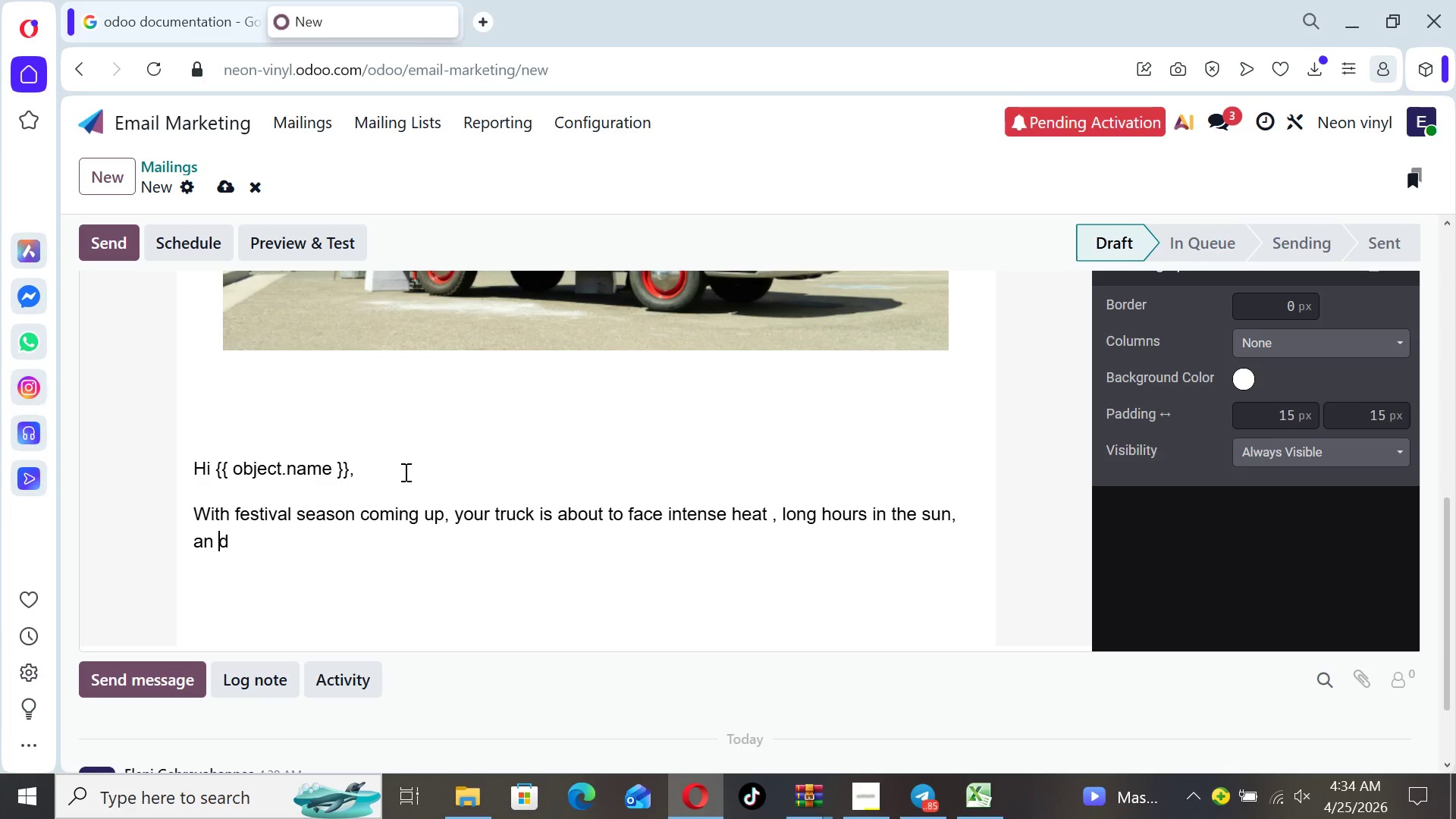 
key(ArrowLeft)
 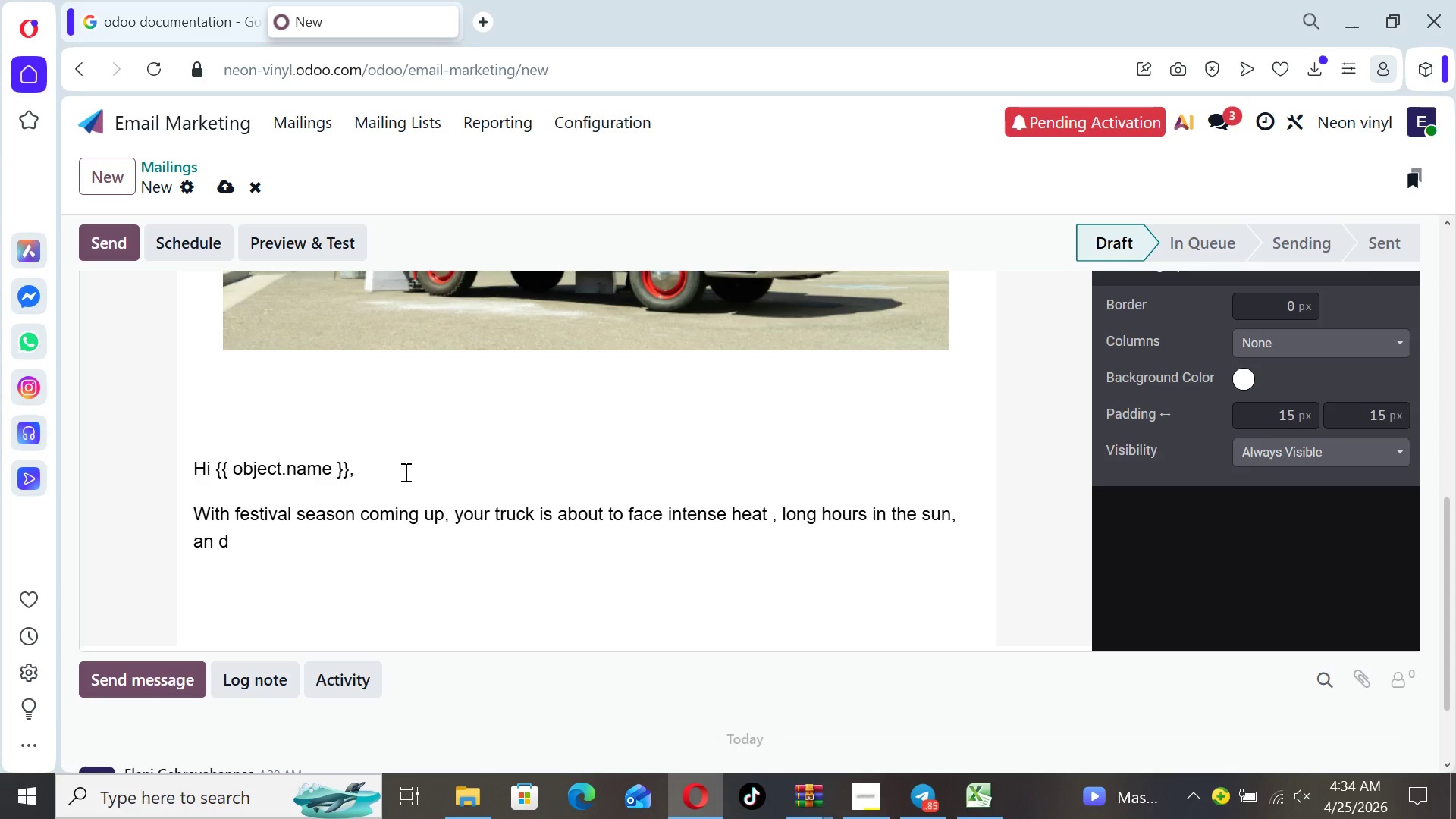 
key(Backspace)
 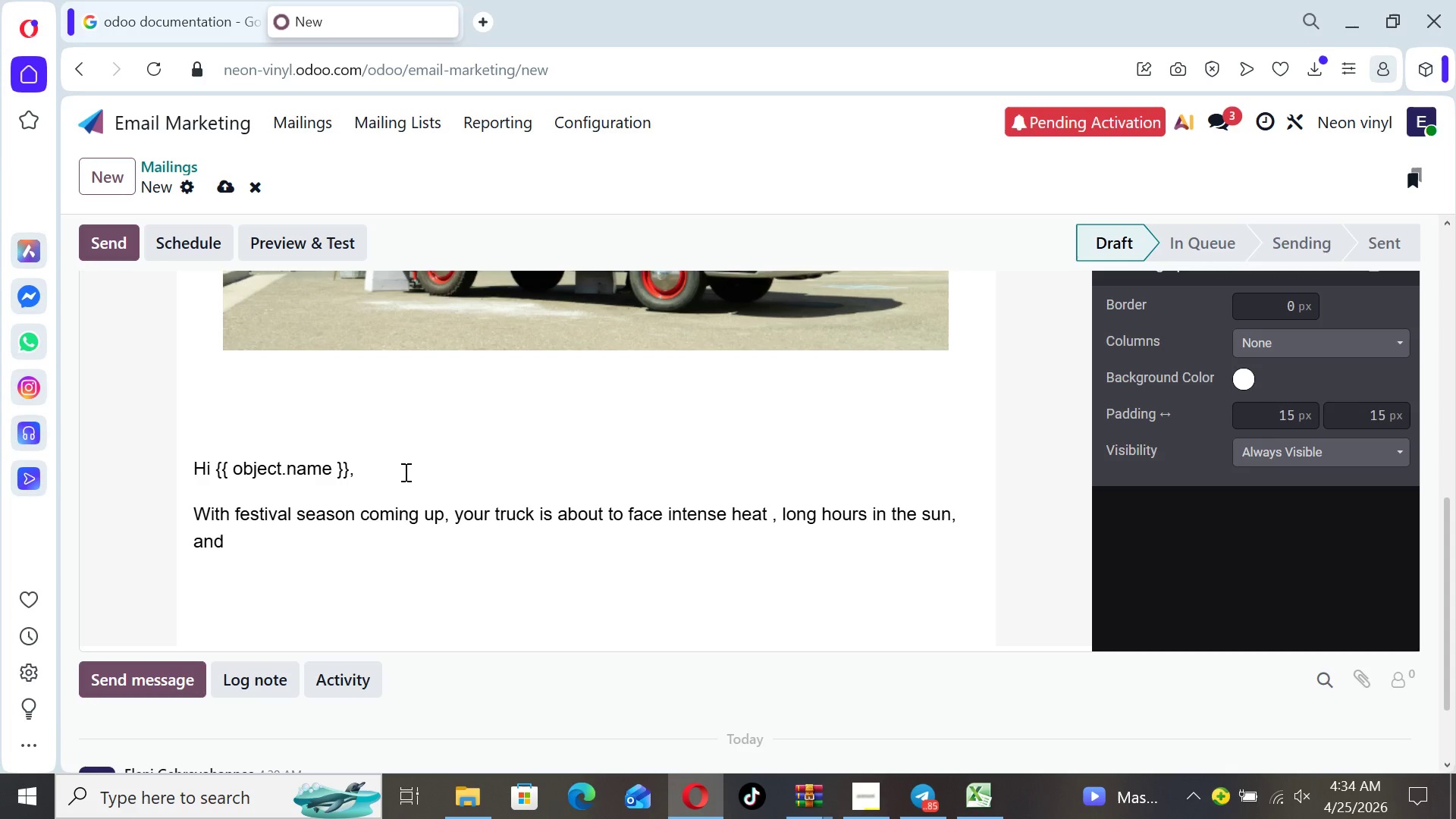 
key(ArrowRight)
 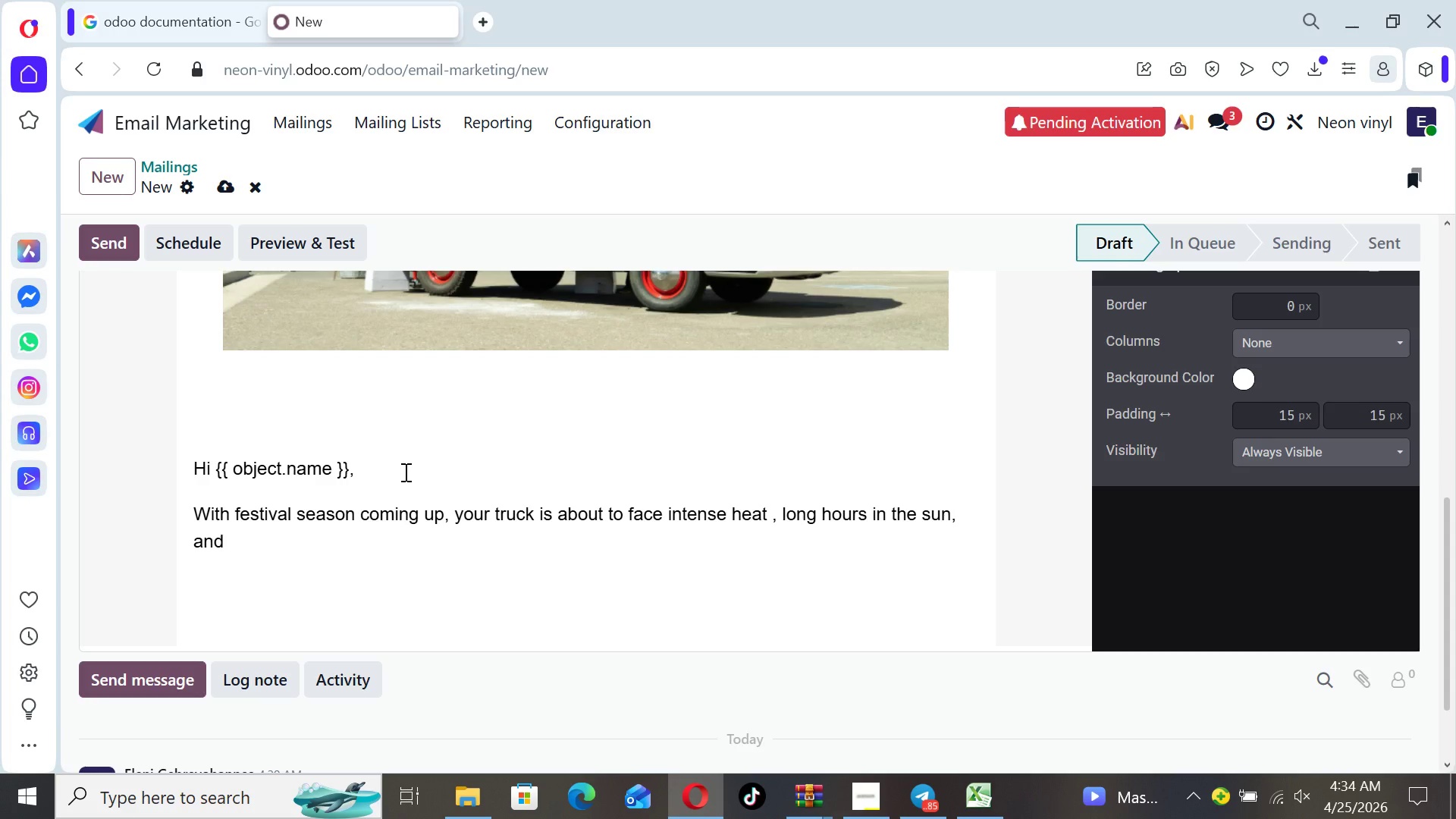 
type( xo)
key(Backspace)
key(Backspace)
type(con s)
 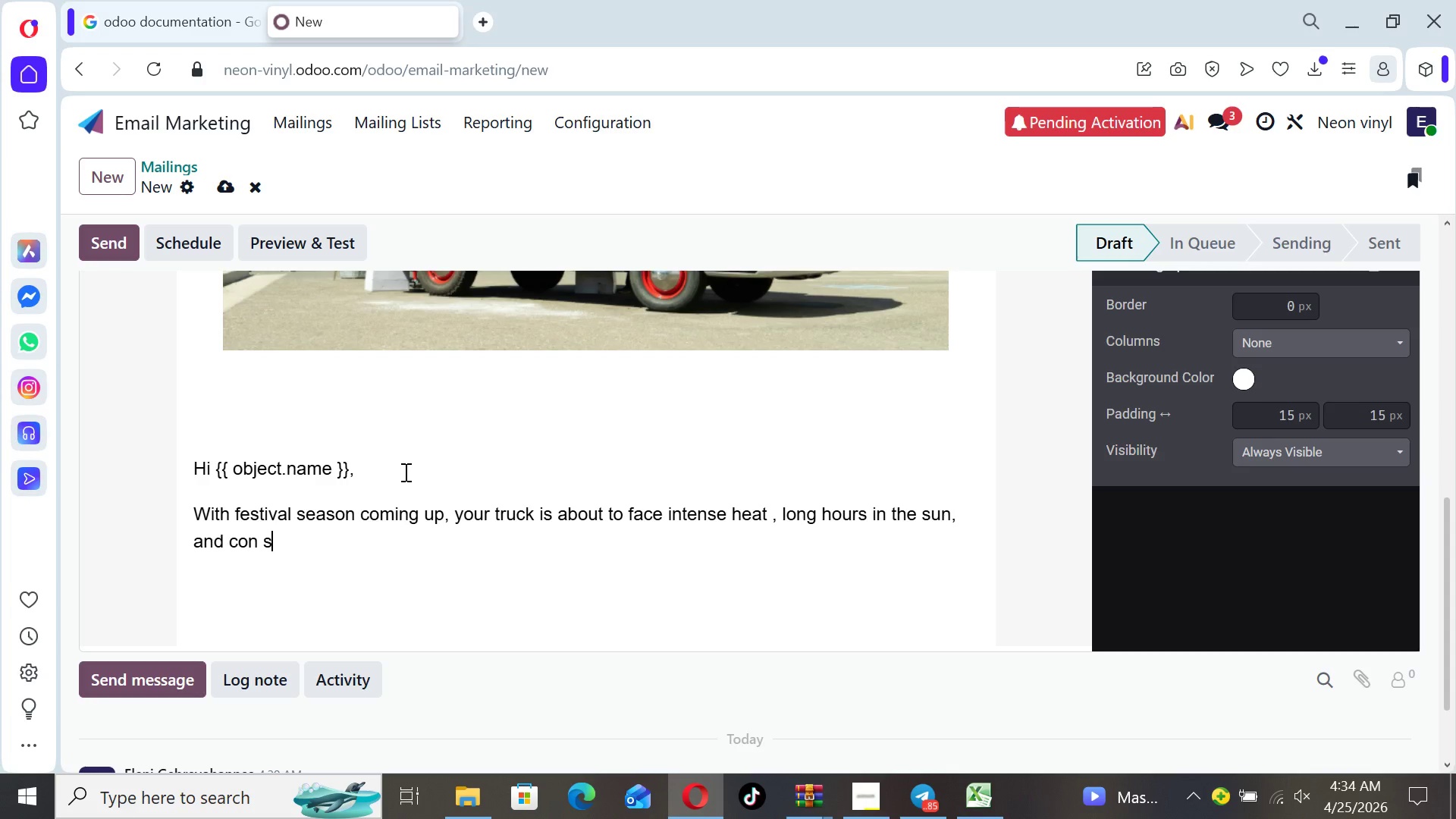 
key(ArrowLeft)
 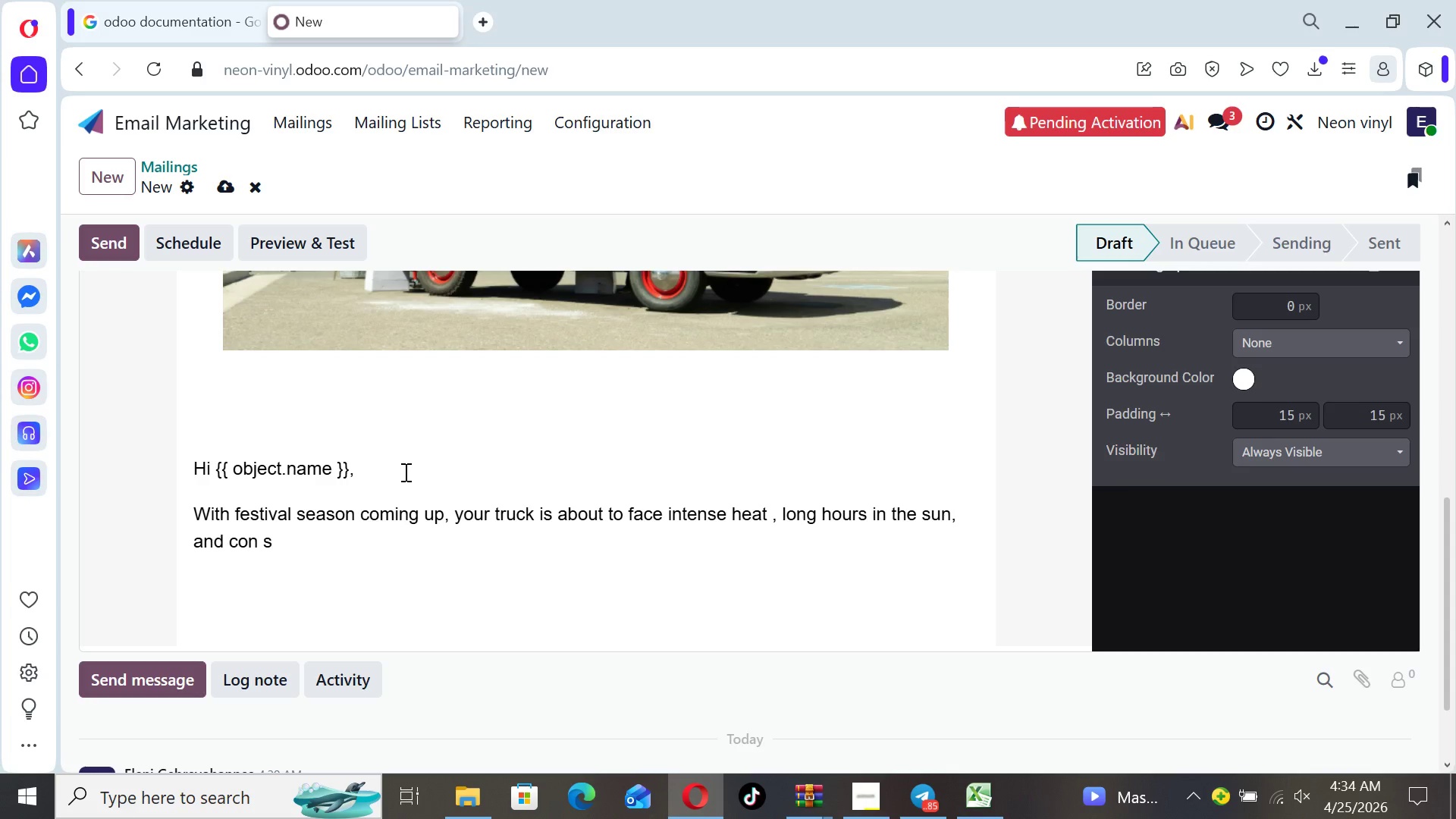 
key(Backspace)
 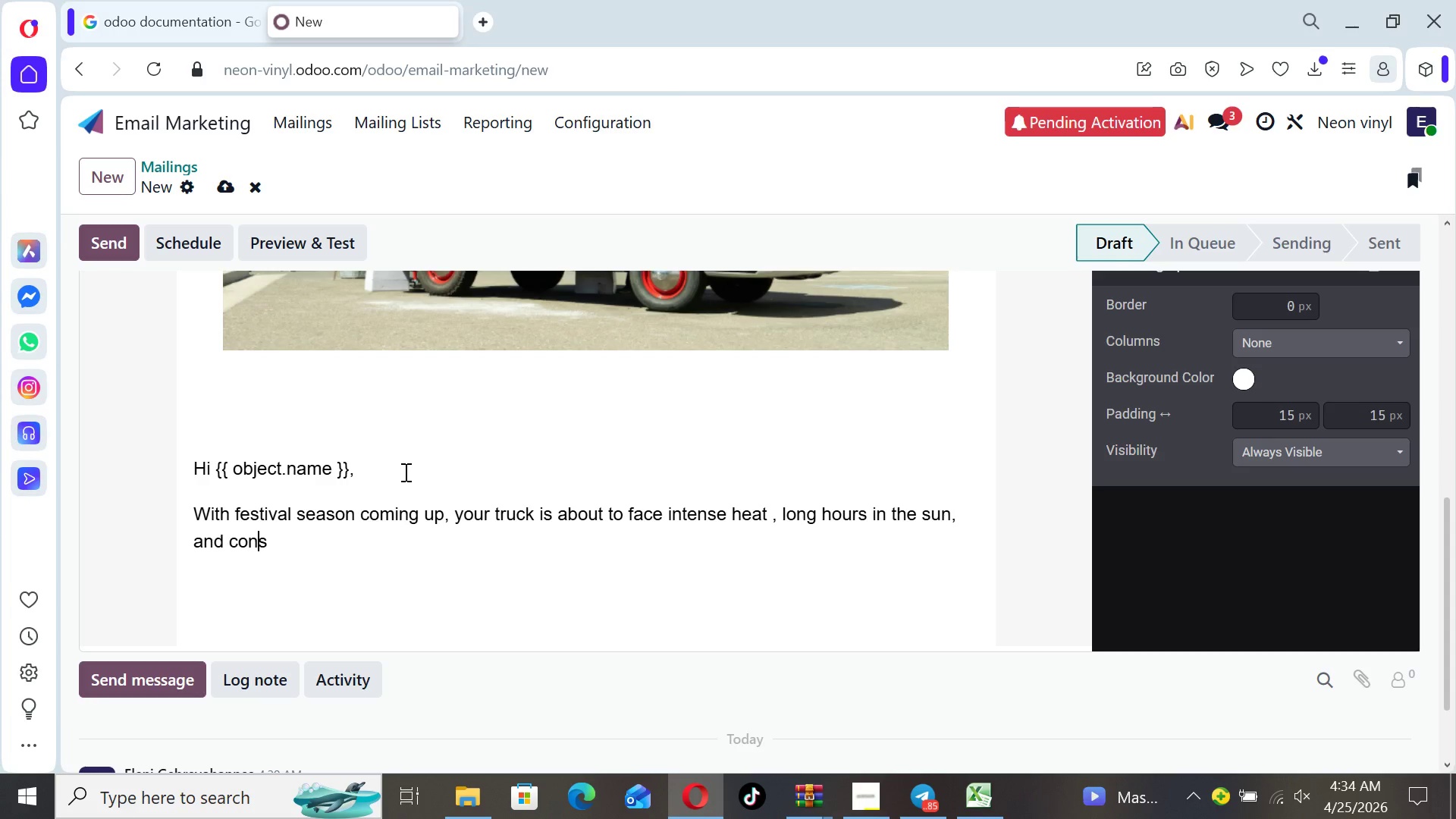 
key(ArrowRight)
 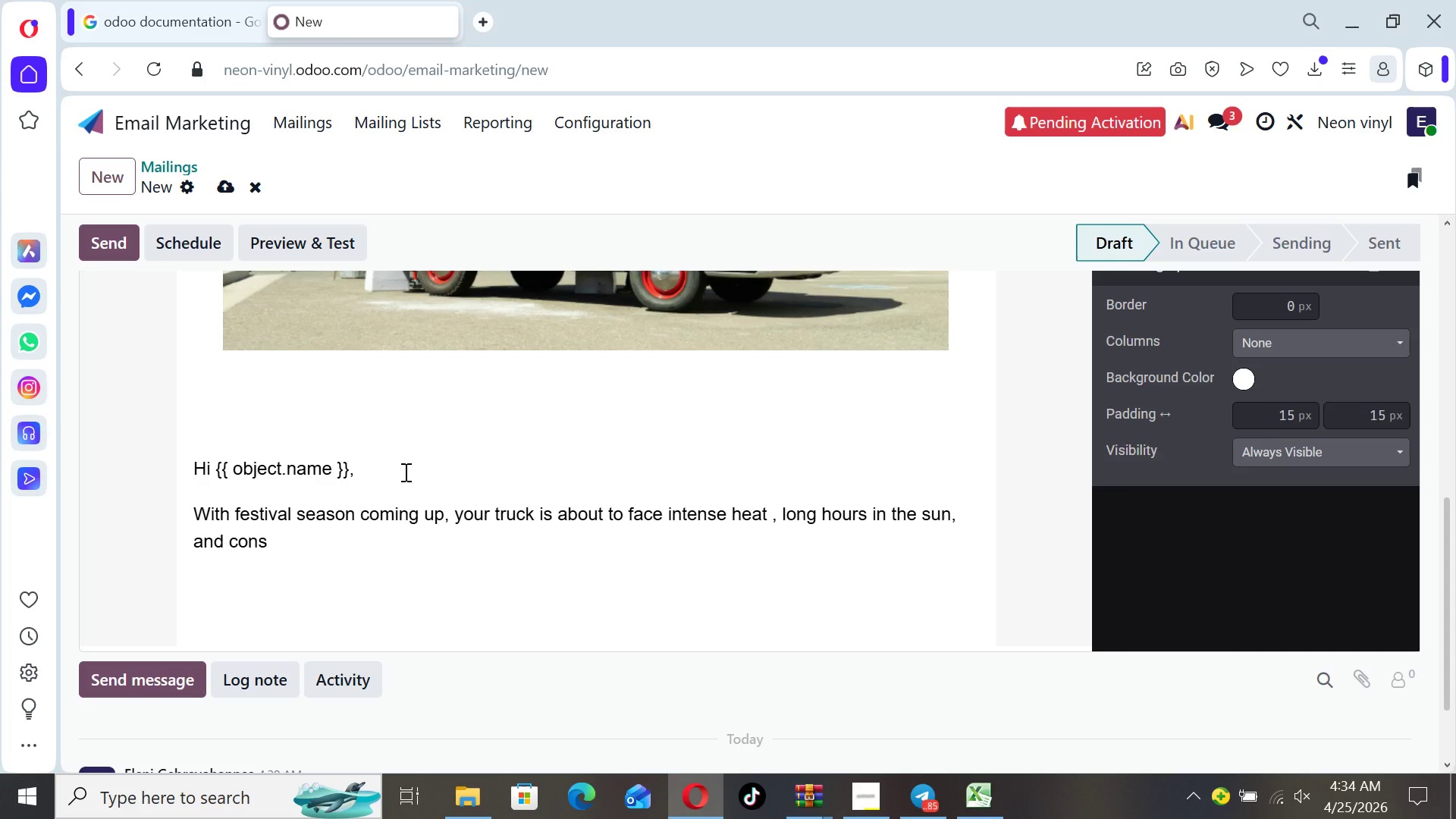 
type(tan t)
key(Backspace)
key(Backspace)
type(t)
 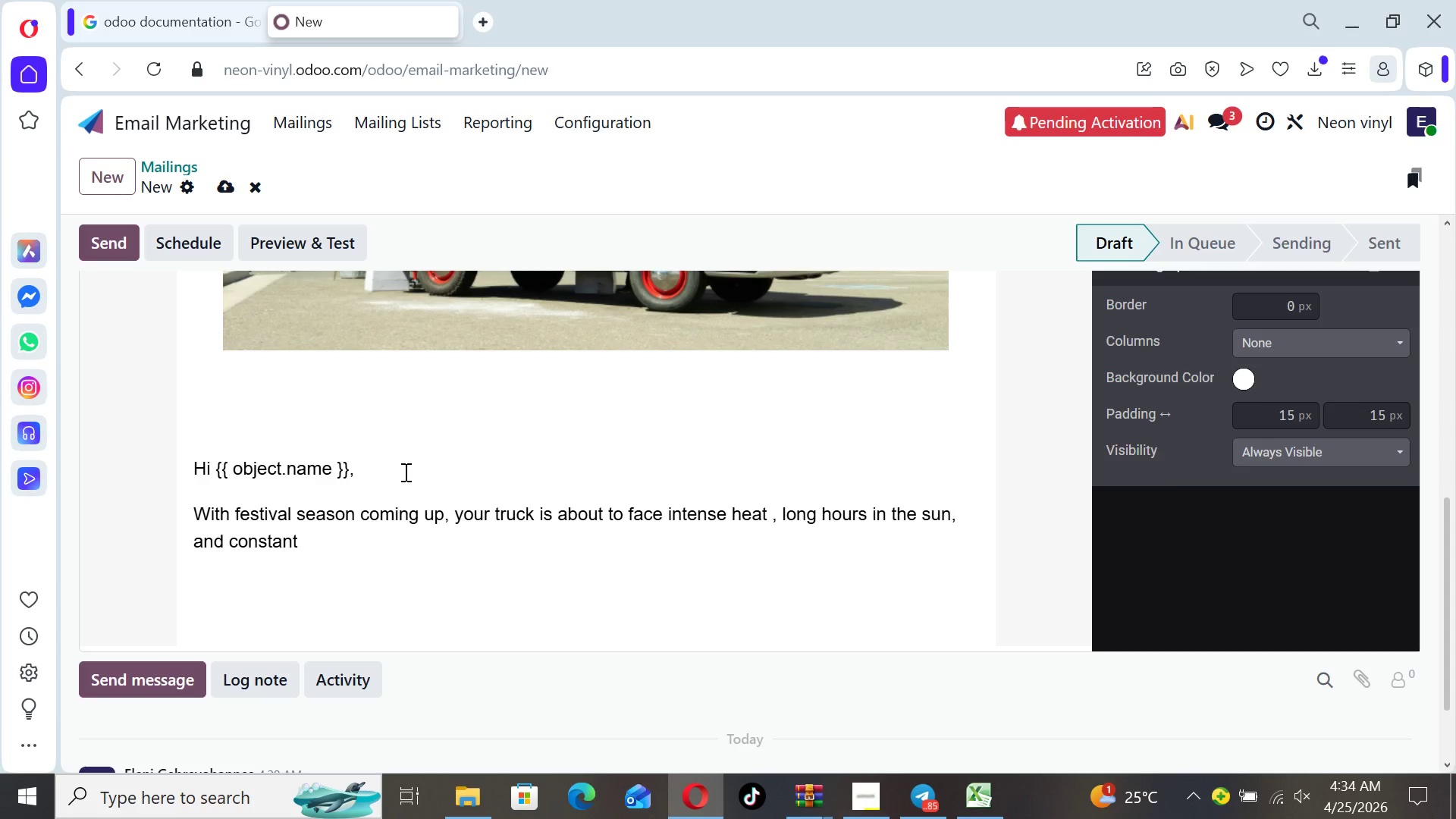 
type( customer traffic.)
 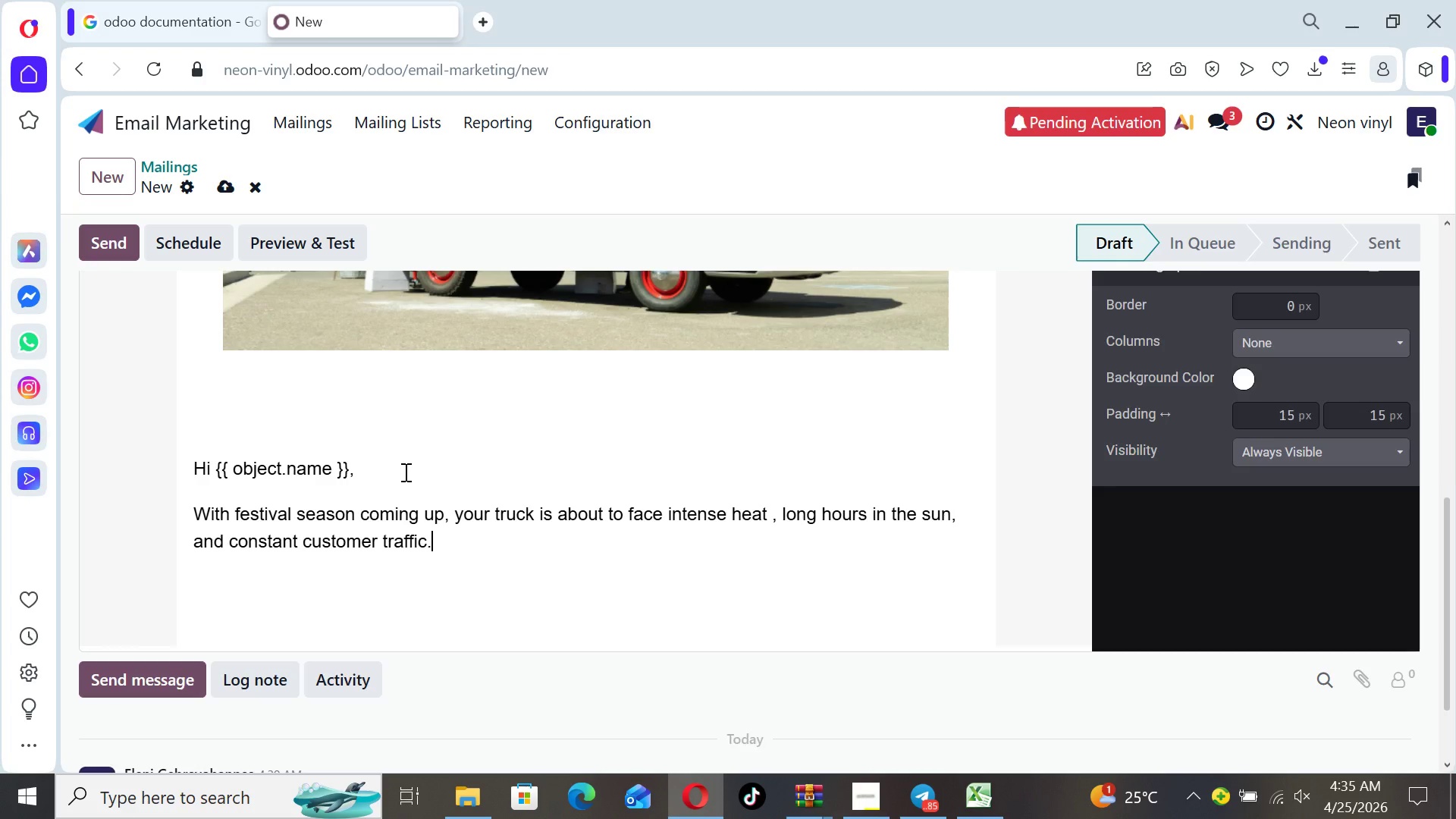 
key(Enter)
 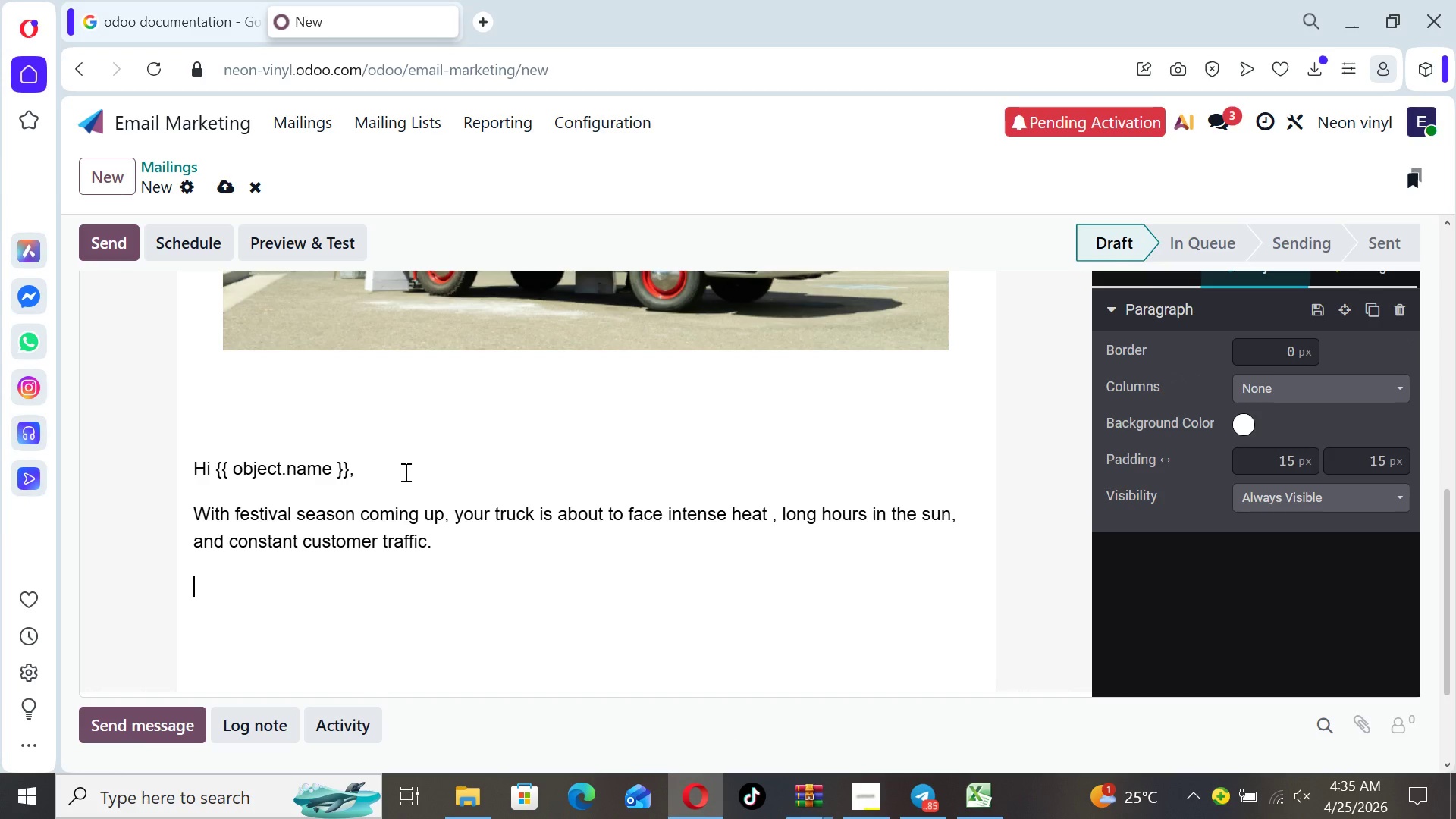 
wait(5.98)
 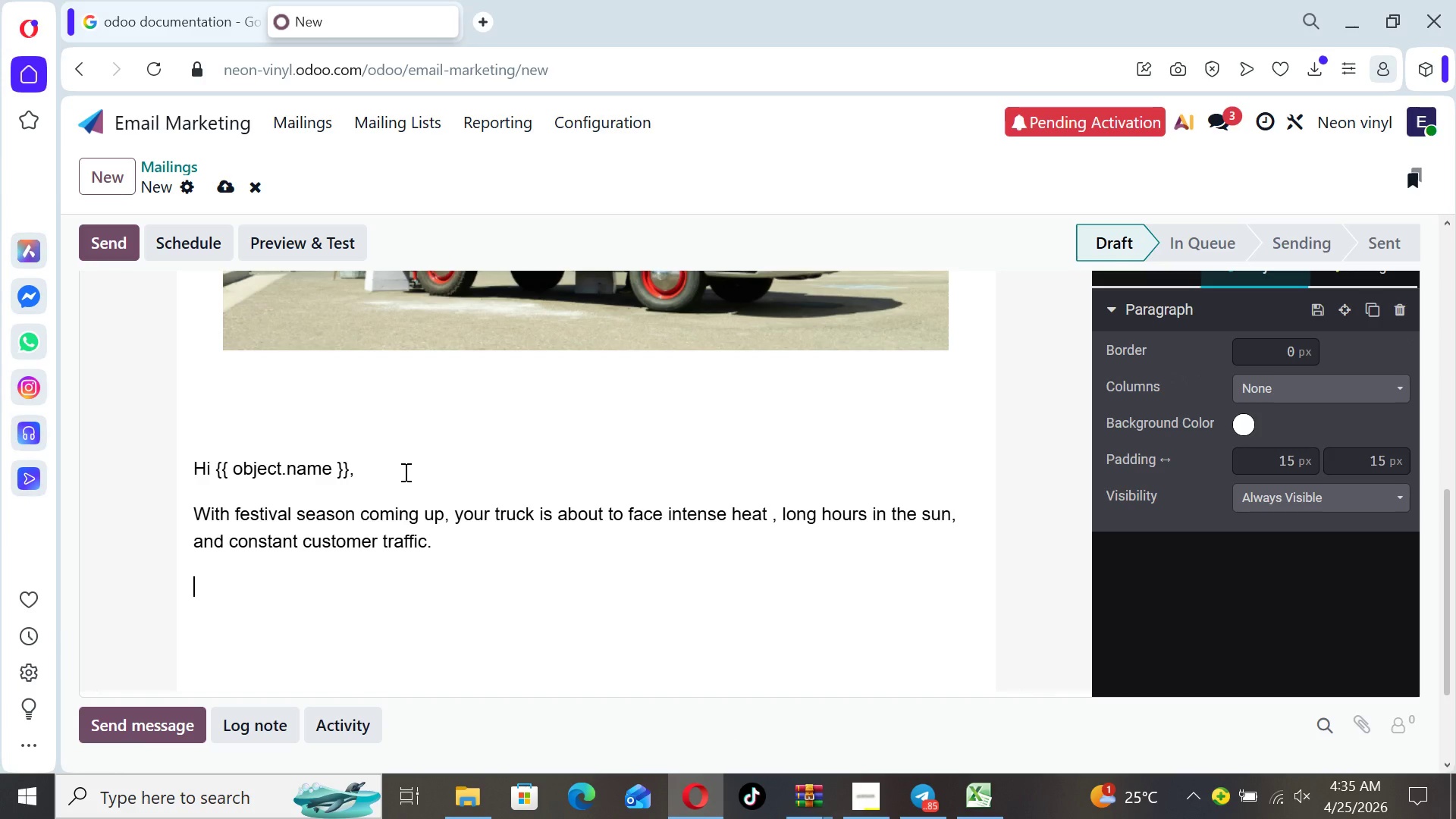 
type(If your last wrap was )
 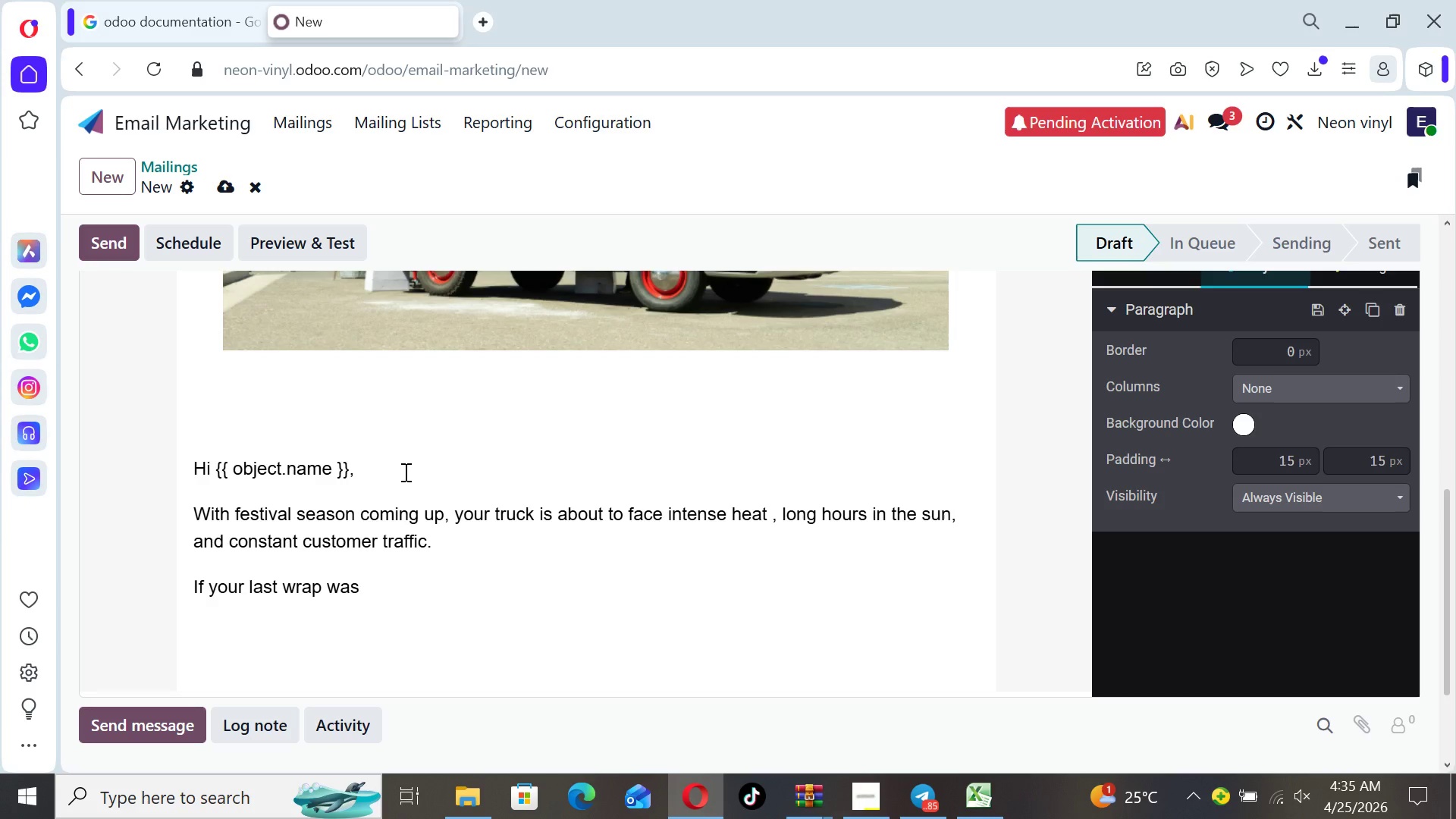 
type(in s)
key(Backspace)
key(Backspace)
type(stalled aroundc)
key(Backspace)
 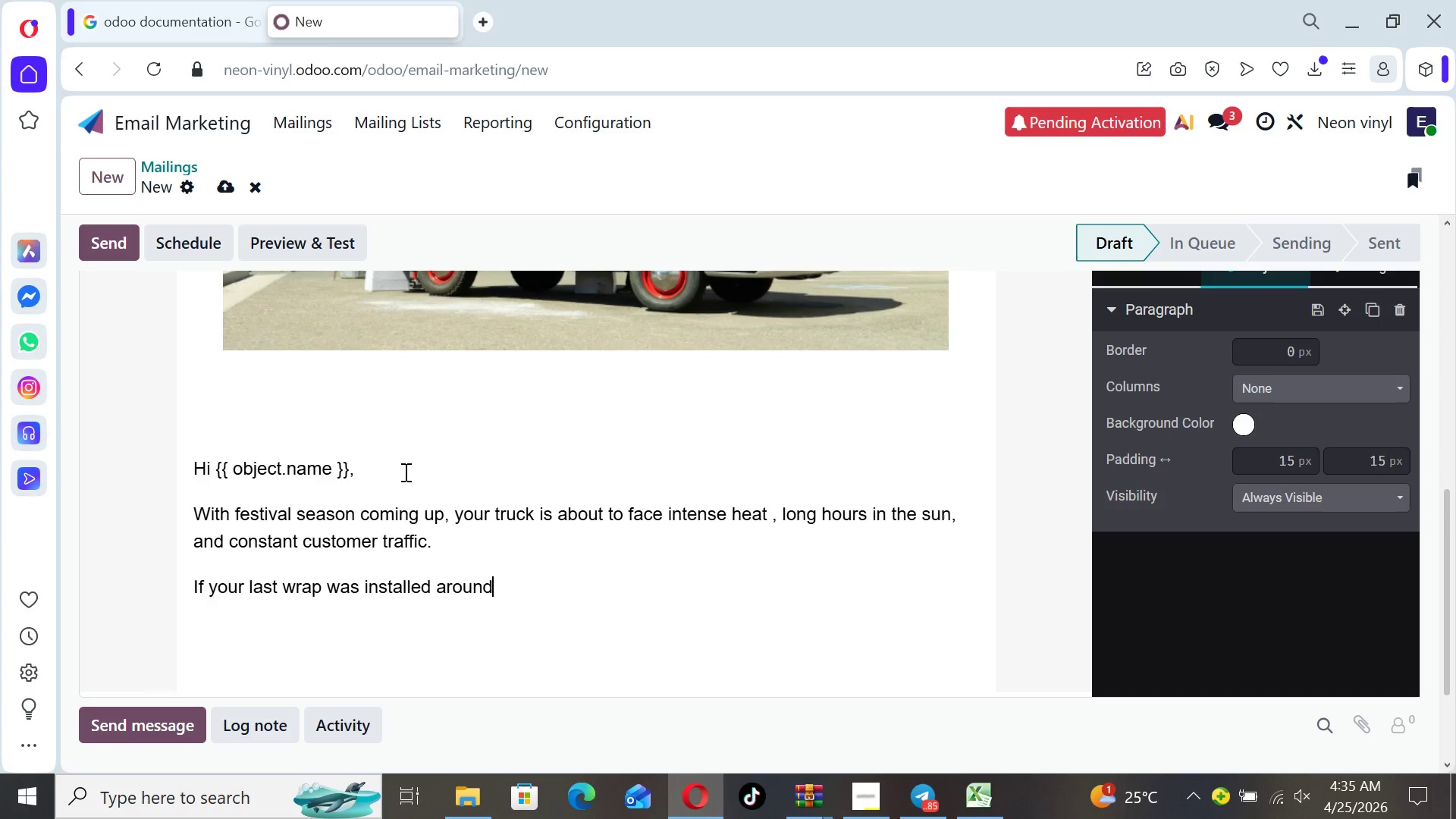 
type( n)
key(Backspace)
type({{ object)
 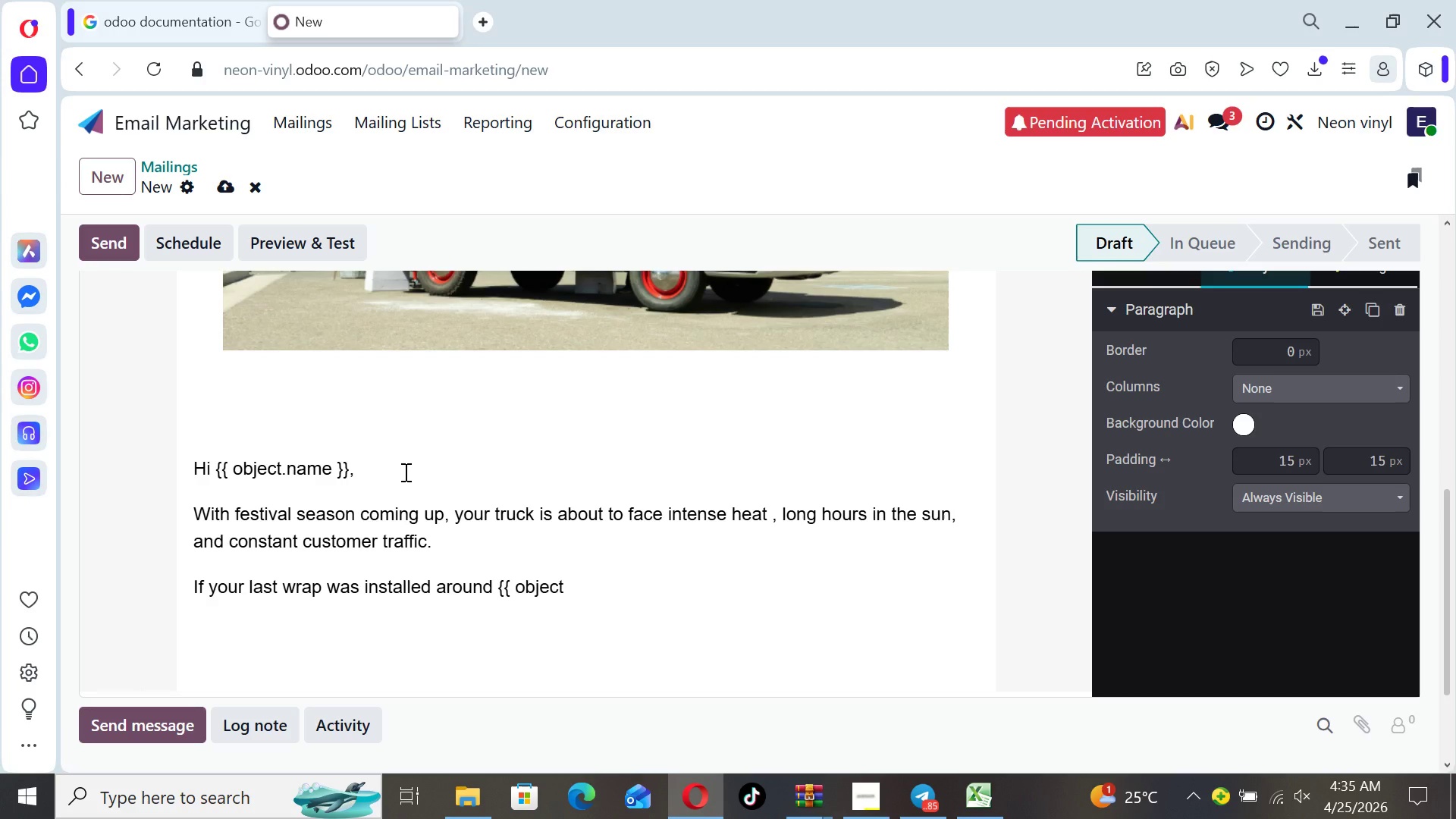 
key(Period)
 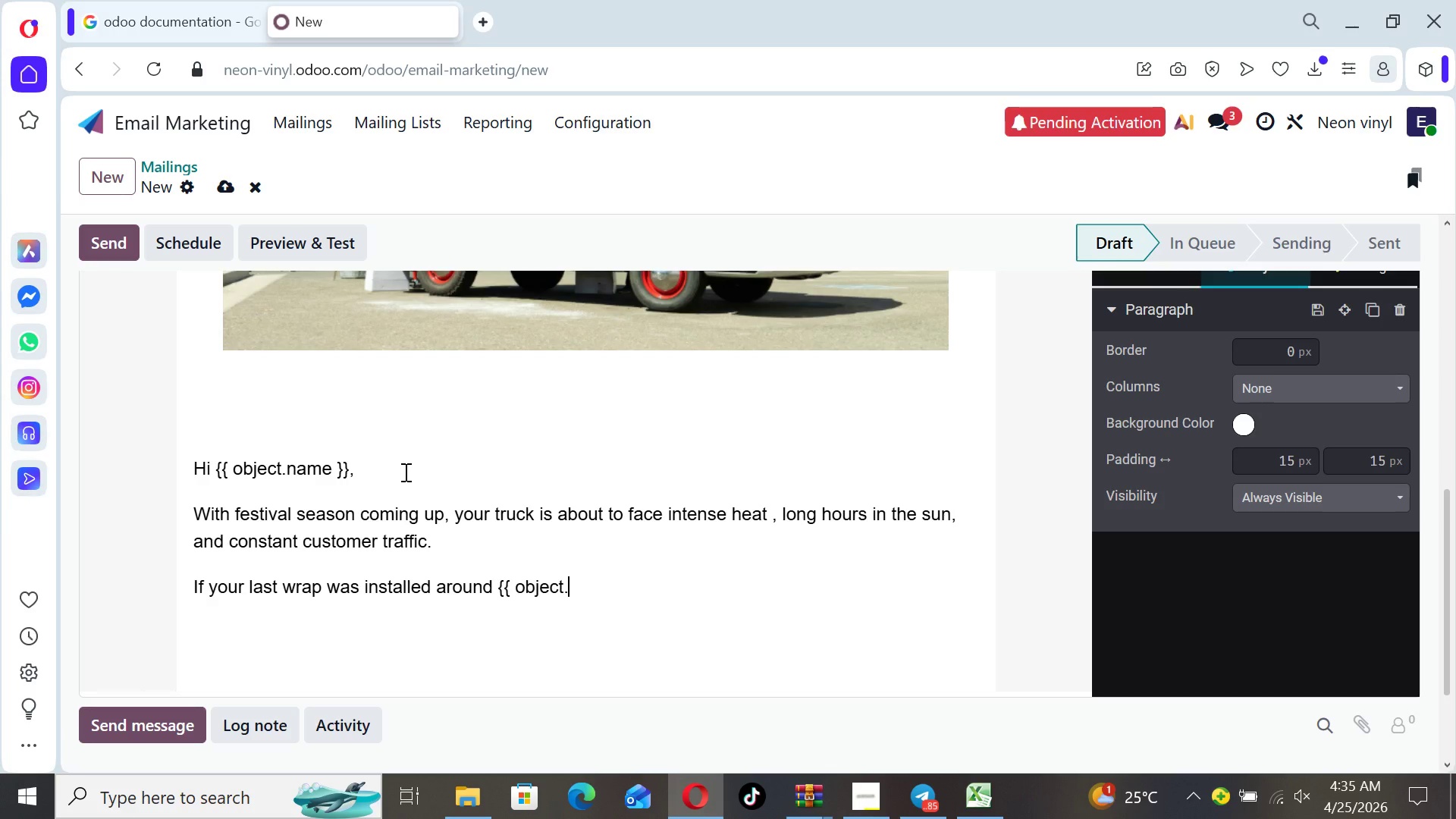 
key(X)
 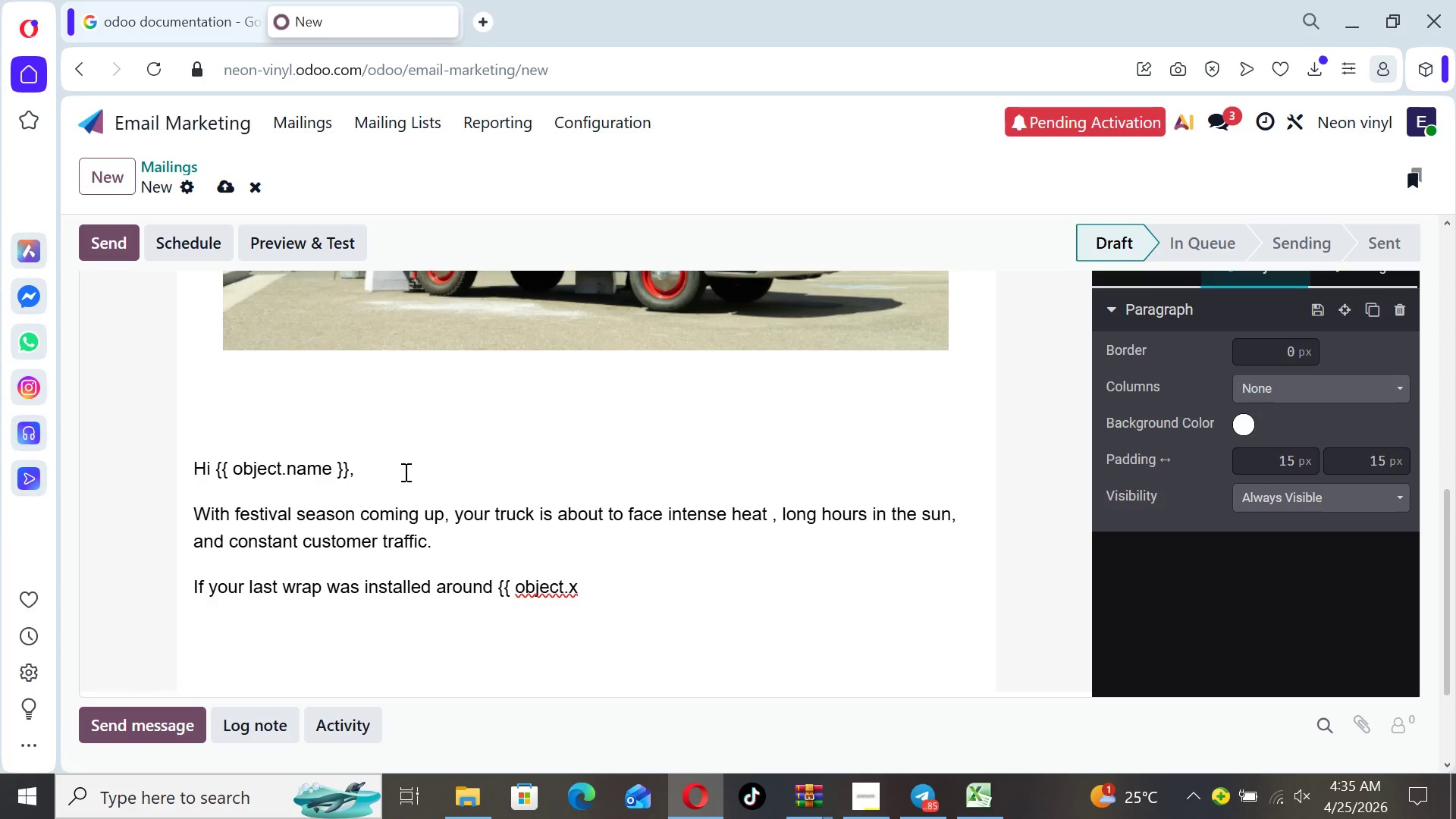 
type(-)
key(Backspace)
type(_Last_wrap_date }})
 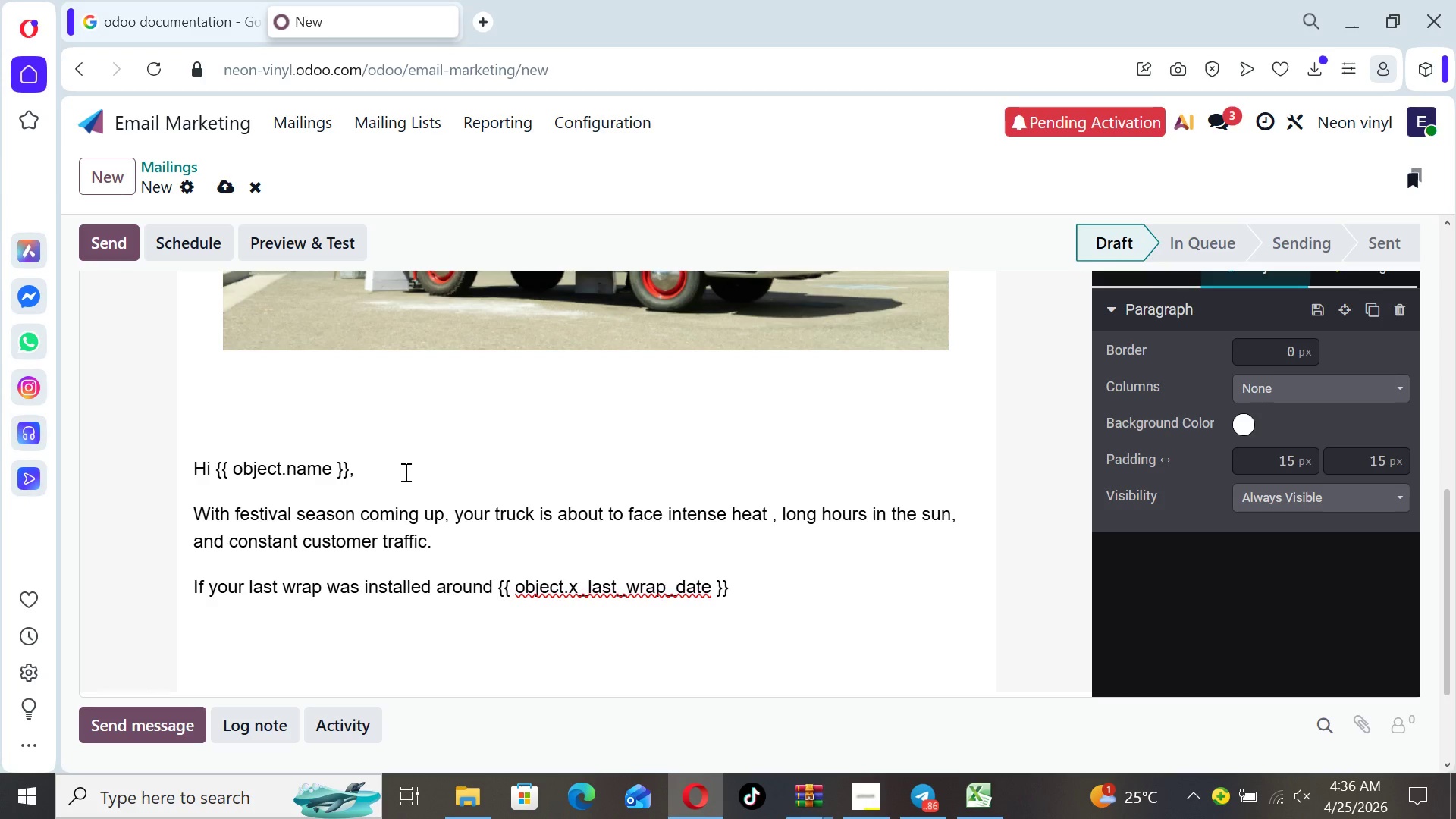 
wait(5.01)
 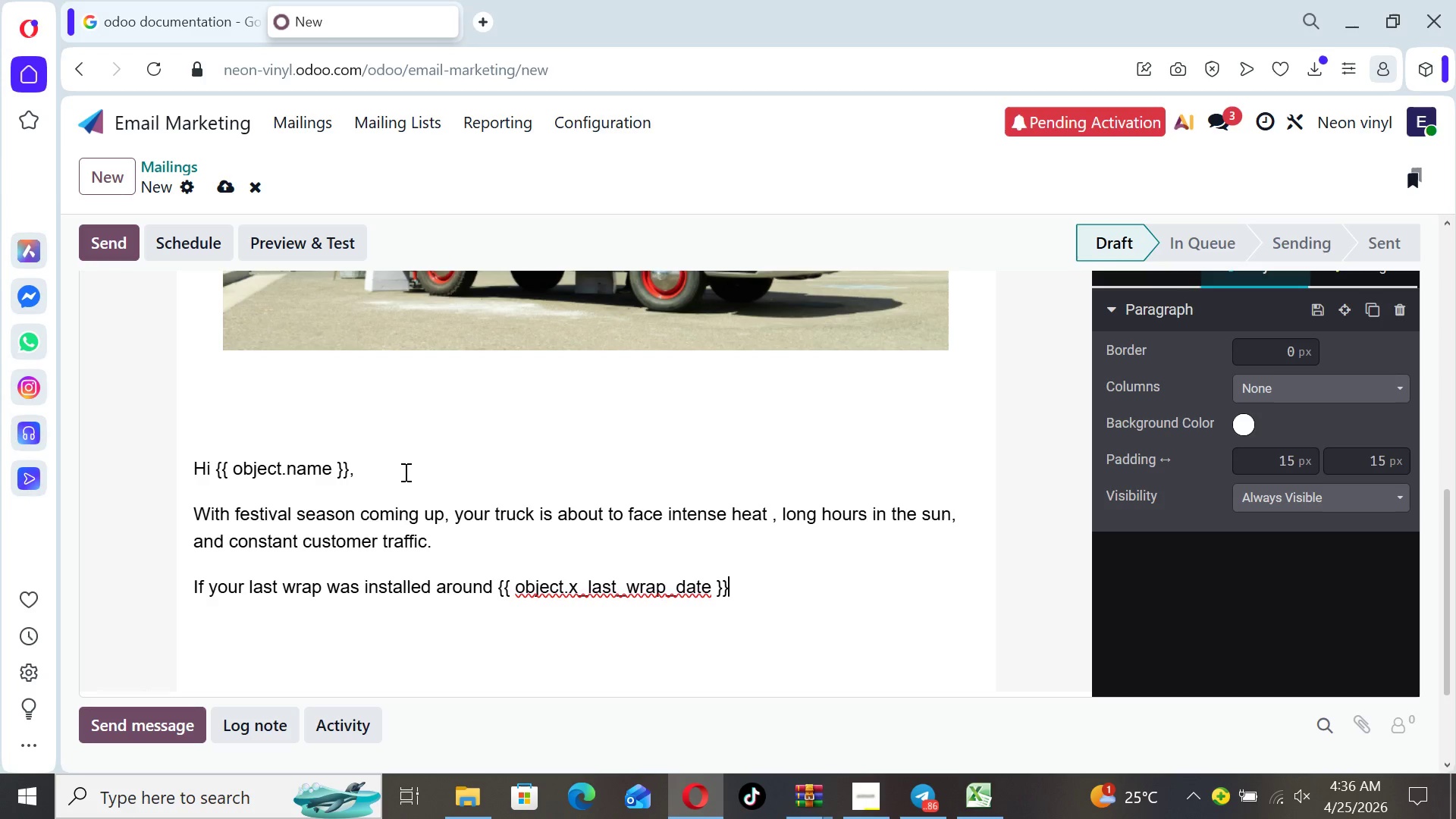 
type(, there's a good chance )
 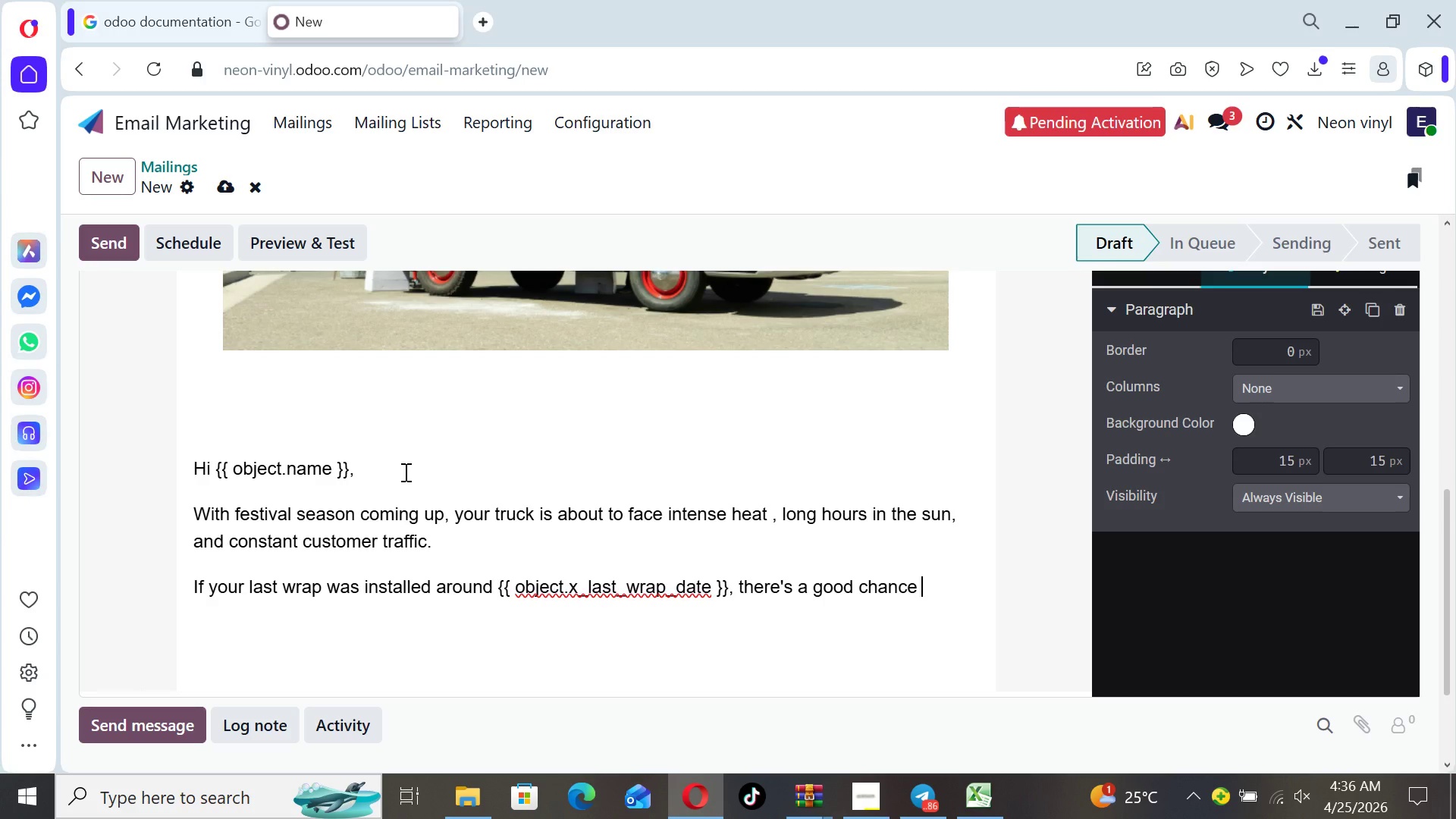 
wait(8.28)
 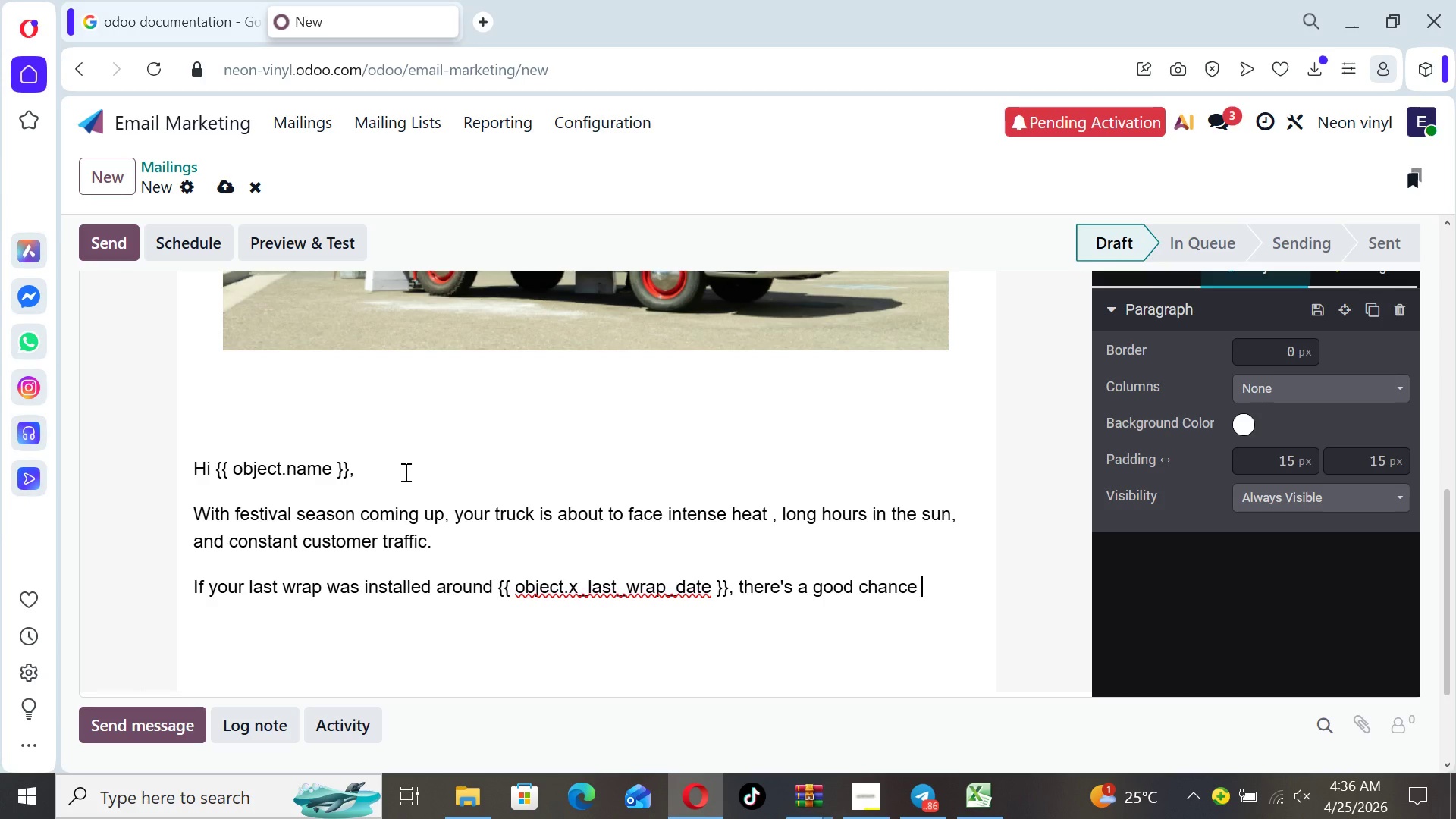 
type(it's starting e)
 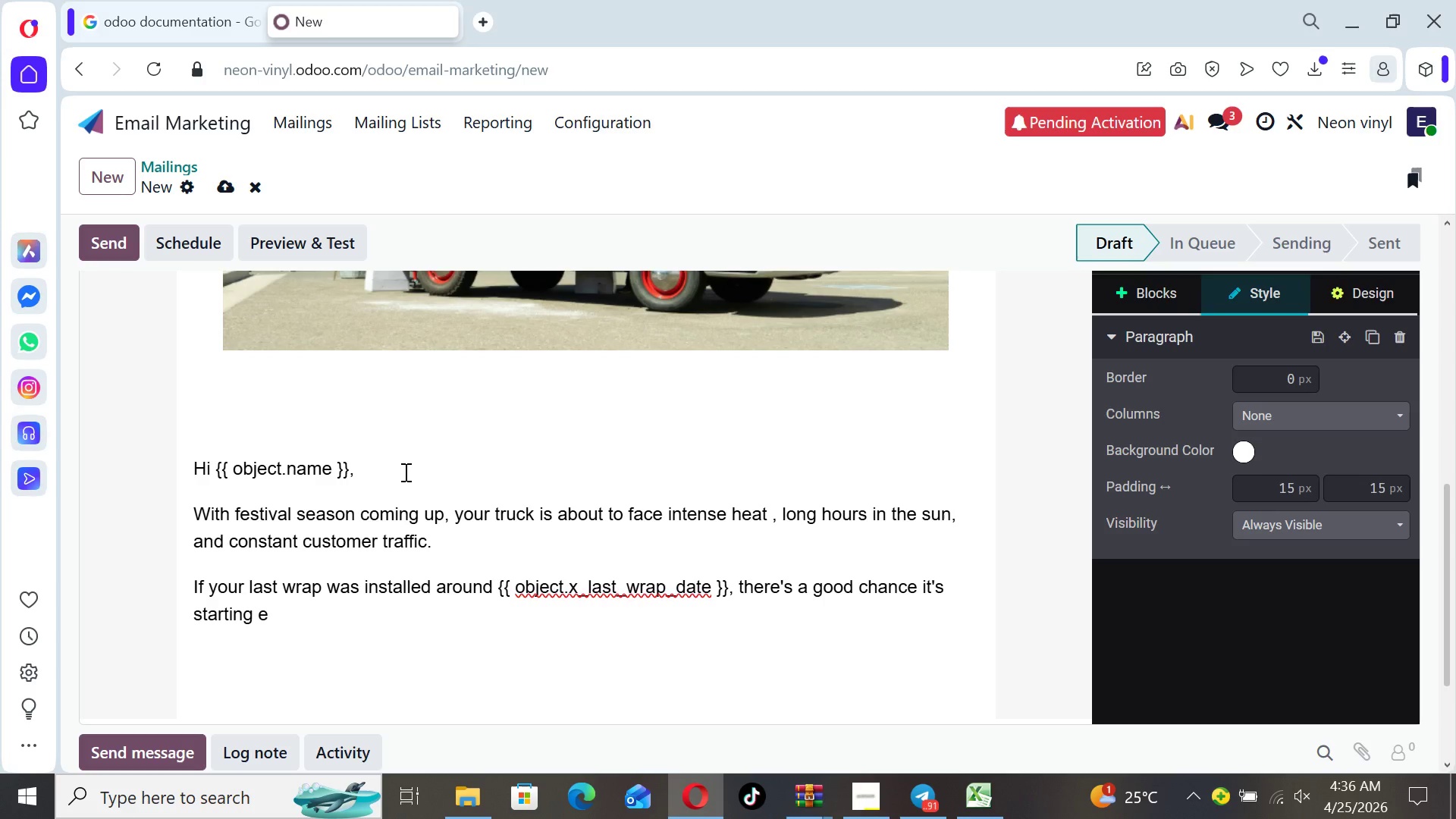 
key(Backspace)
type(to weaken en)
key(Backspace)
type(ven )
 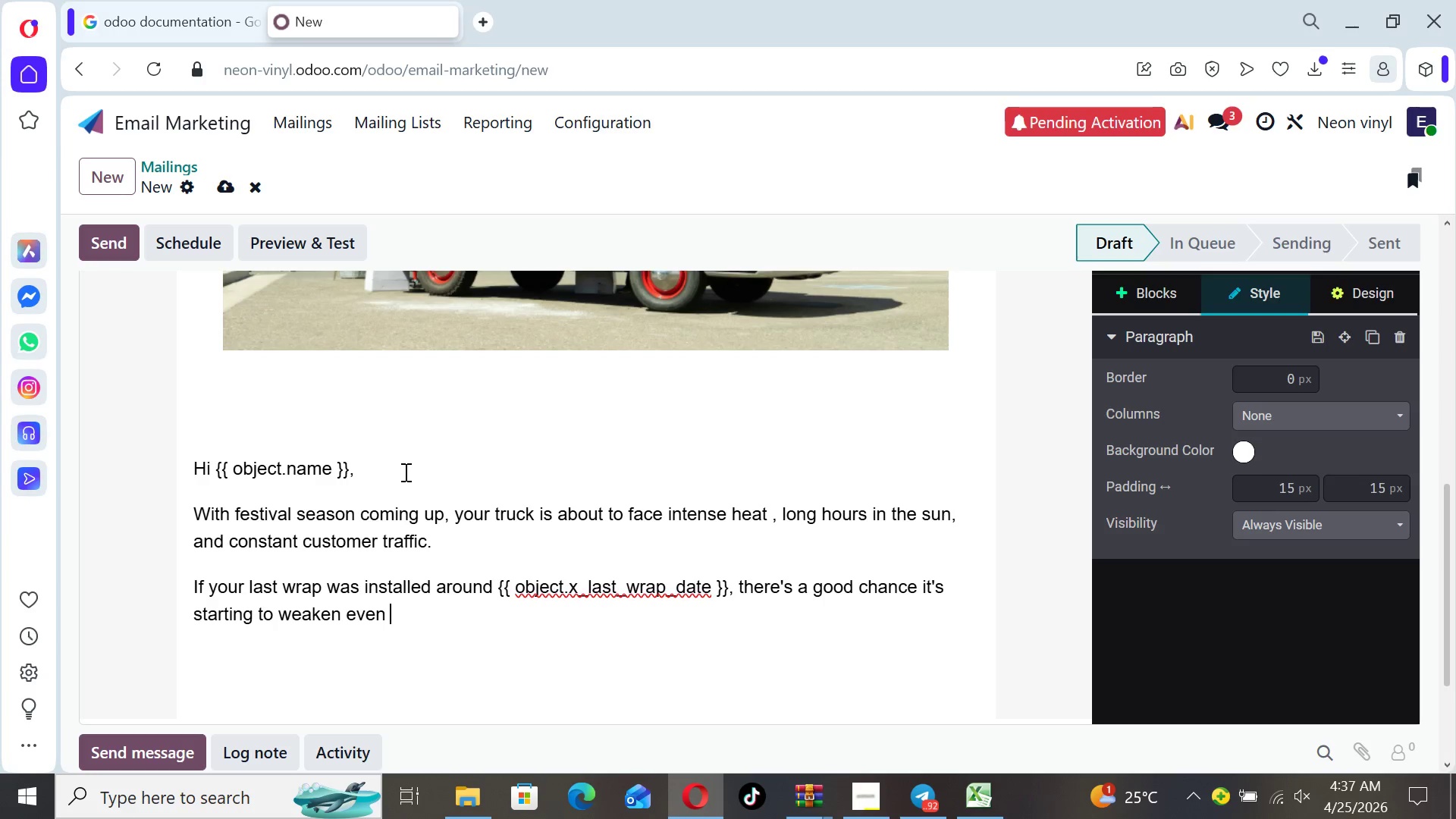 
wait(5.62)
 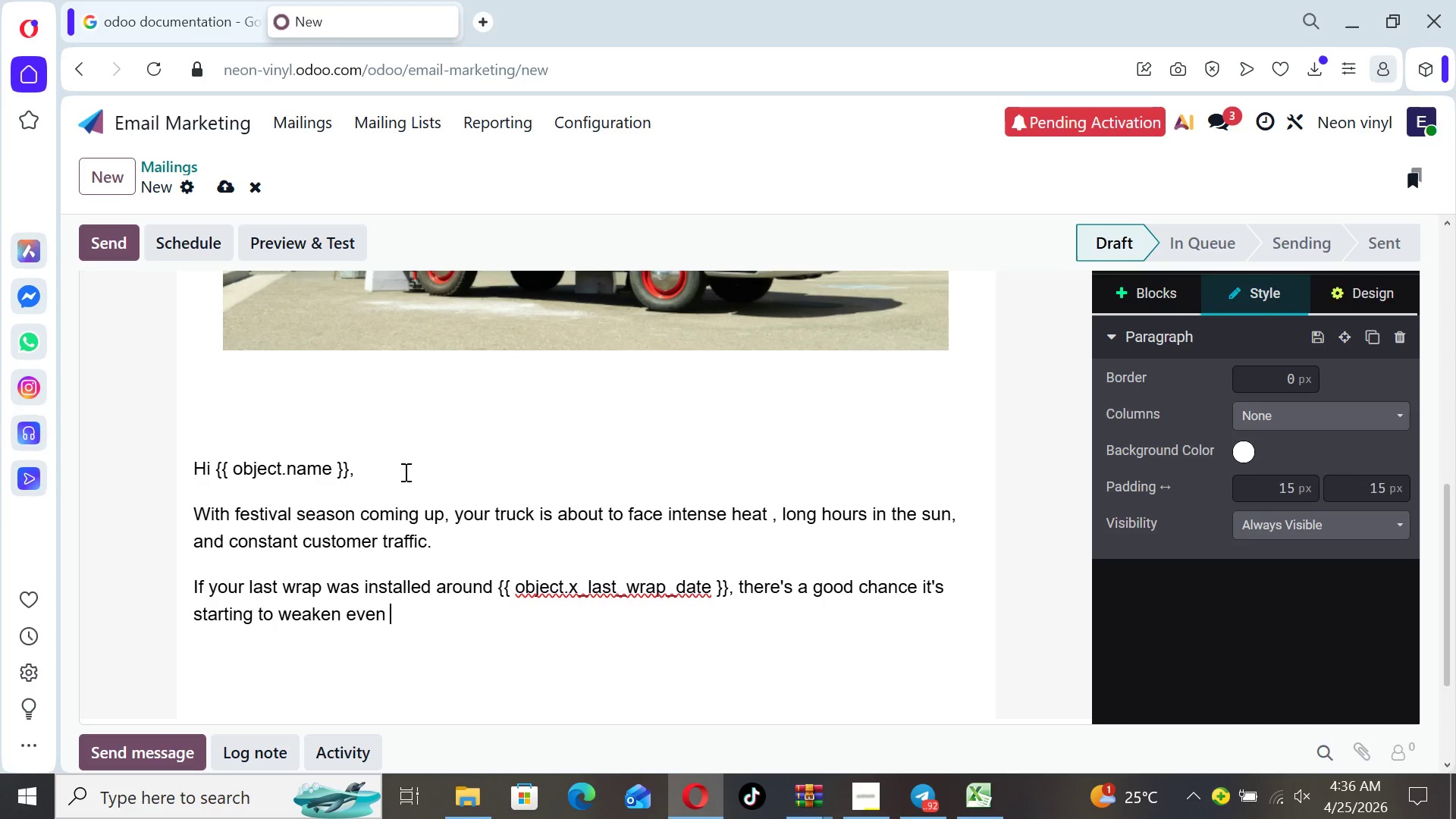 
hold_key(key=ArrowLeft, duration=0.5)
 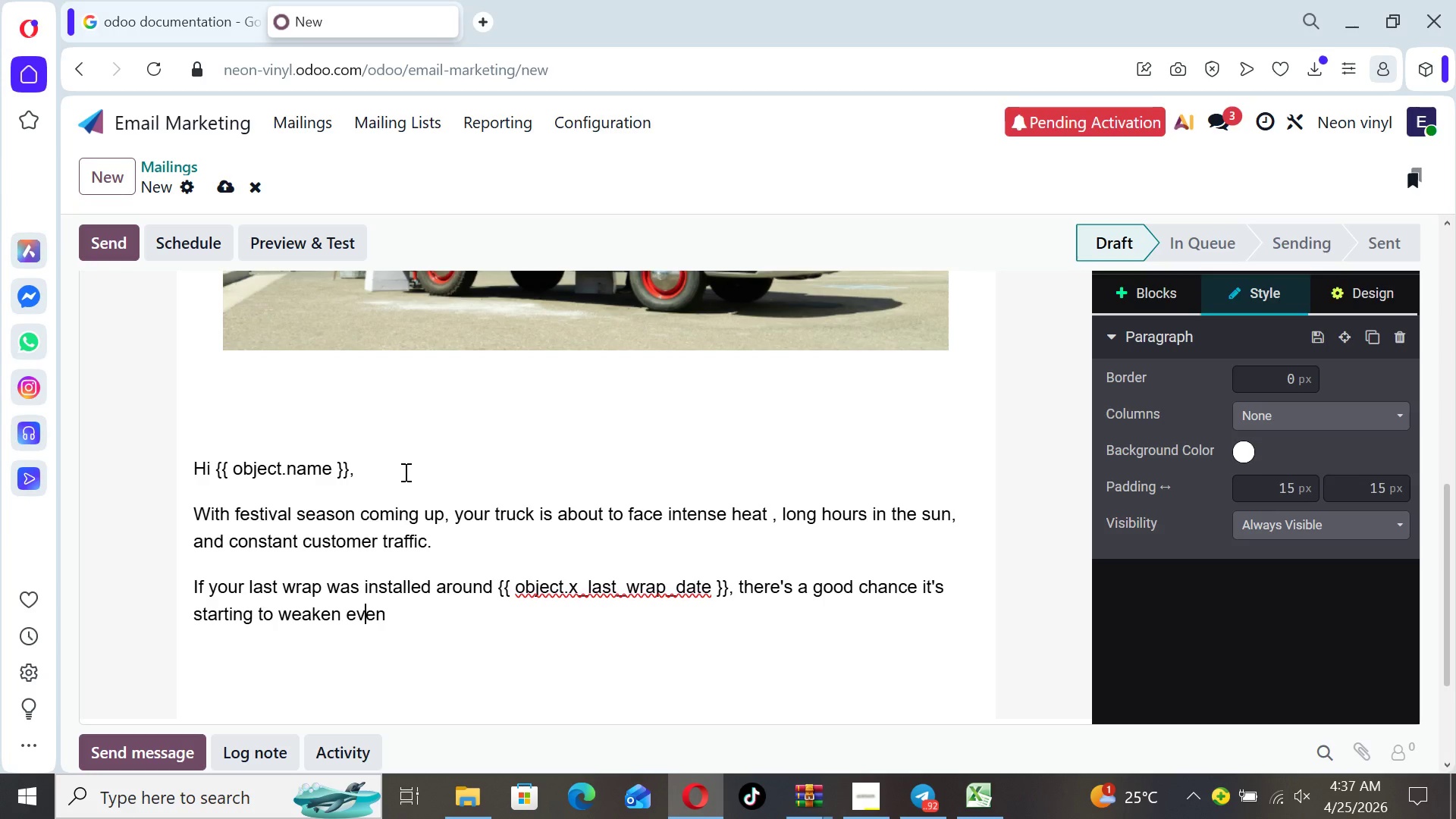 
hold_key(key=ArrowLeft, duration=0.72)
 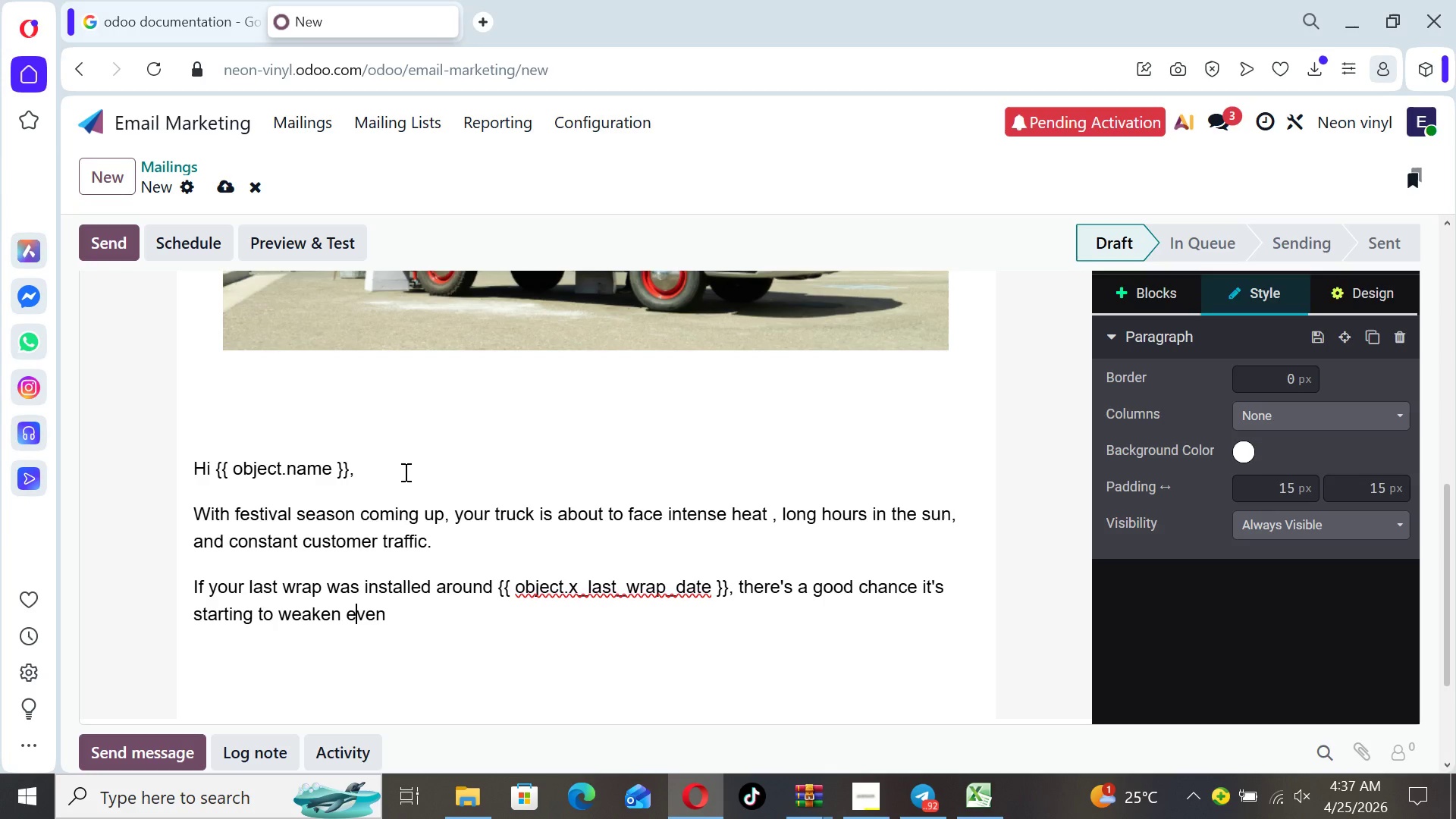 
key(ArrowLeft)
 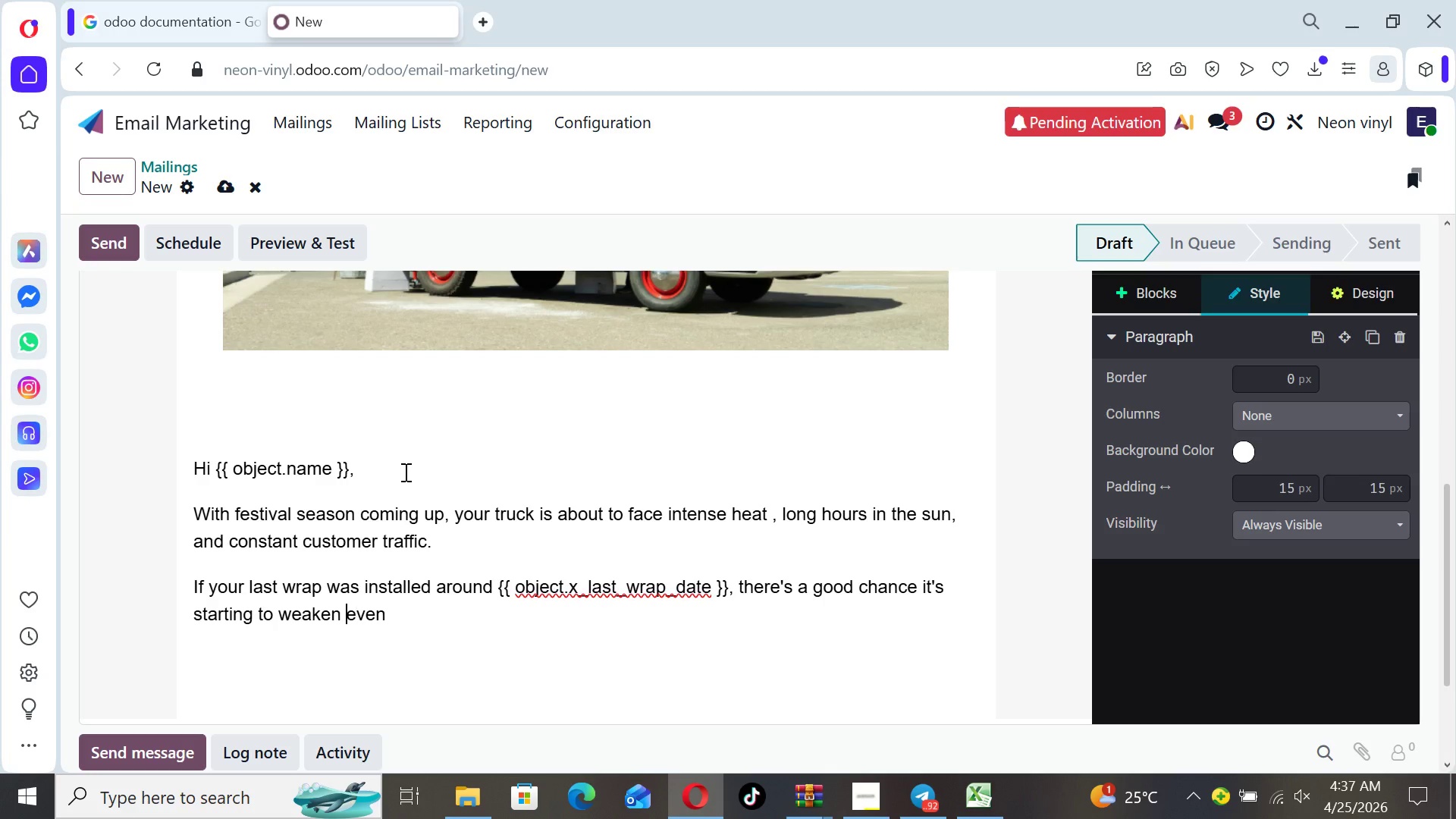 
key(ArrowLeft)
 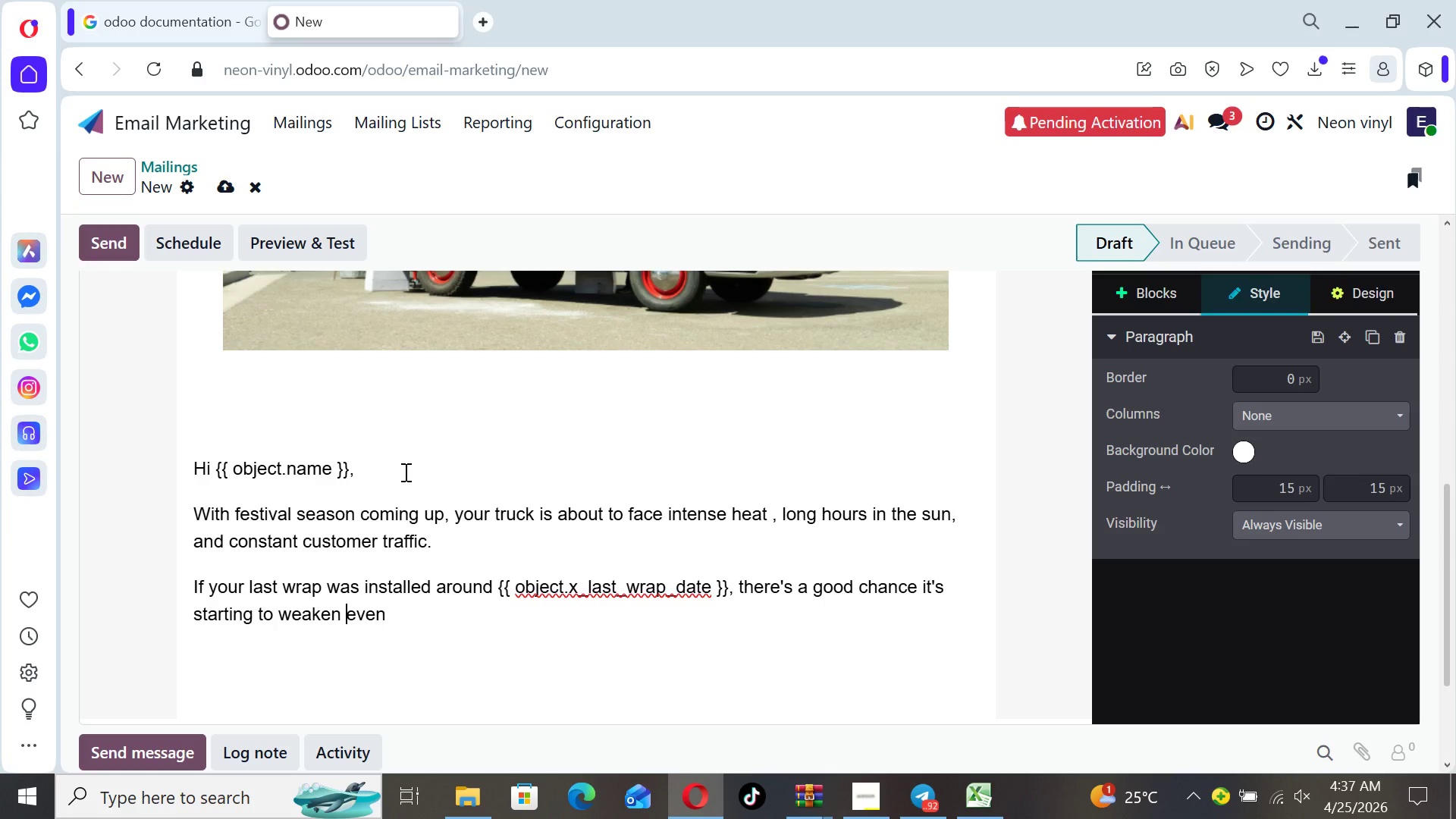 
key(ArrowLeft)
 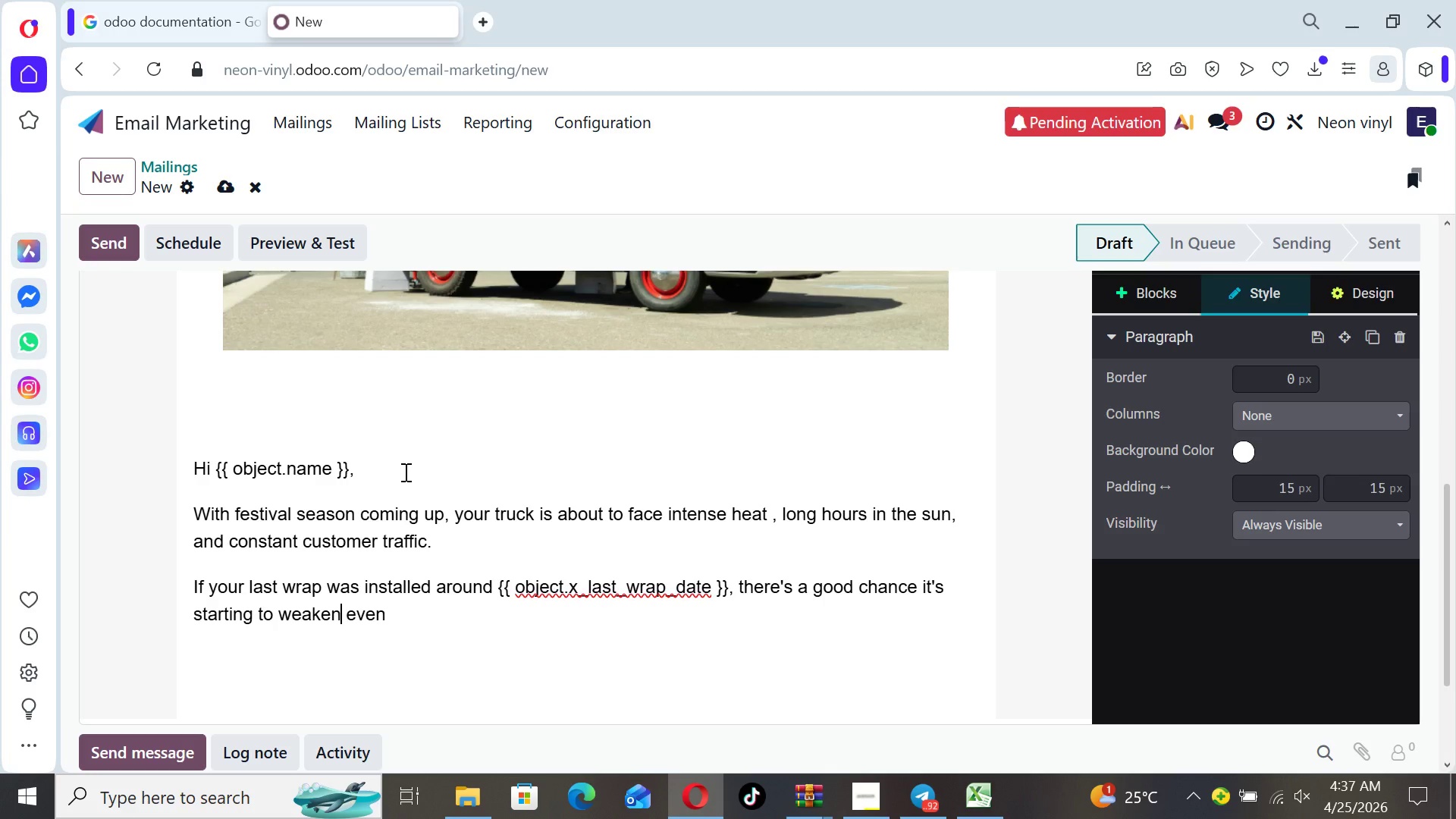 
key(Minus)
 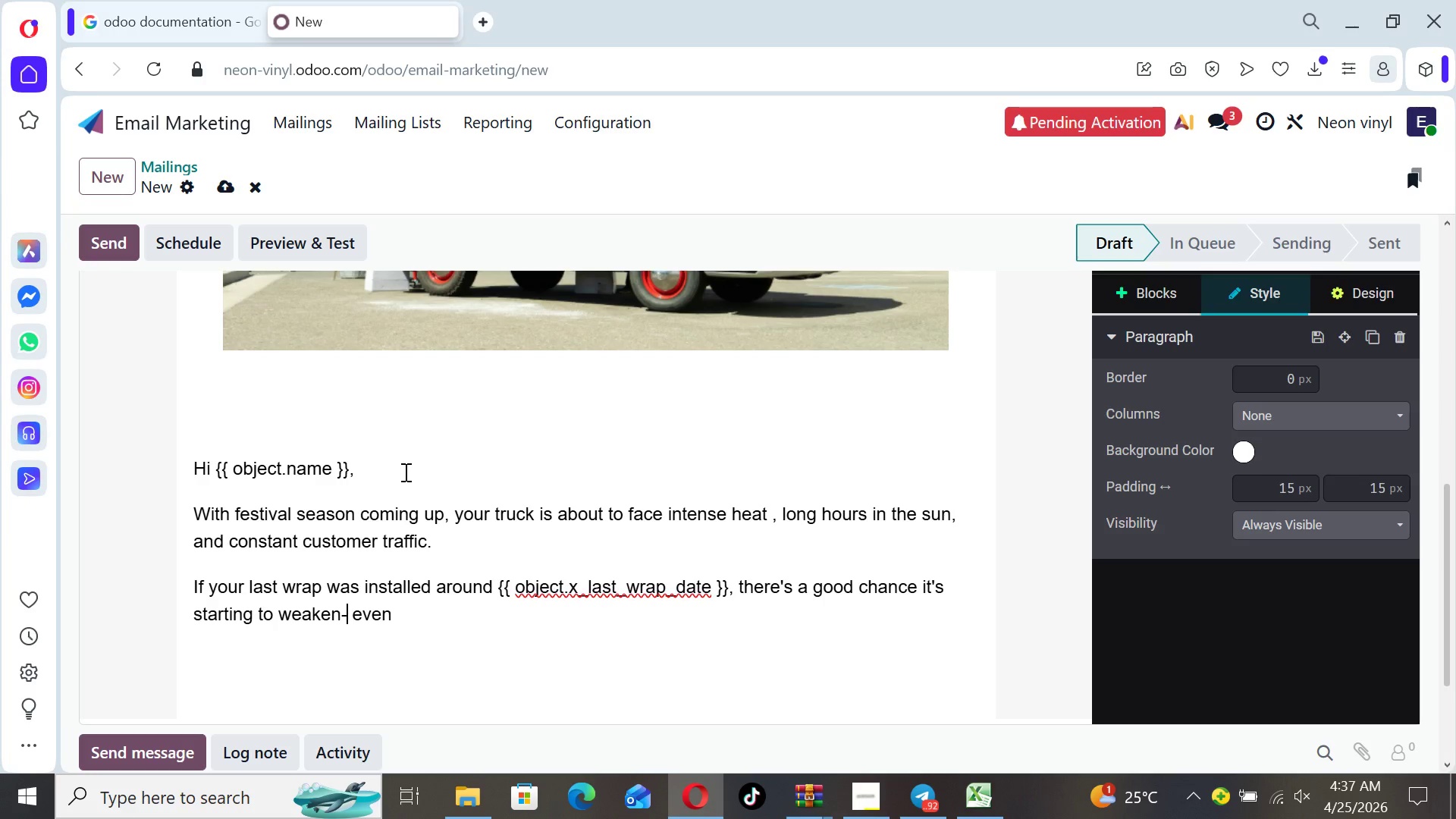 
hold_key(key=ArrowRight, duration=0.55)
 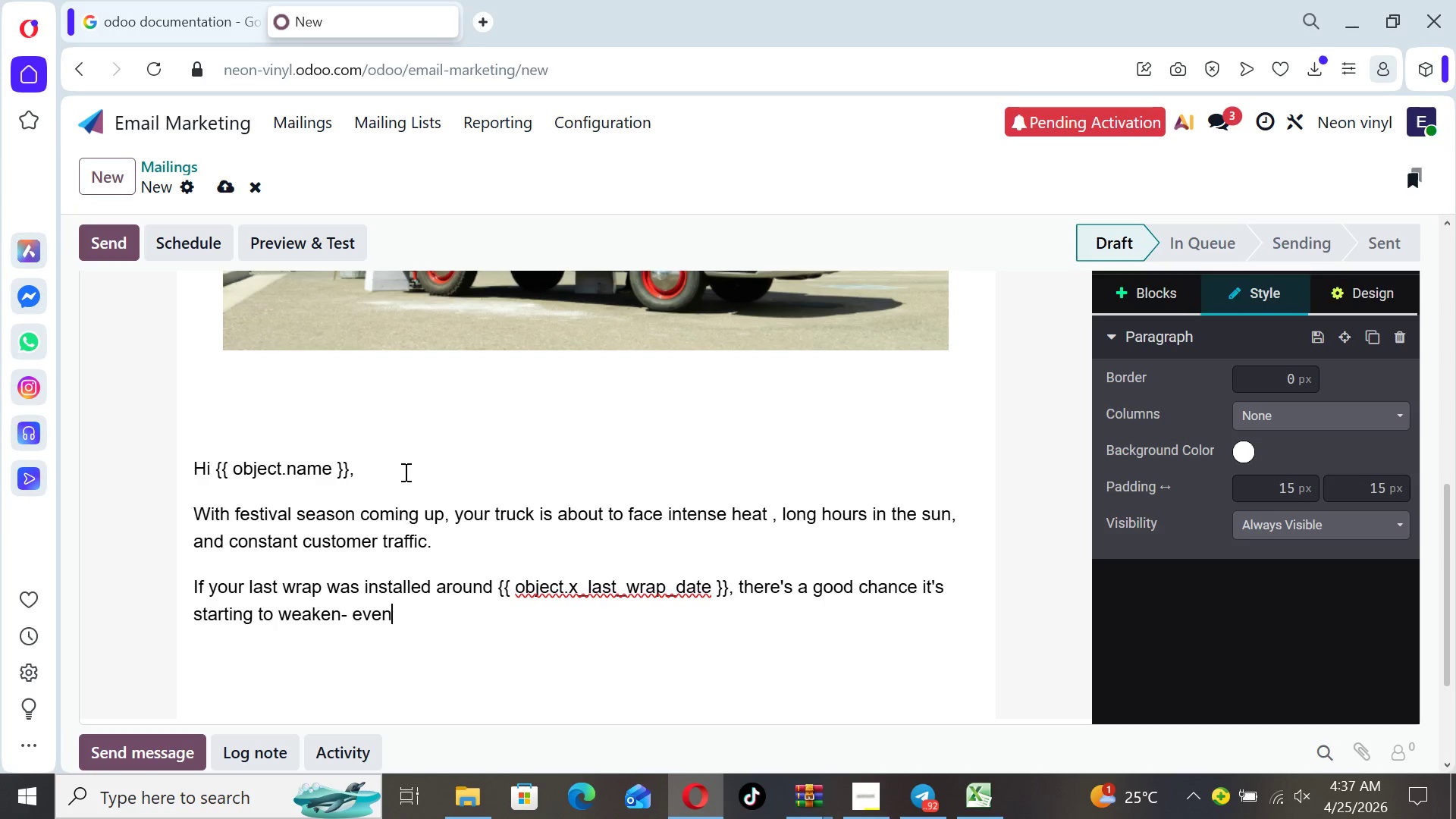 
hold_key(key=ArrowRight, duration=0.41)
 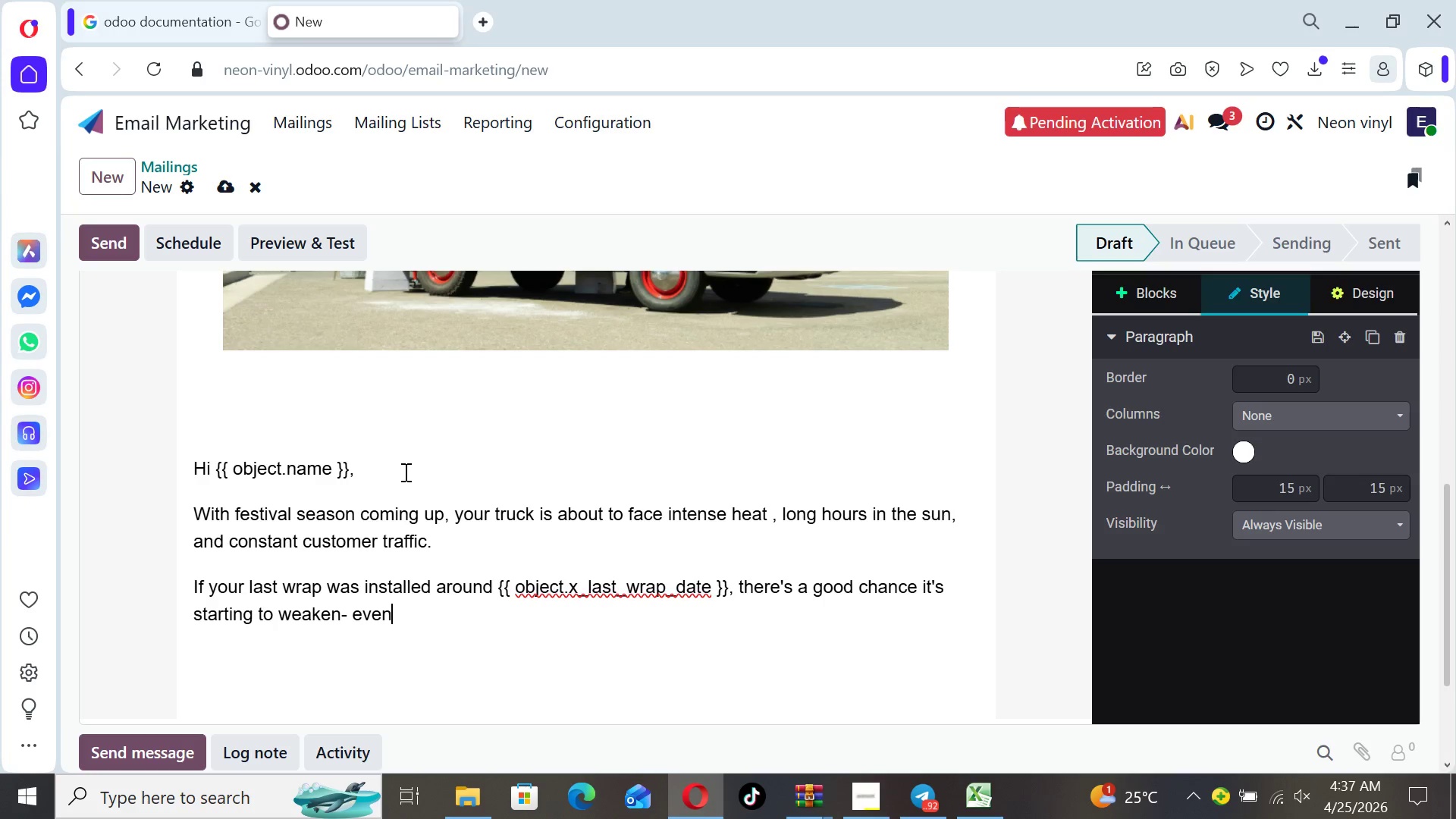 
key(ArrowRight)
 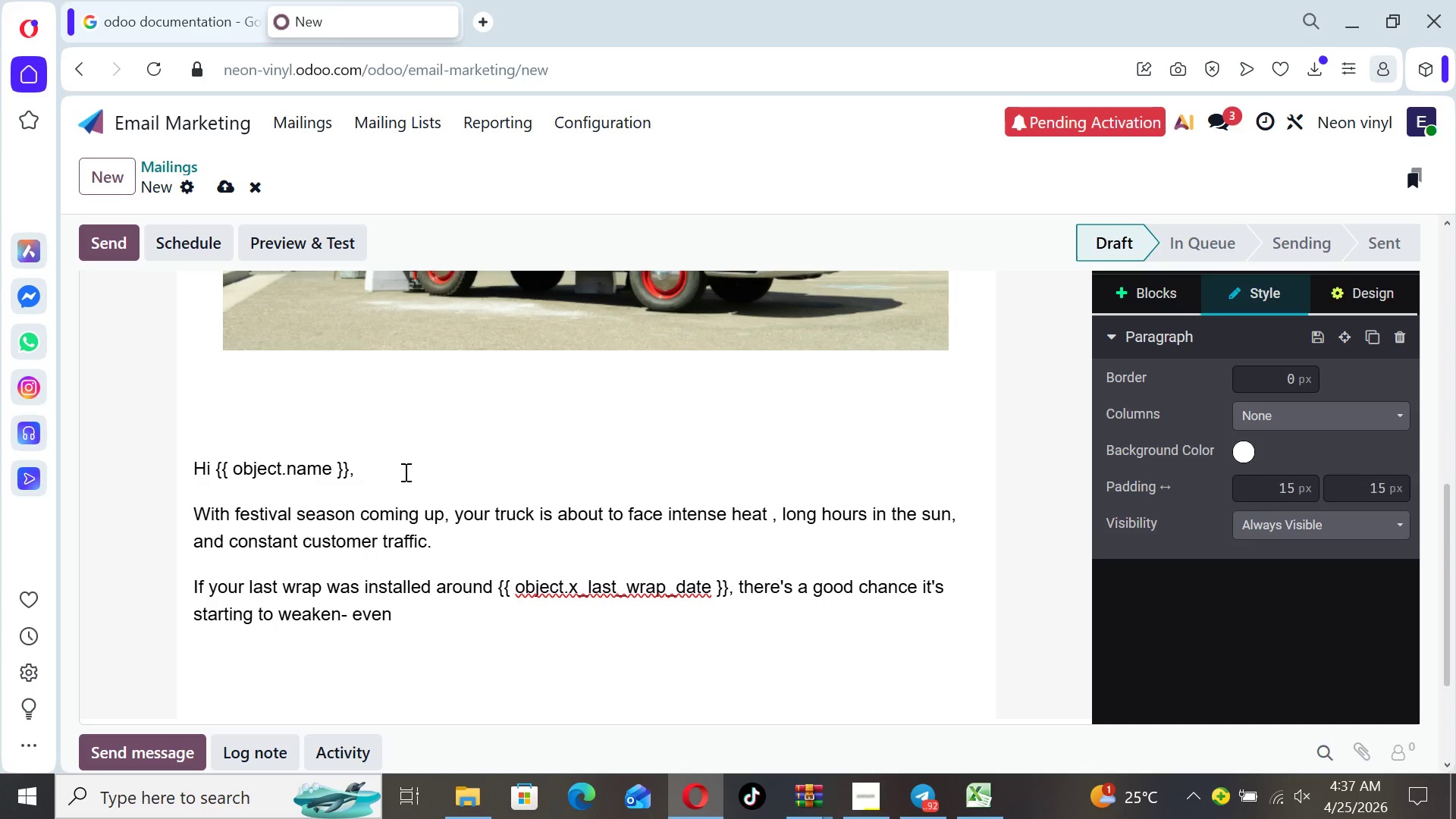 
type( if)
 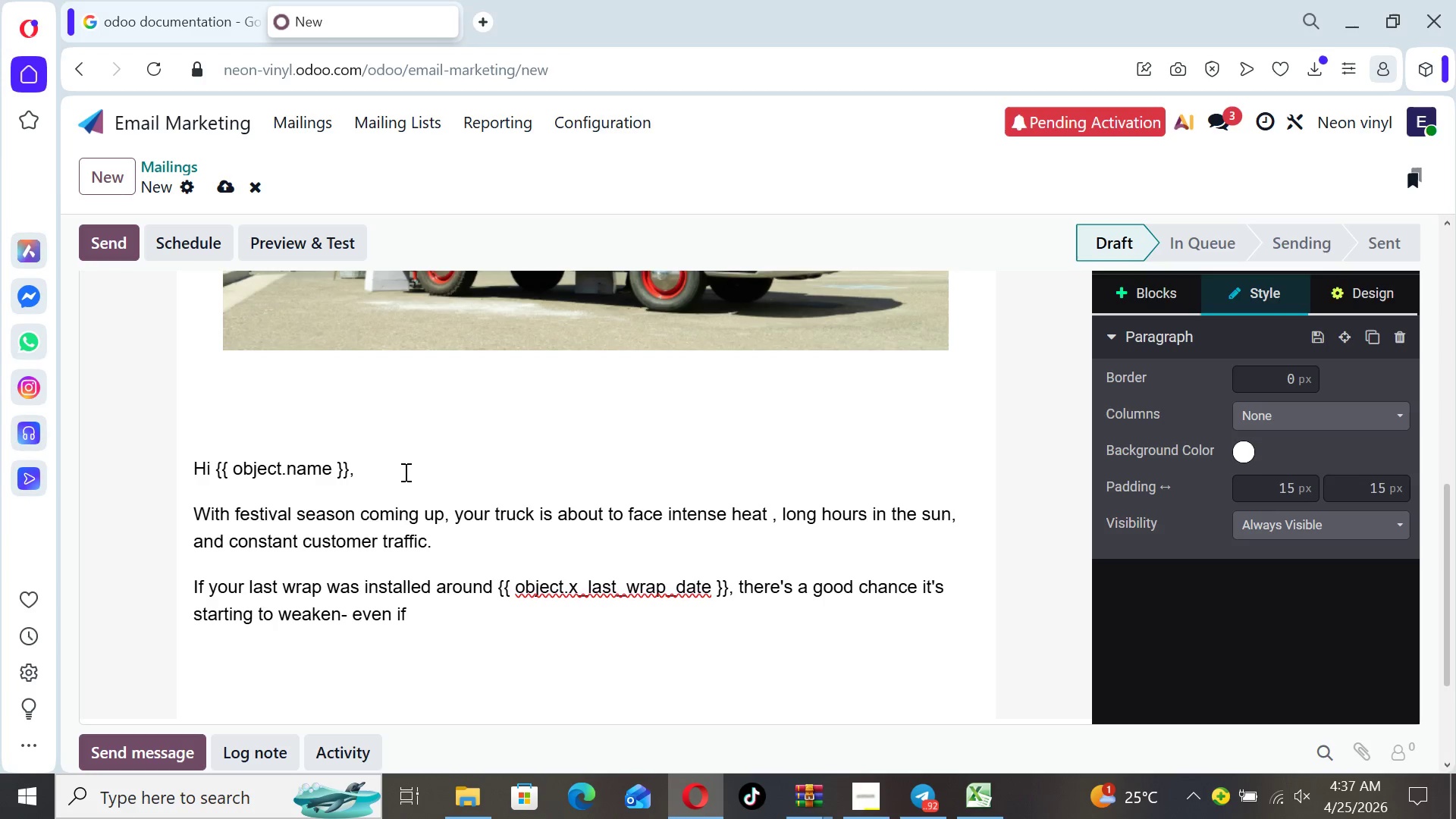 
type( n)
key(Backspace)
type(it still looks fine nf)
key(Backspace)
key(Backspace)
type(from )
 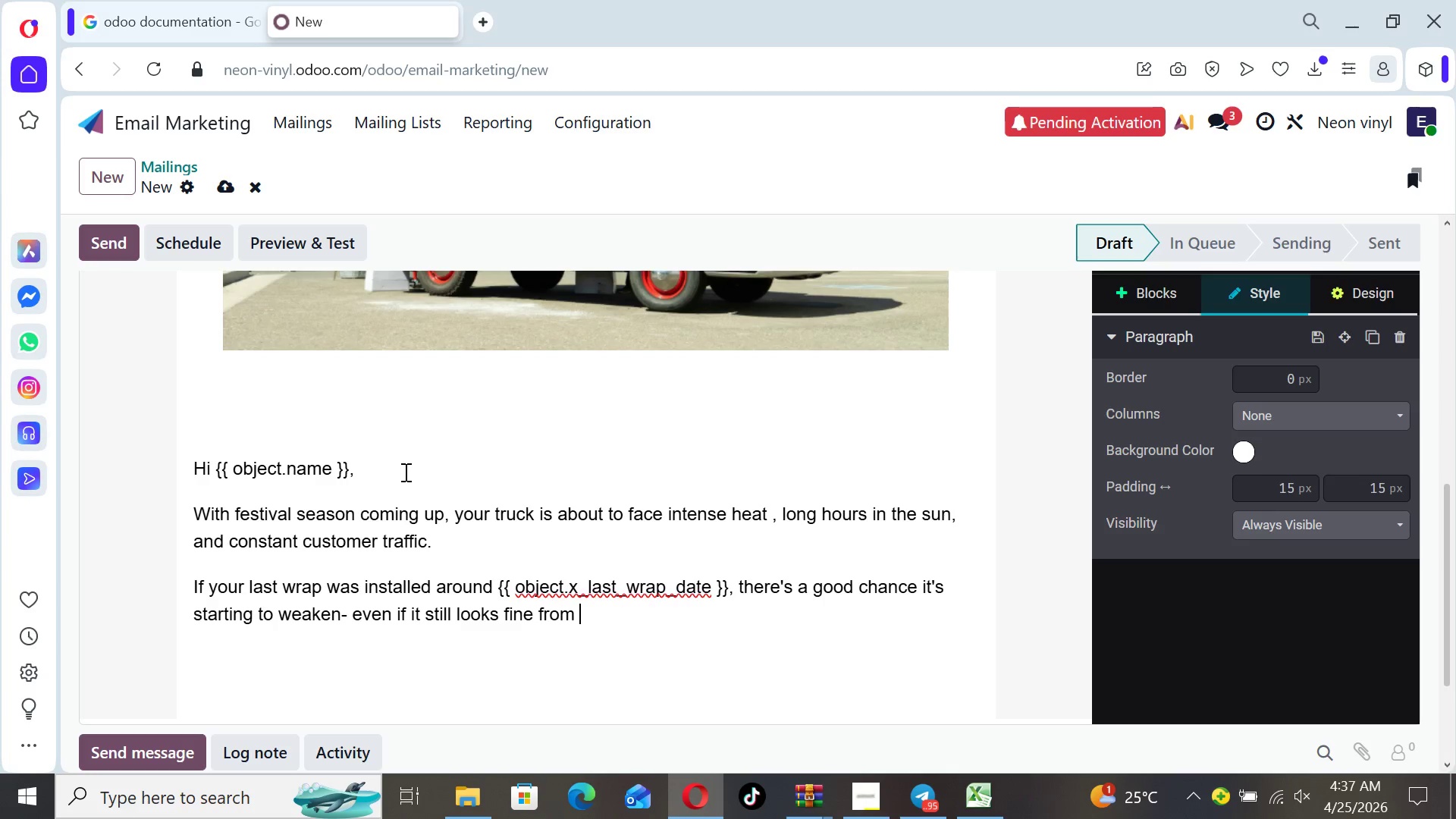 
type(a distane)
key(Backspace)
type(e )
 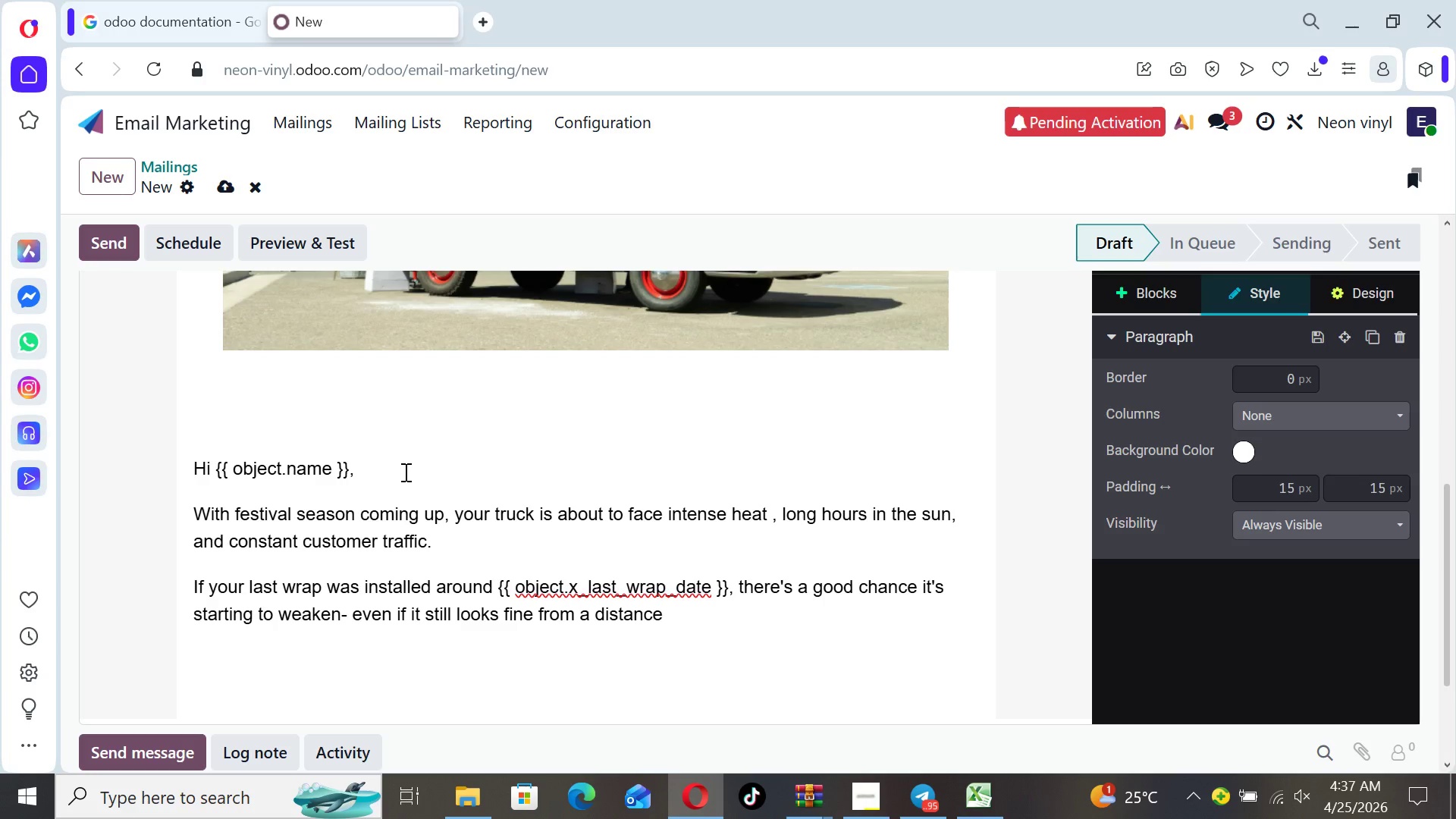 
hold_key(key=C, duration=0.34)
 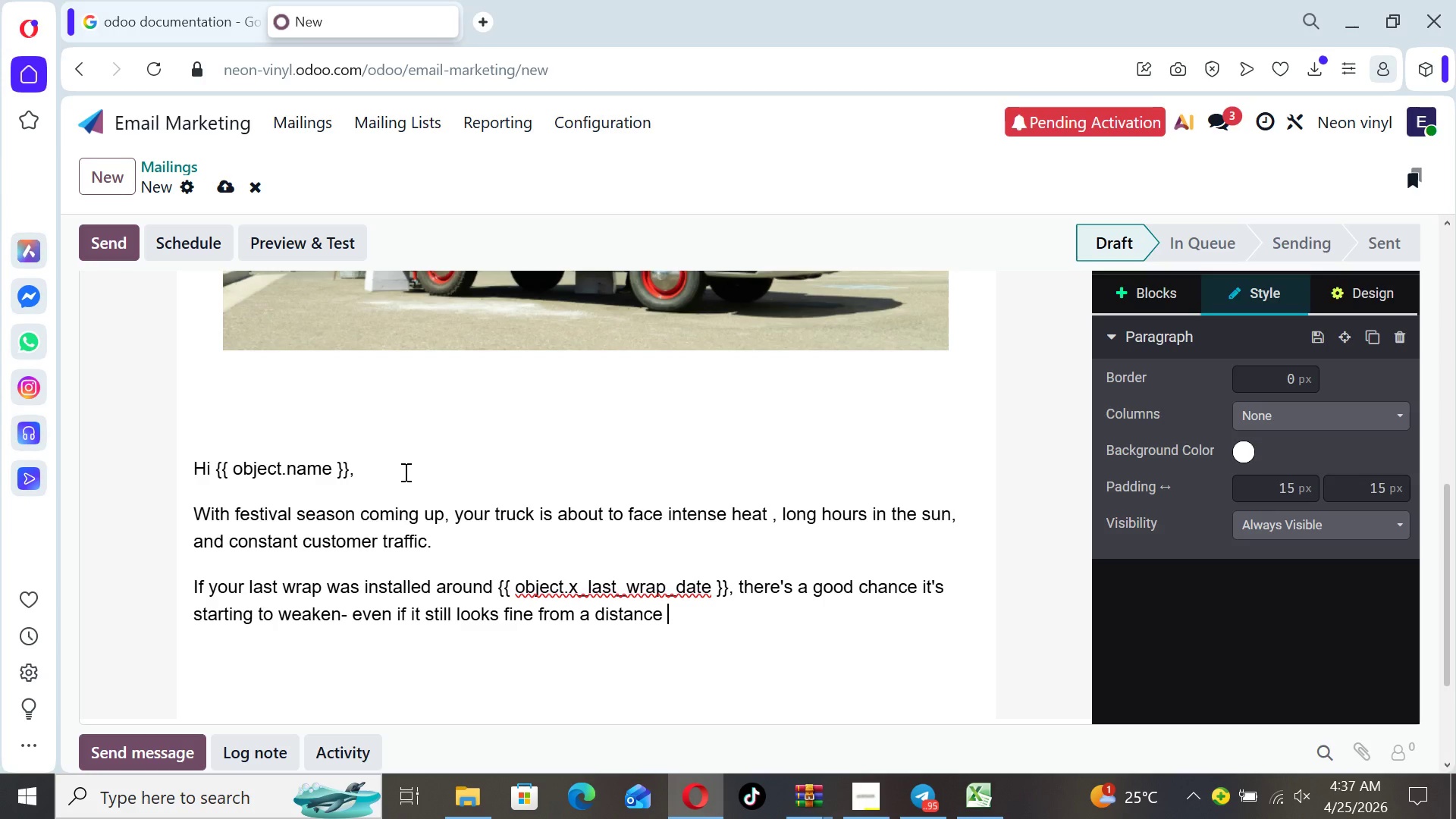 
key(Backspace)
type(. High tempratures ca)
 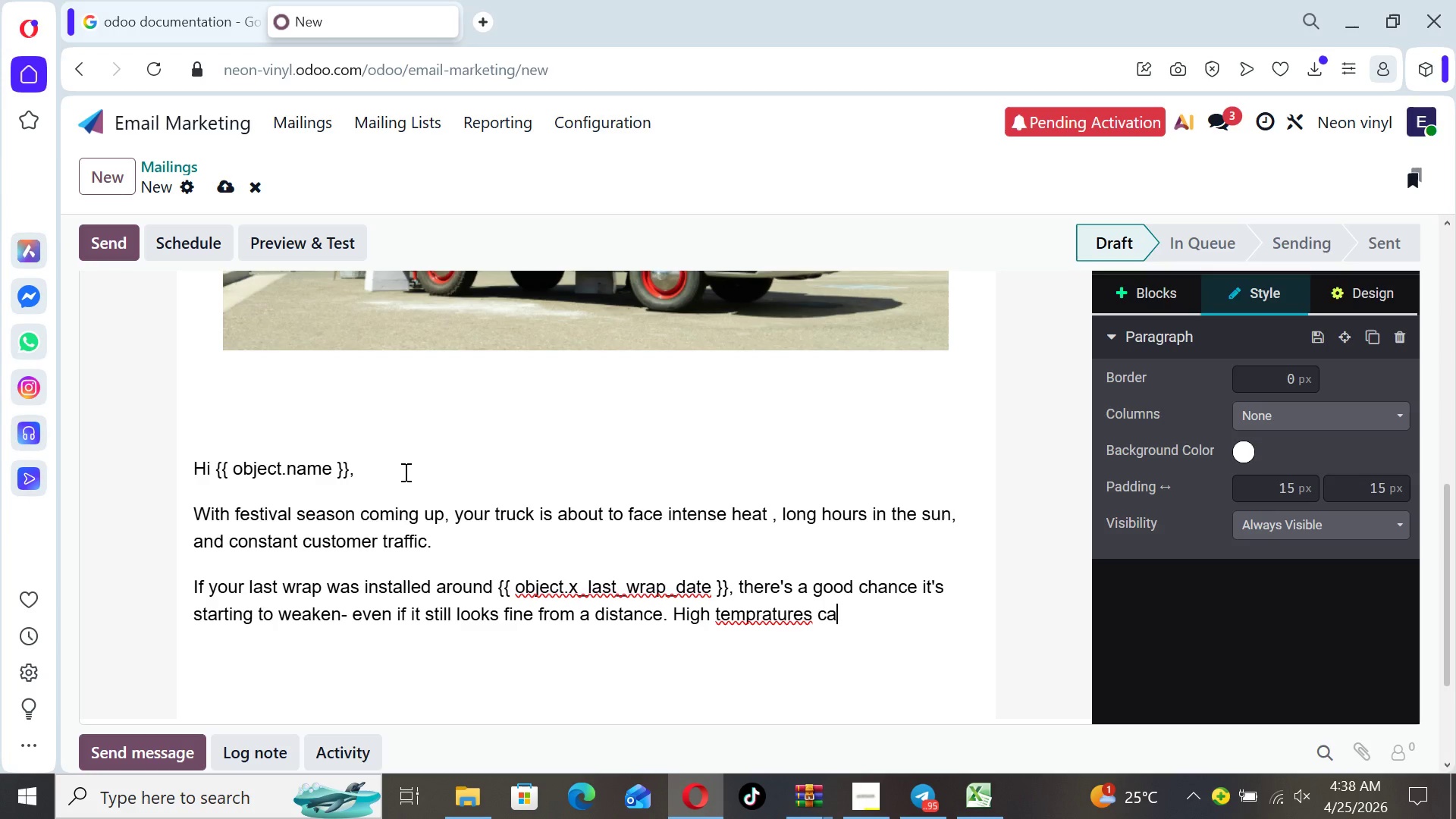 
key(N)
 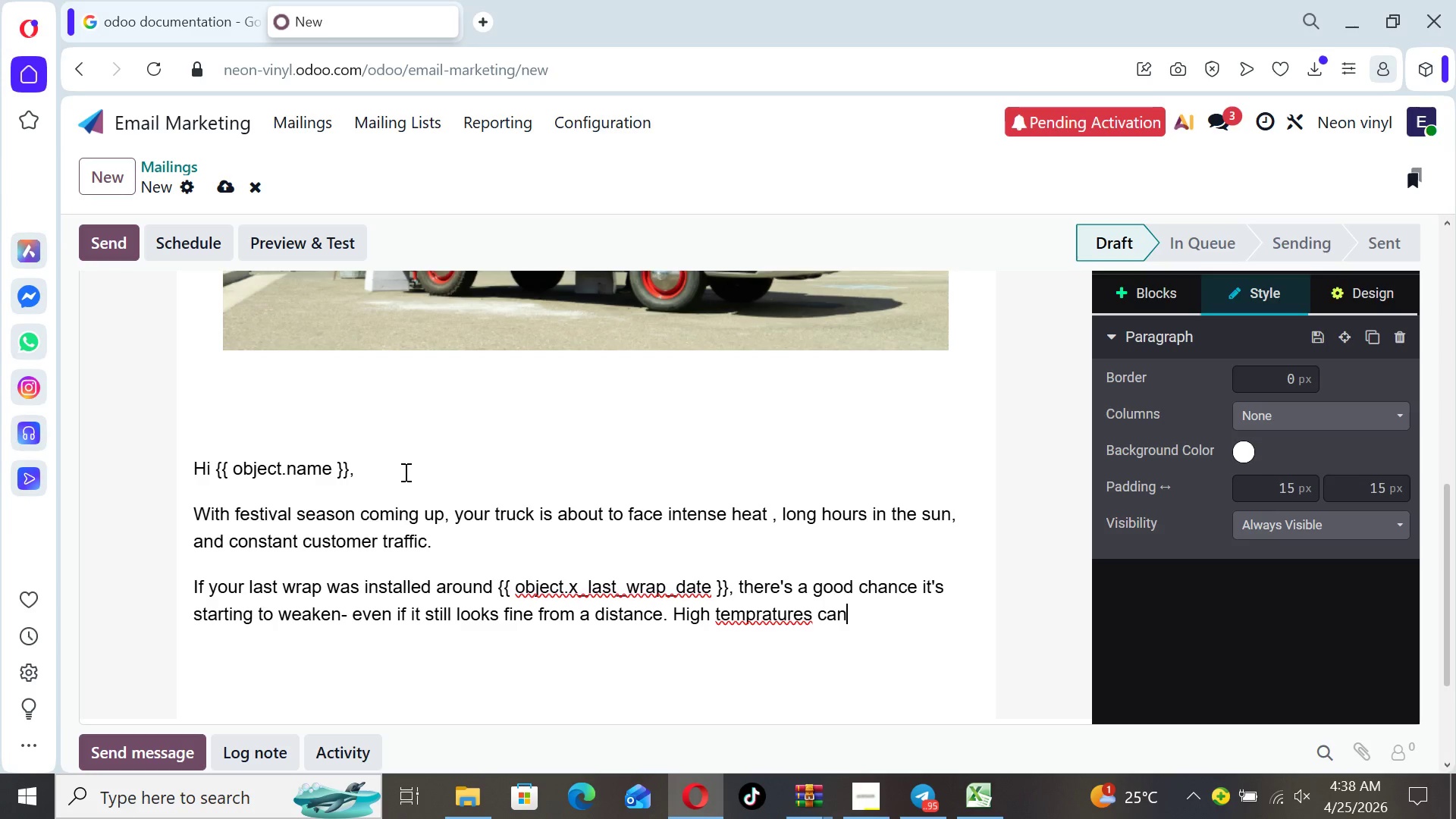 
wait(10.64)
 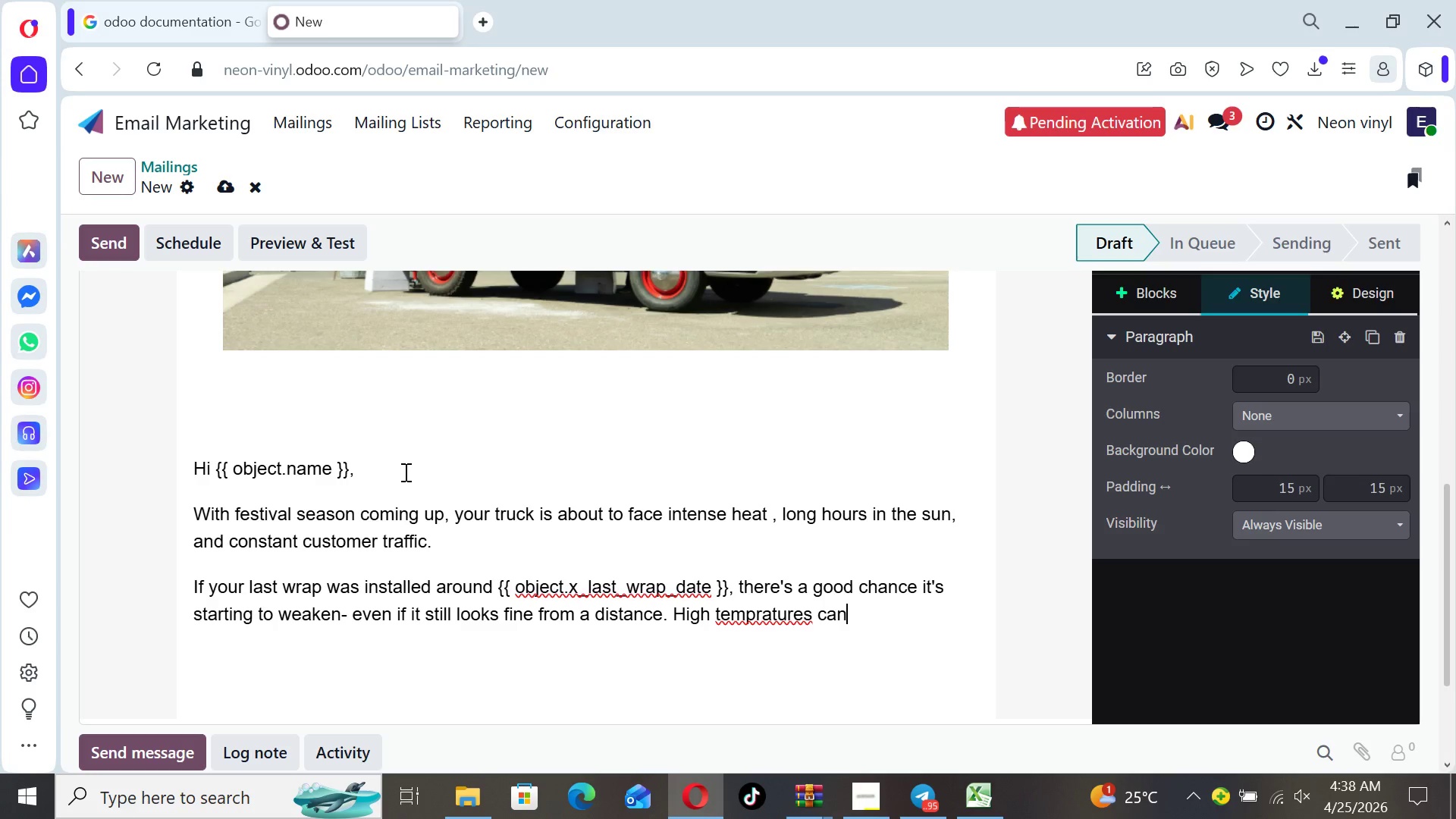 
hold_key(key=ArrowLeft, duration=0.7)
 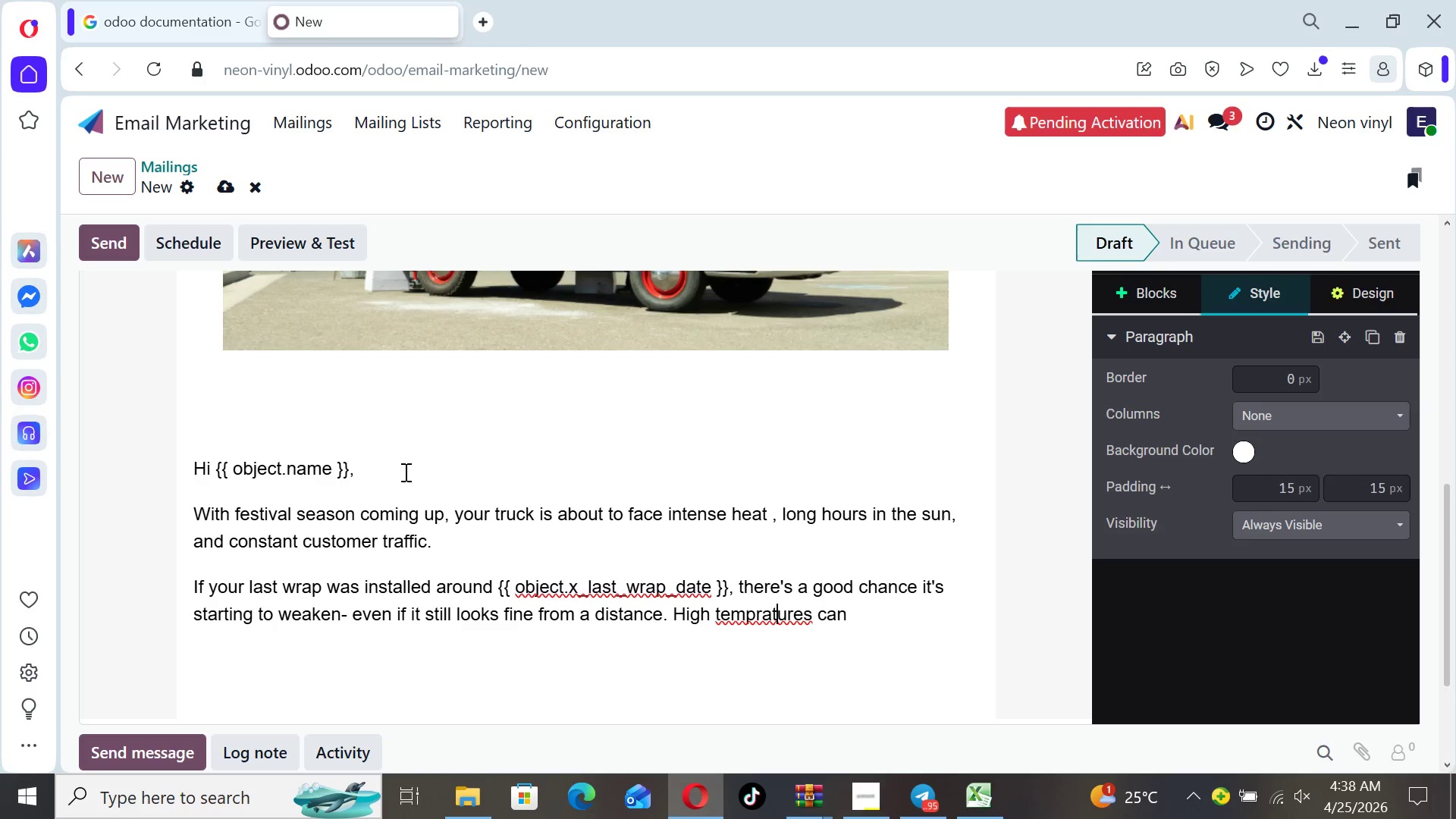 
key(ArrowLeft)
 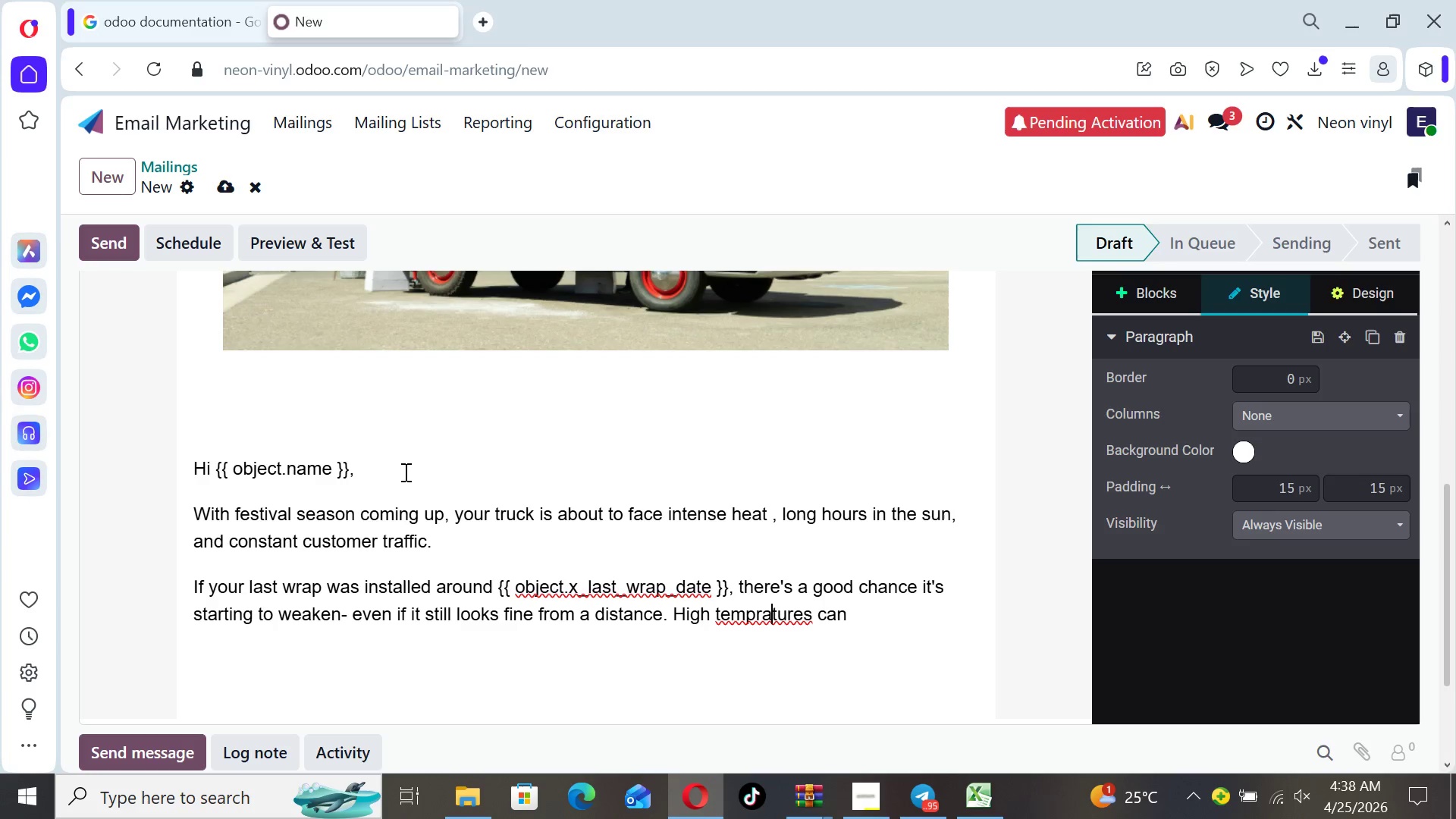 
key(ArrowLeft)
 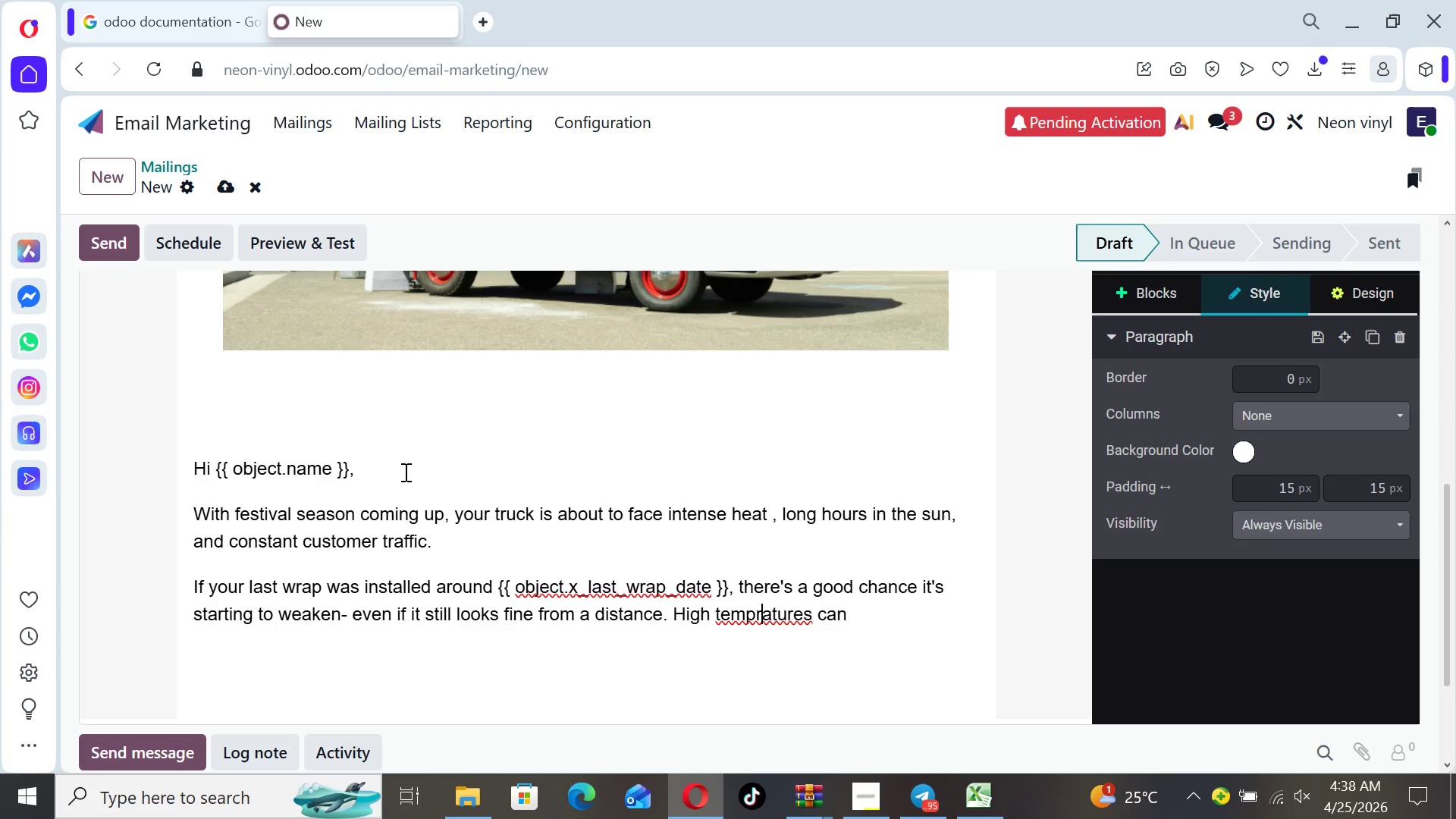 
key(ArrowLeft)
 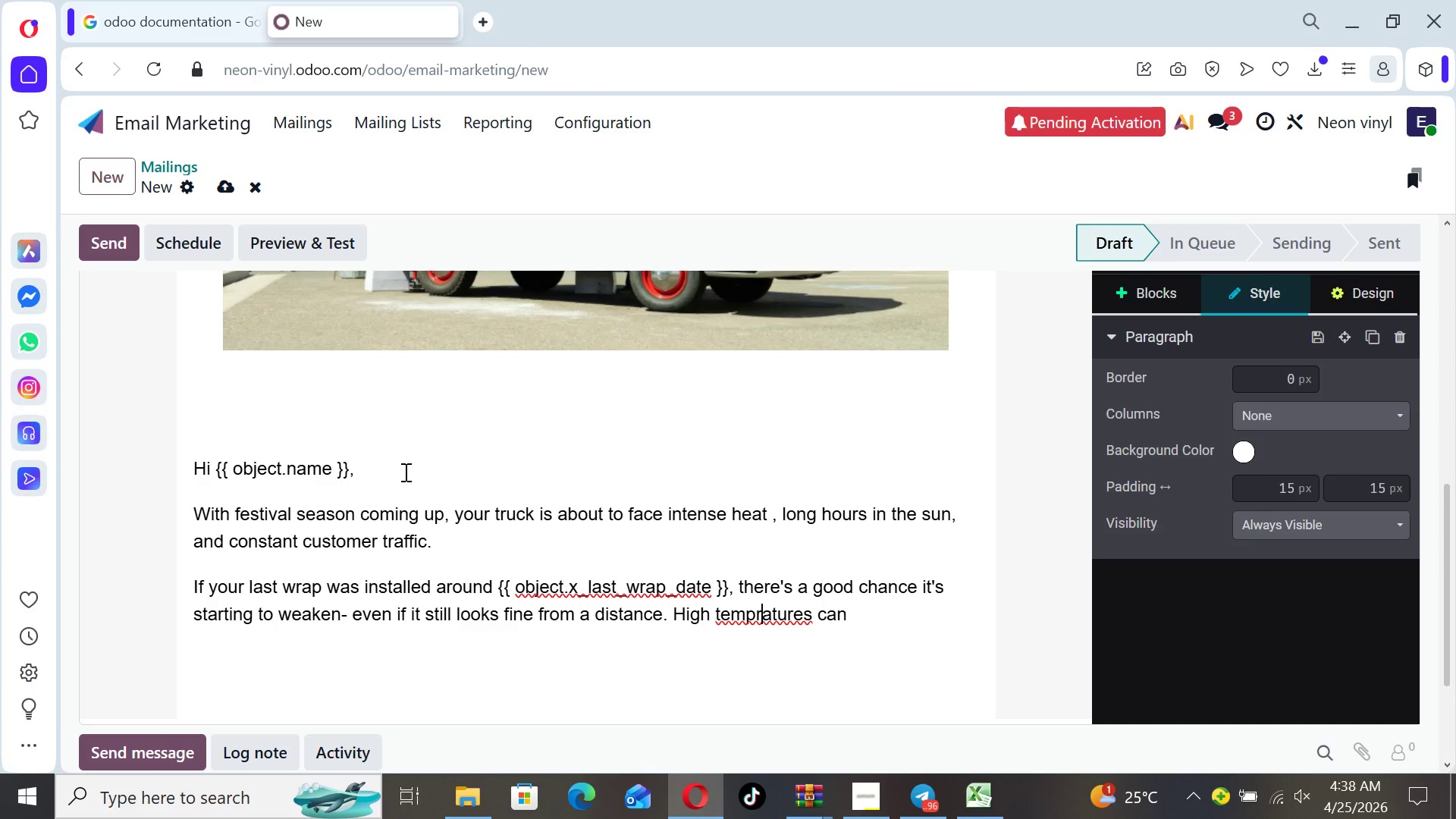 
key(ArrowLeft)
 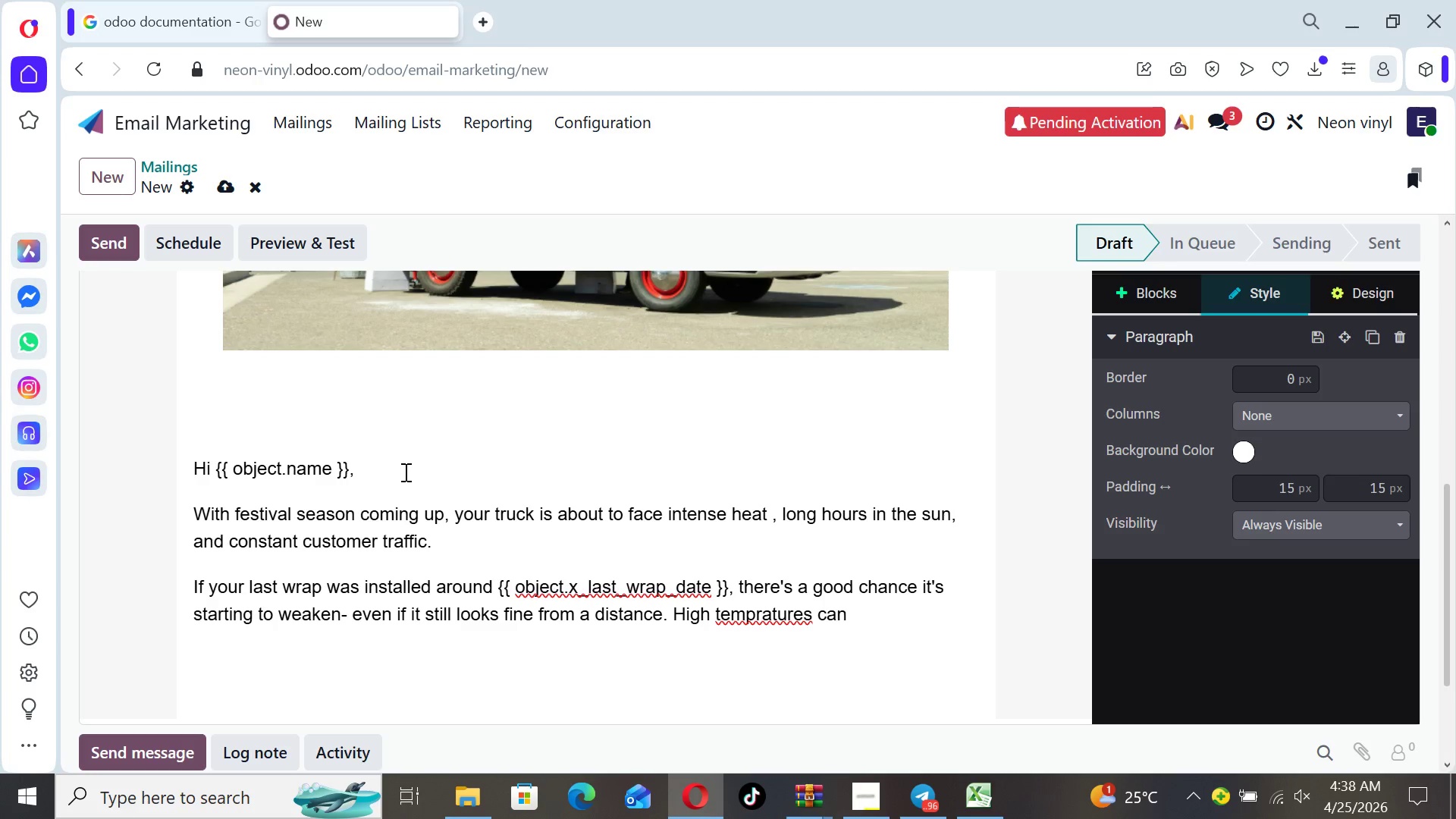 
key(E)
 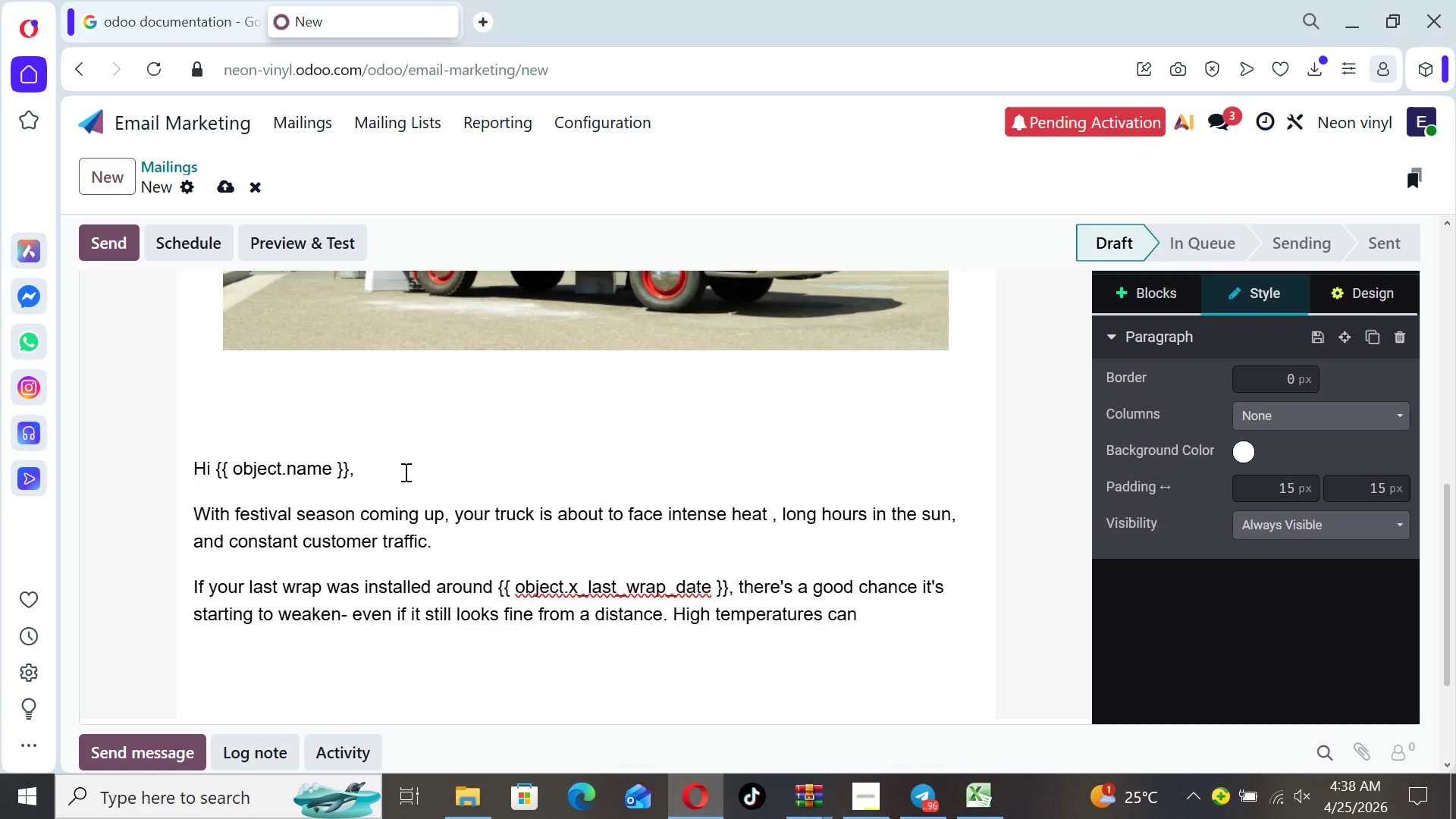 
hold_key(key=ArrowRight, duration=0.77)
 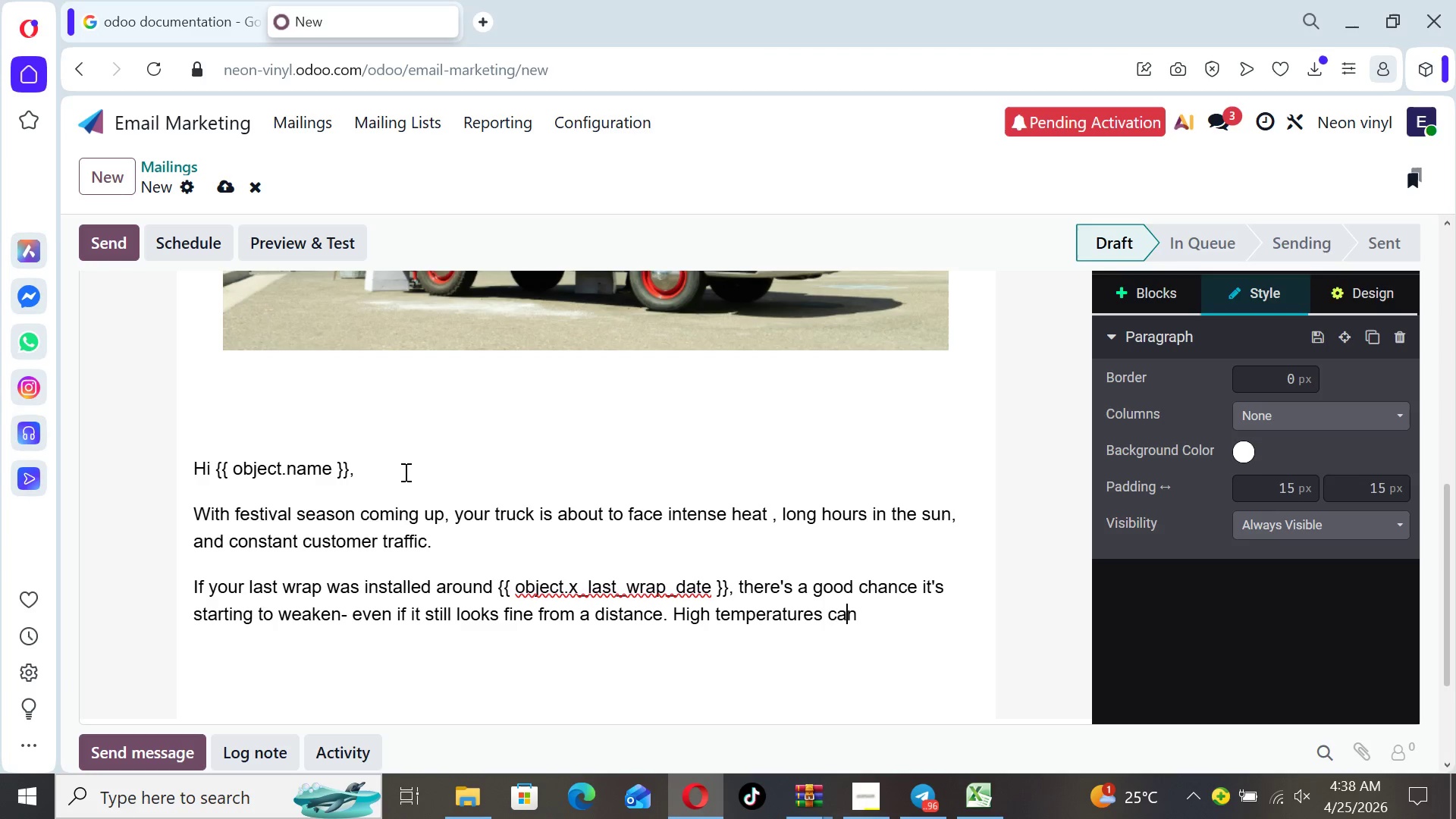 
key(ArrowRight)
 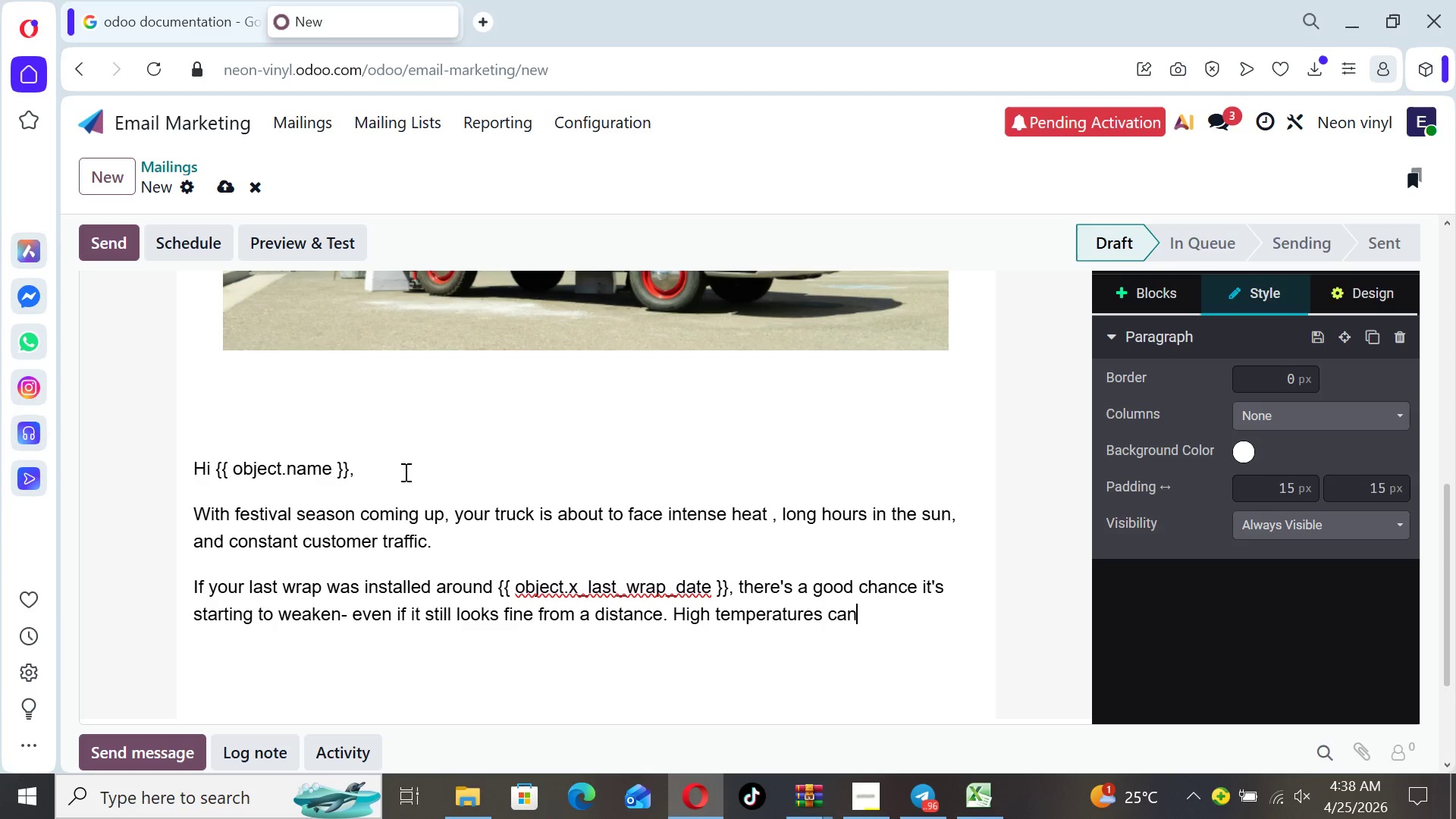 
key(ArrowRight)
 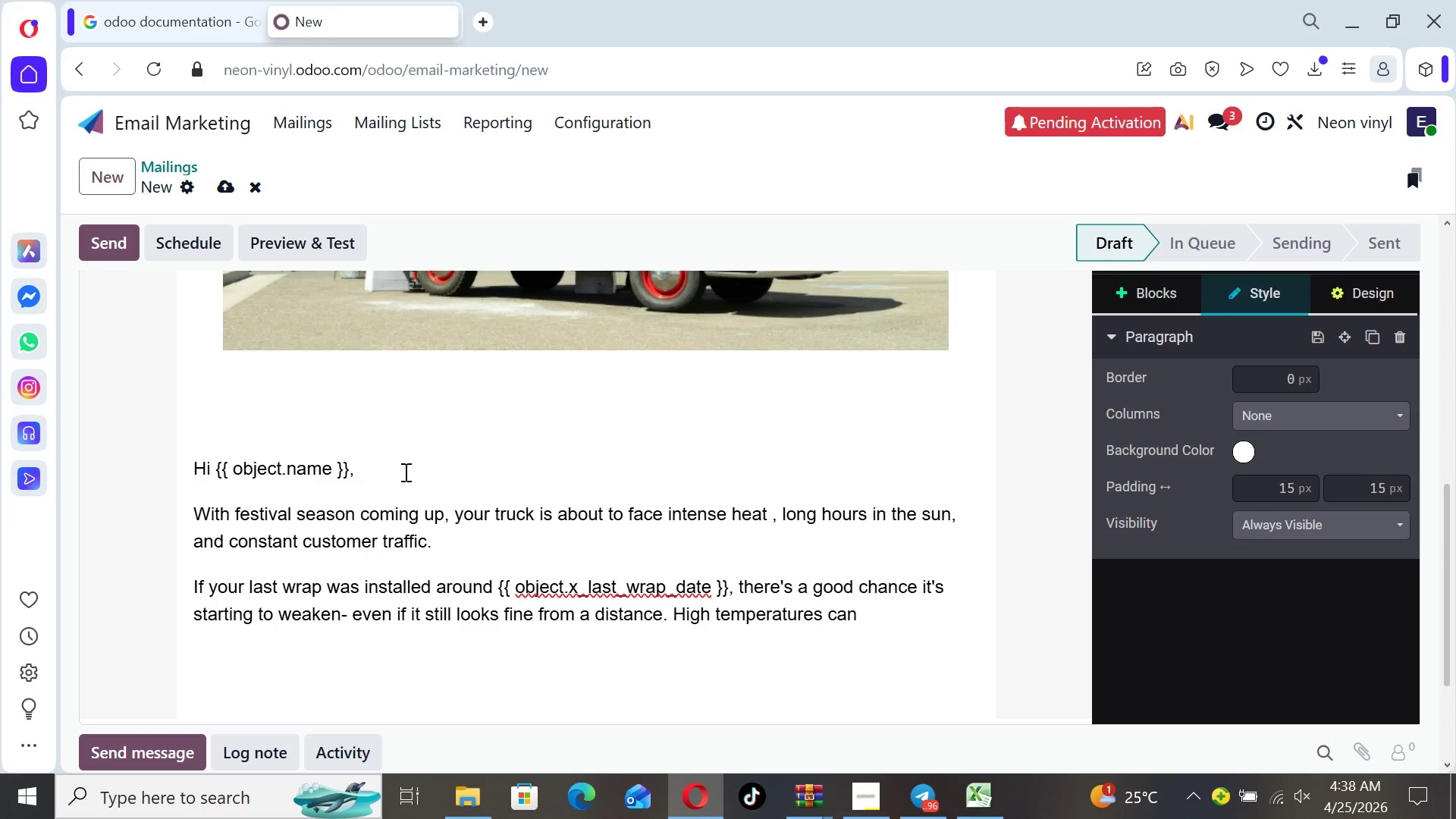 
type( cause)
 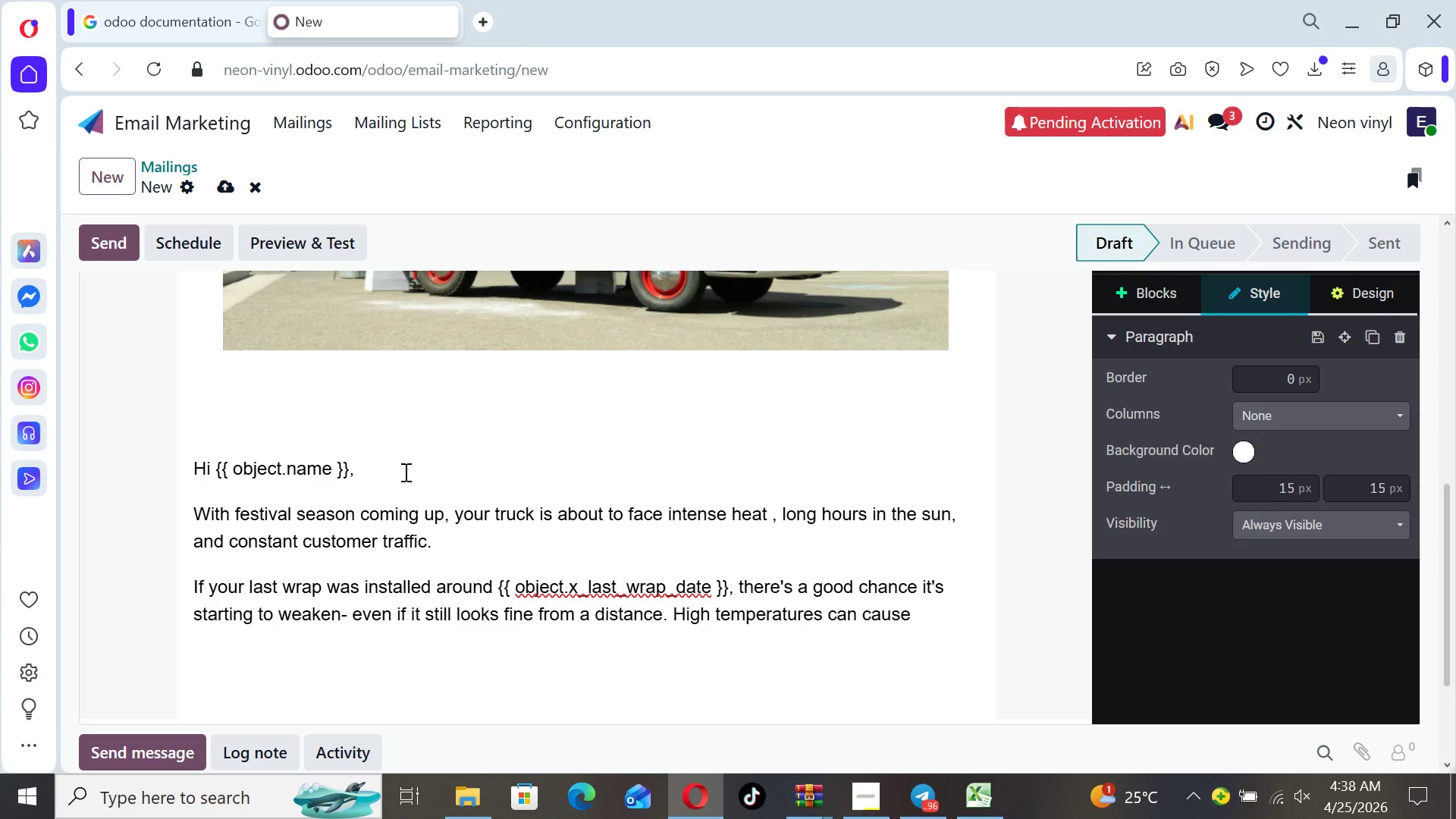 
wait(6.33)
 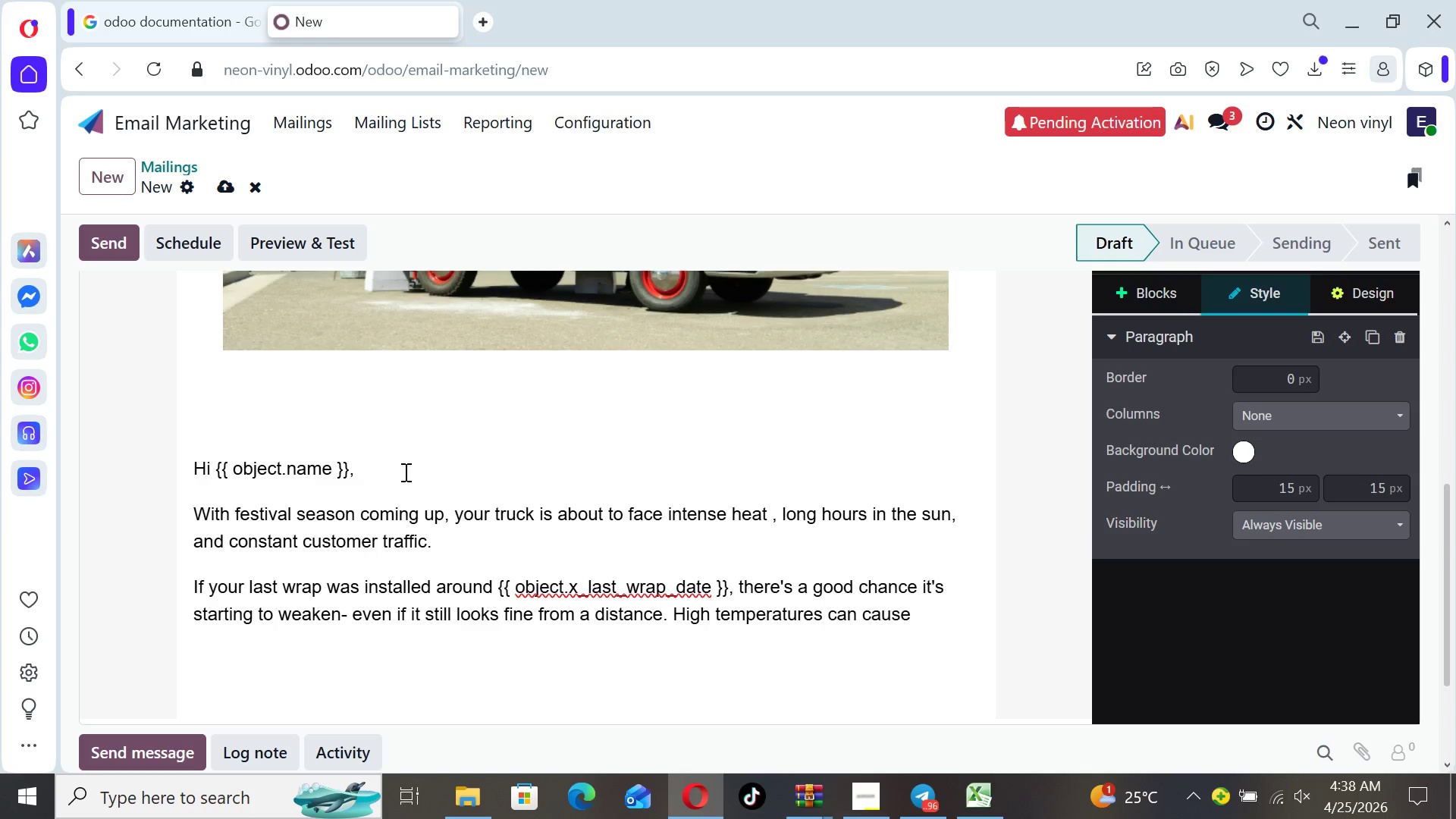 
type( Vinyl pel)
key(Backspace)
type(eling or)
 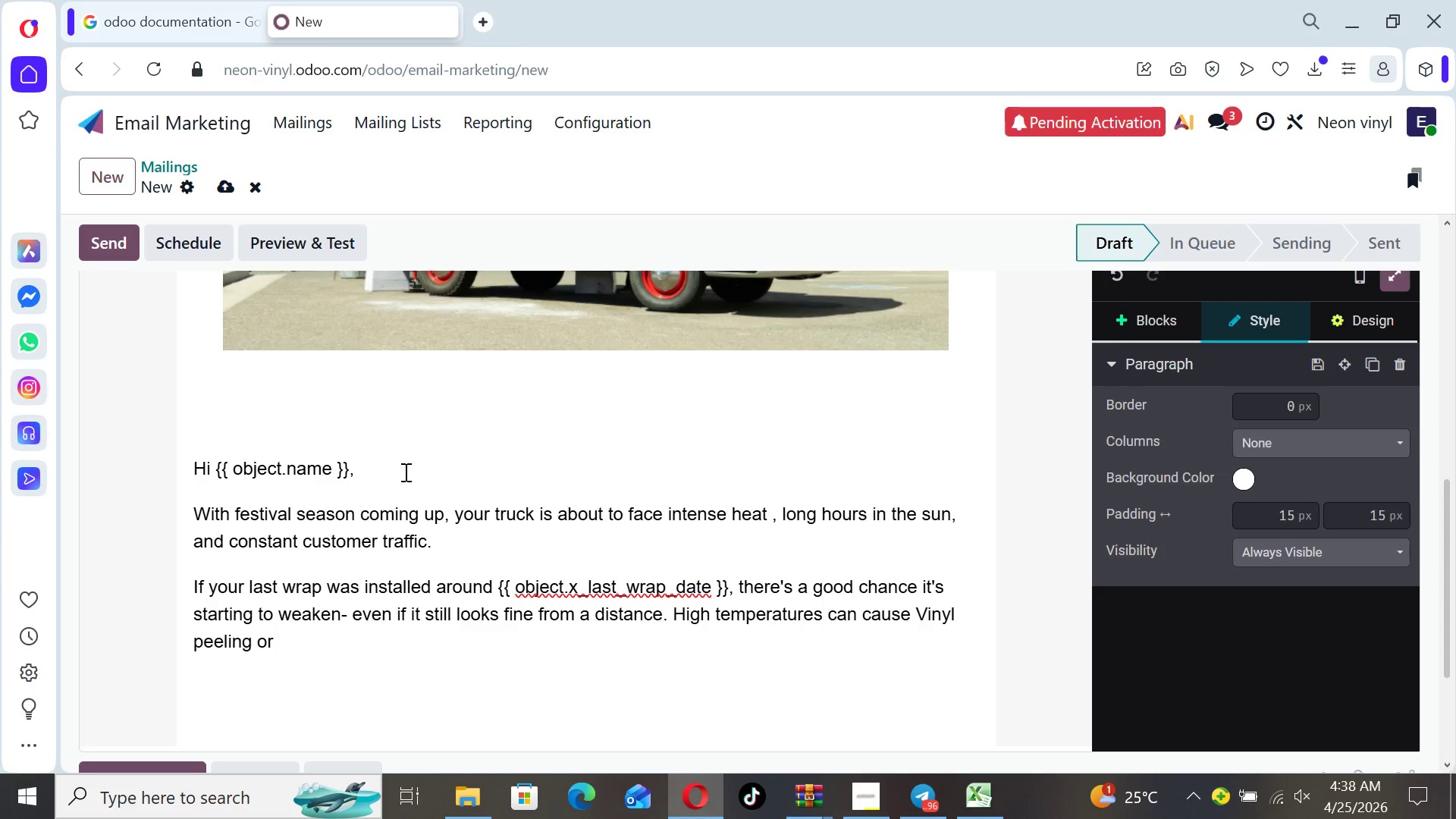 
type( bubbling)
 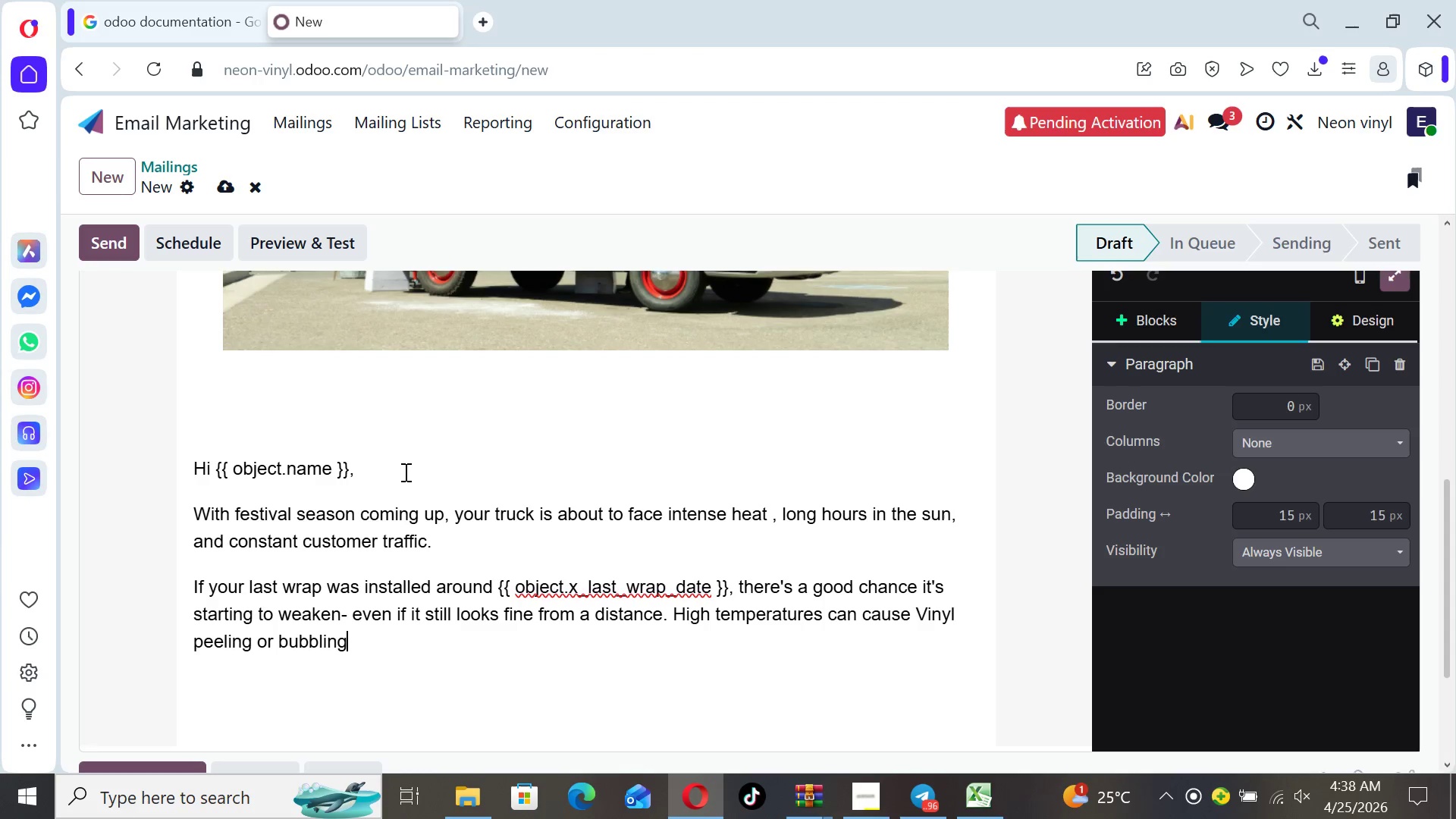 
key(Period)
 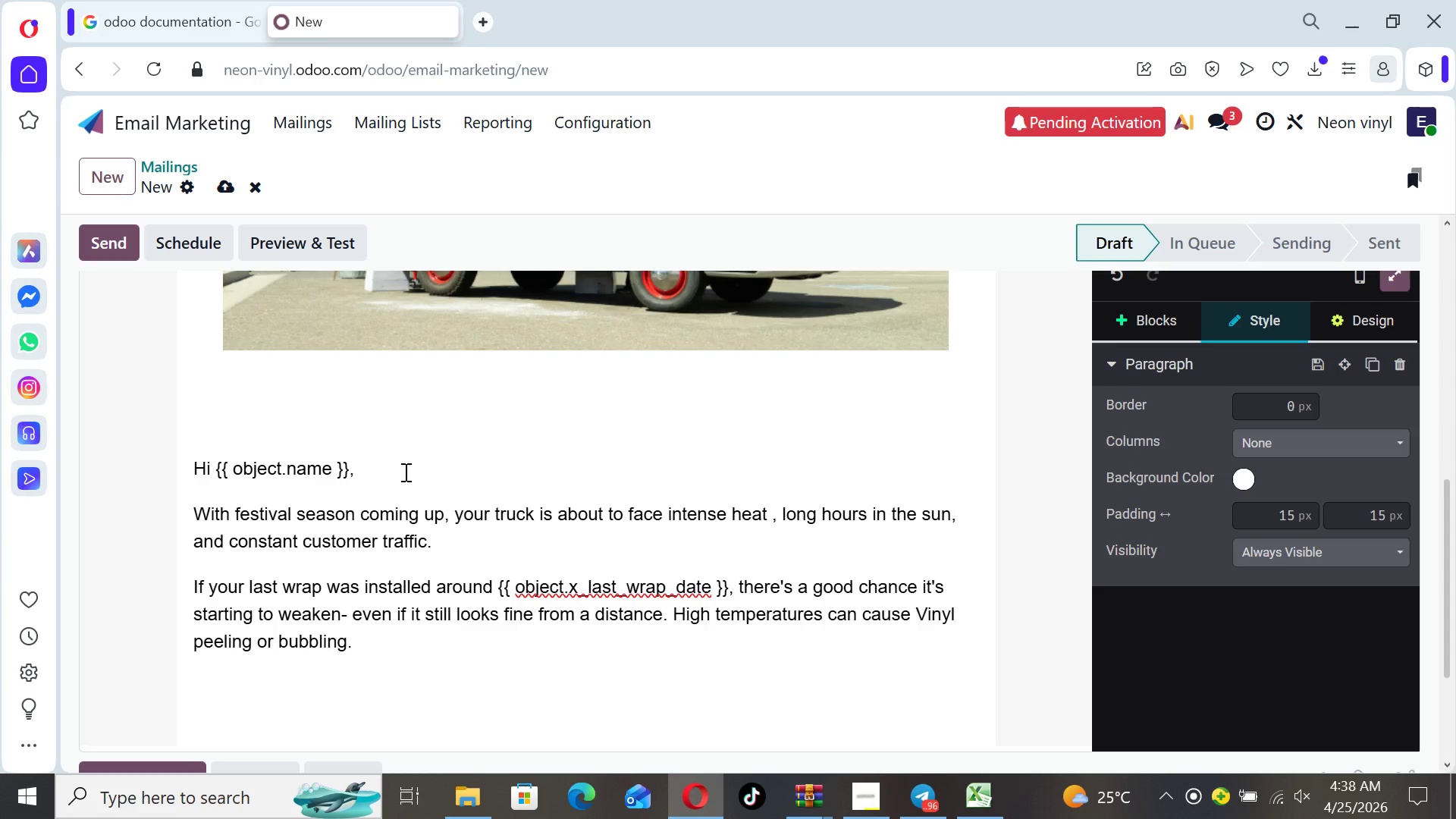 
key(Enter)
 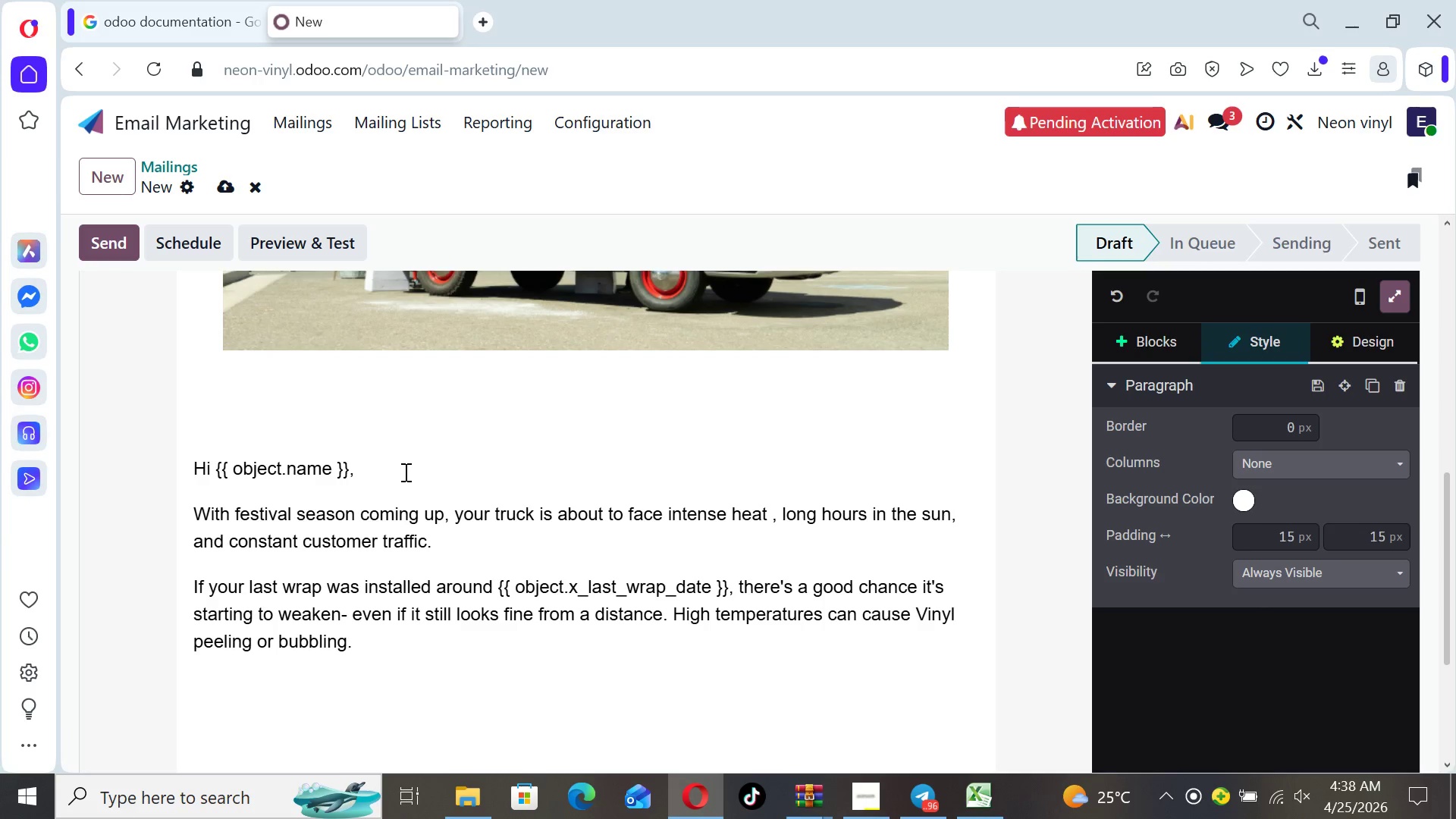 
key(Minus)
 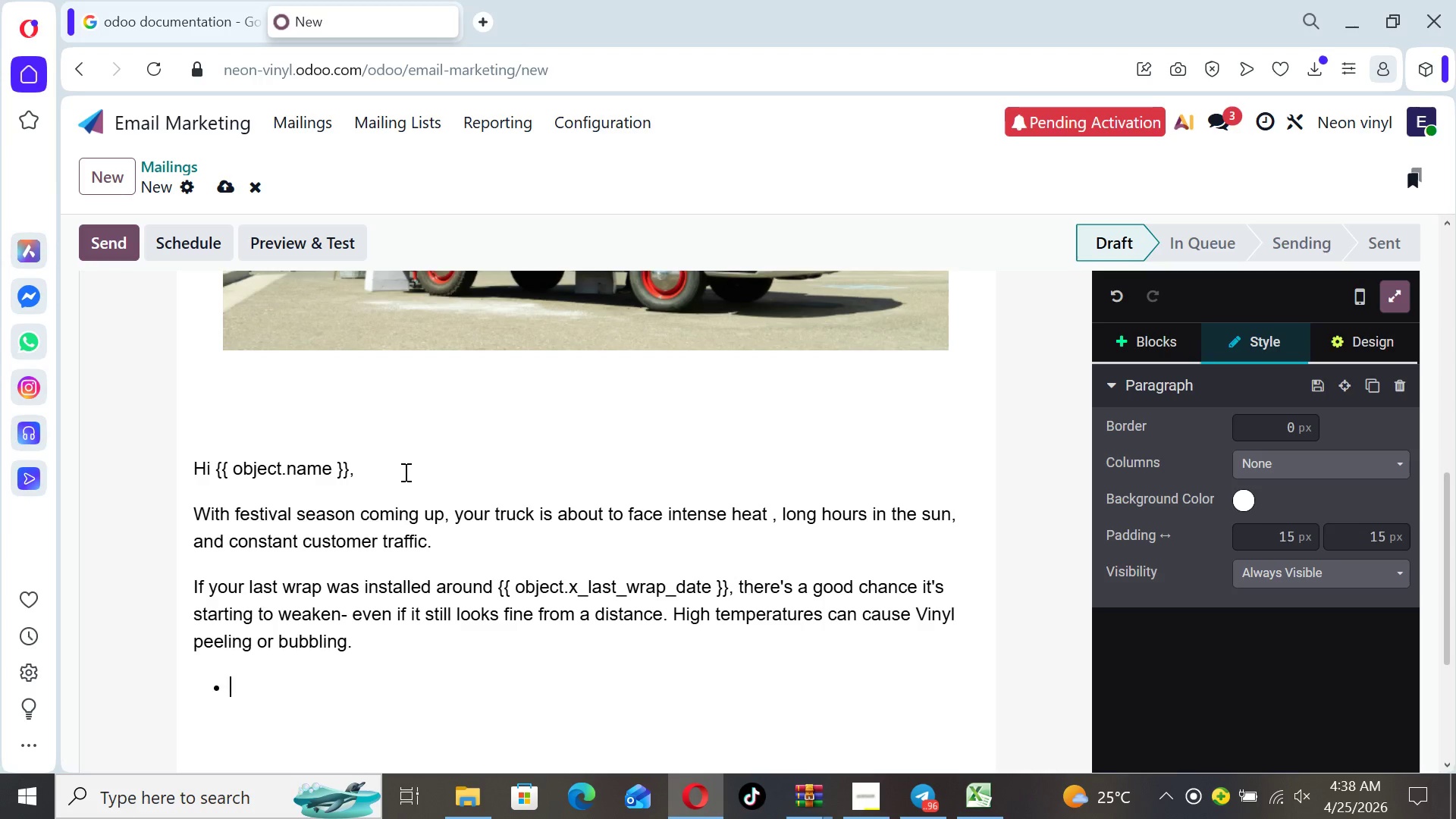 
key(Space)
 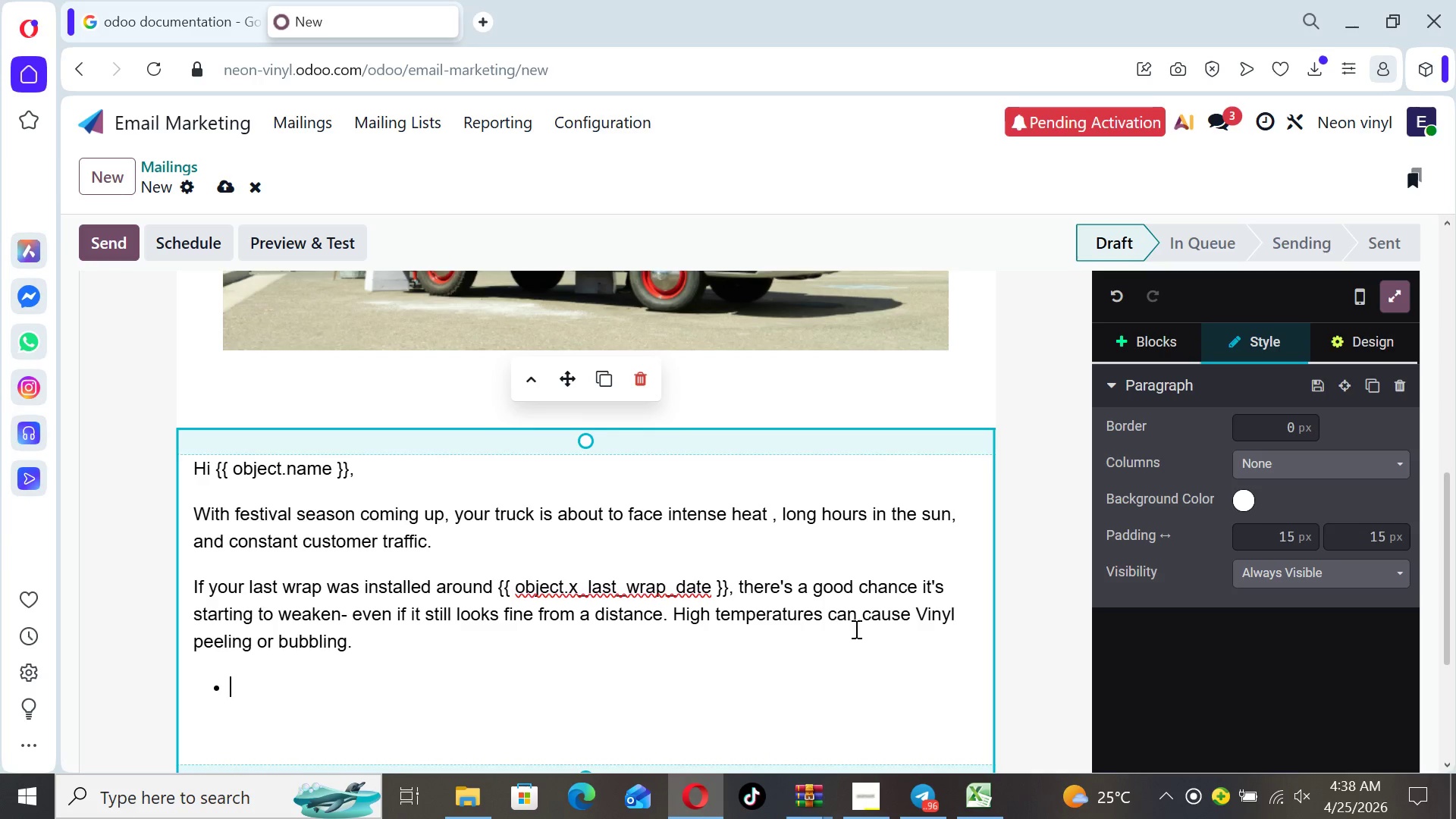 
wait(6.17)
 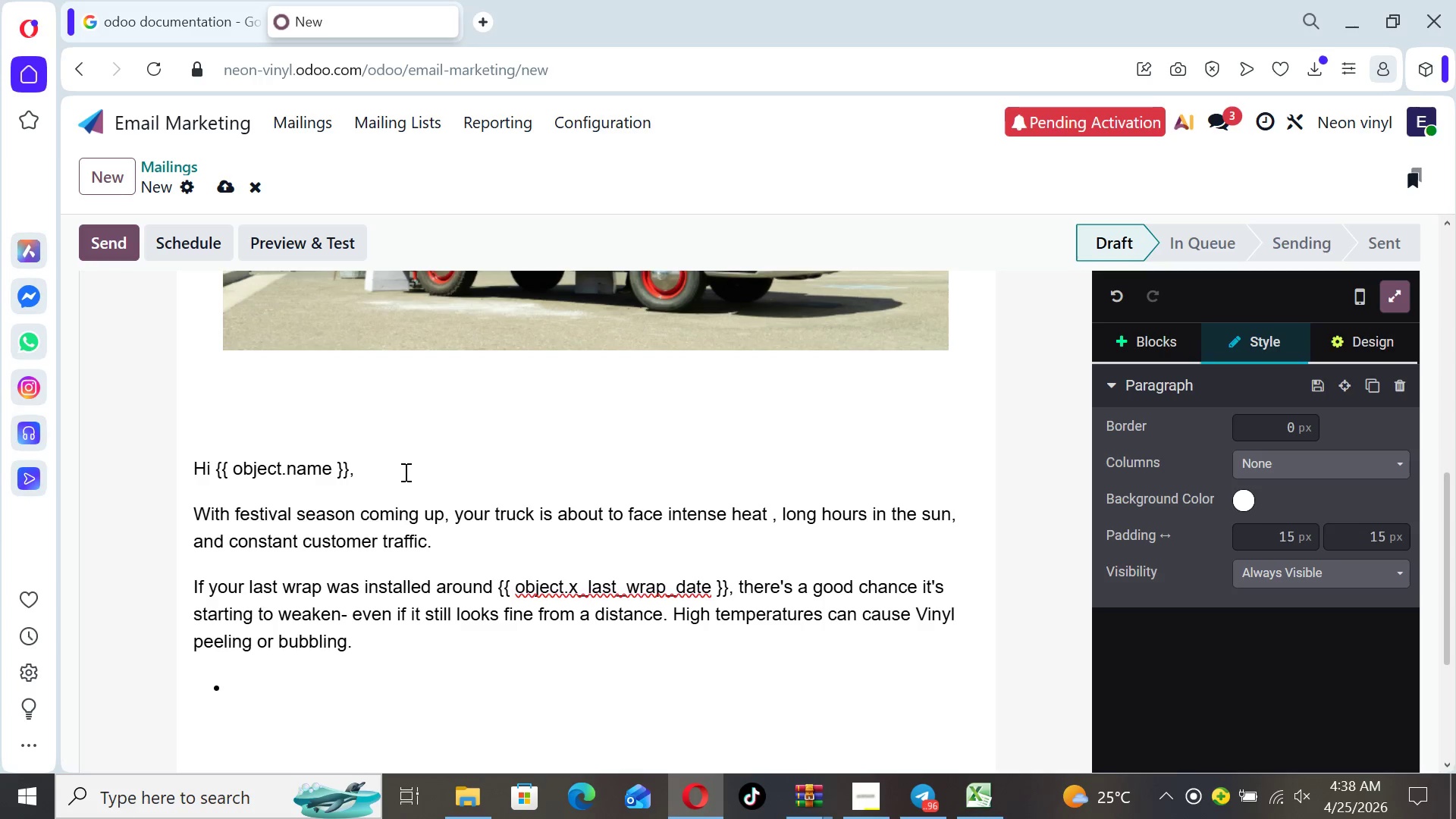 
left_click([916, 610])
 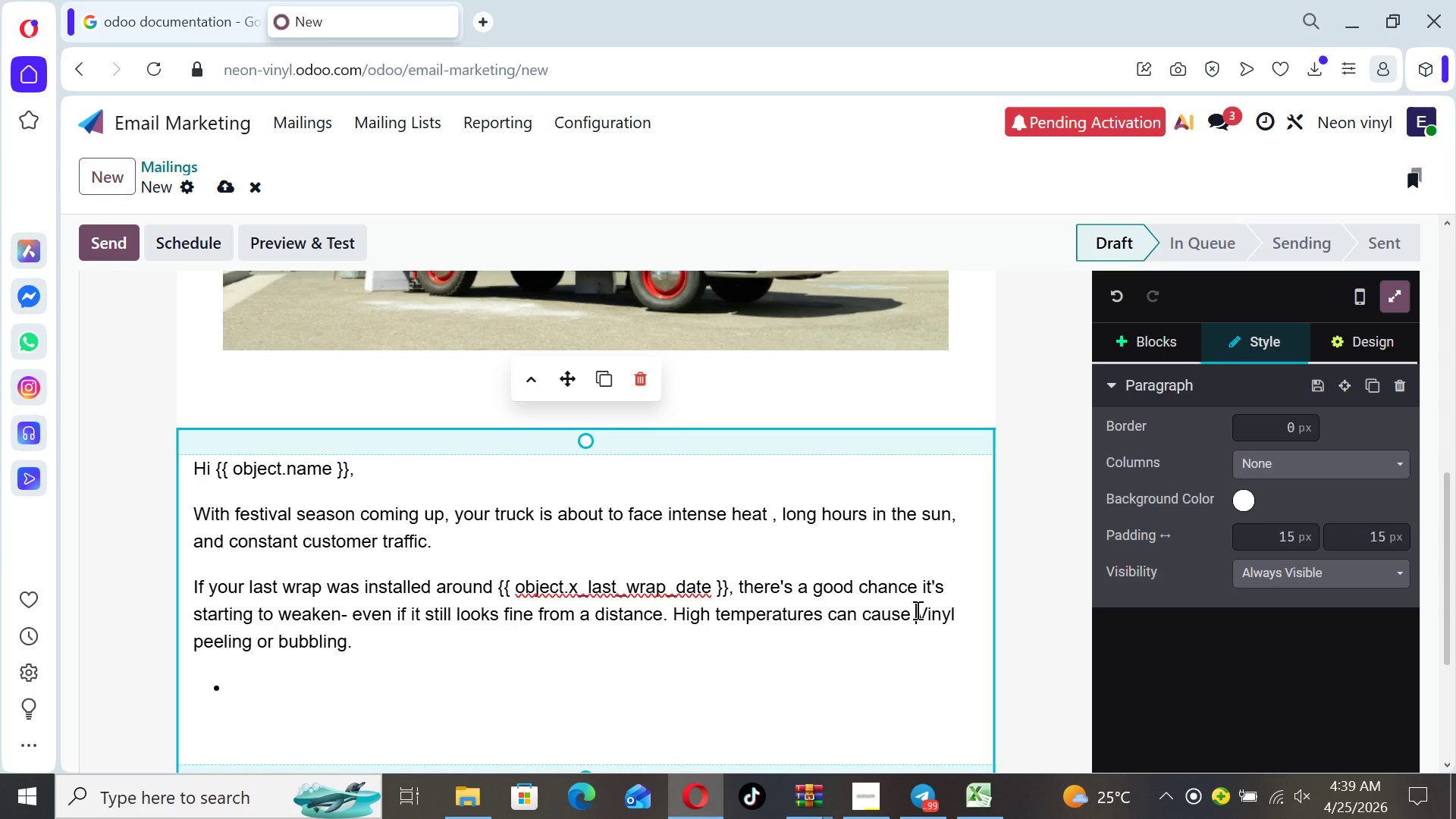 
key(Enter)
 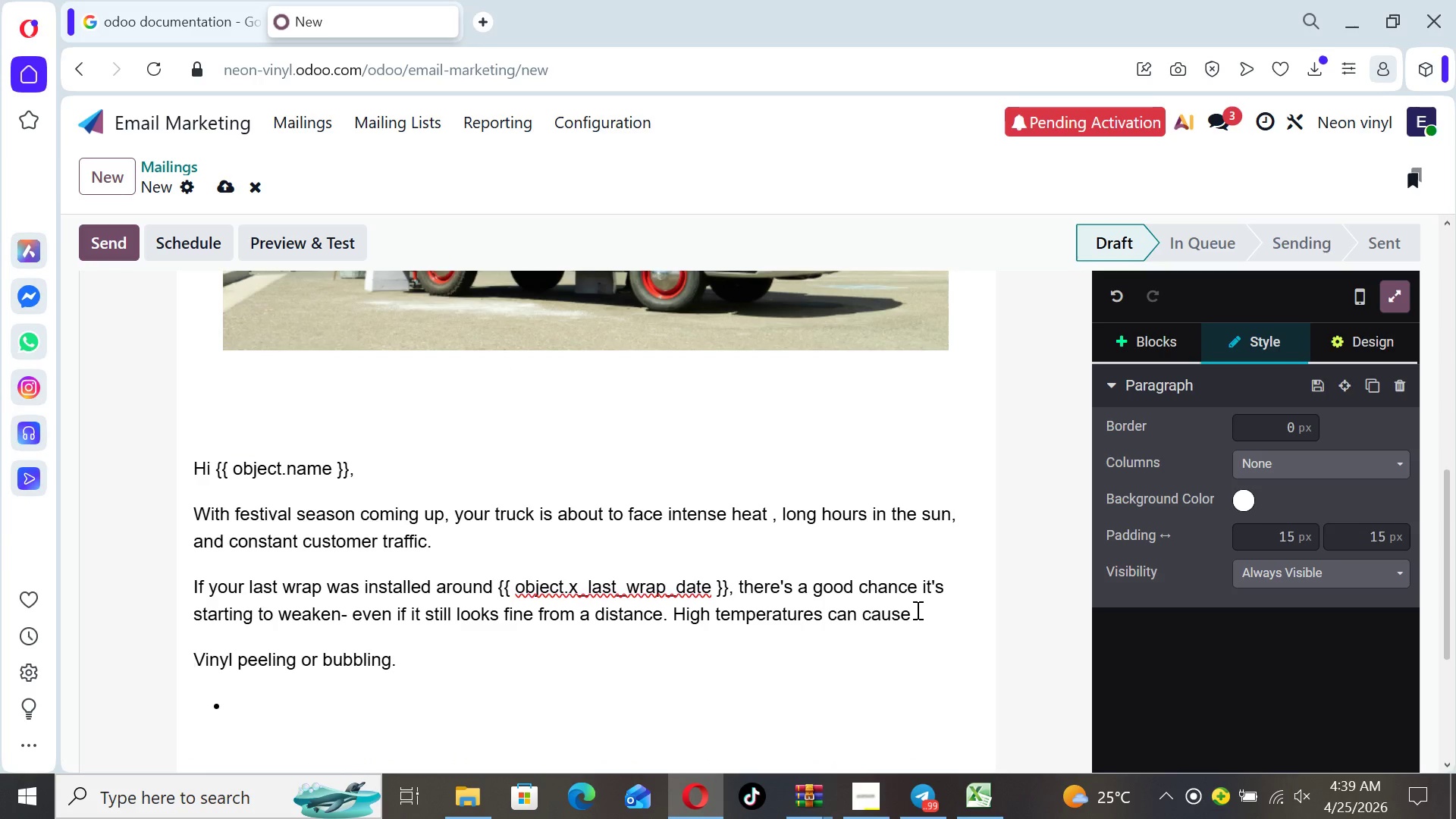 
key(Minus)
 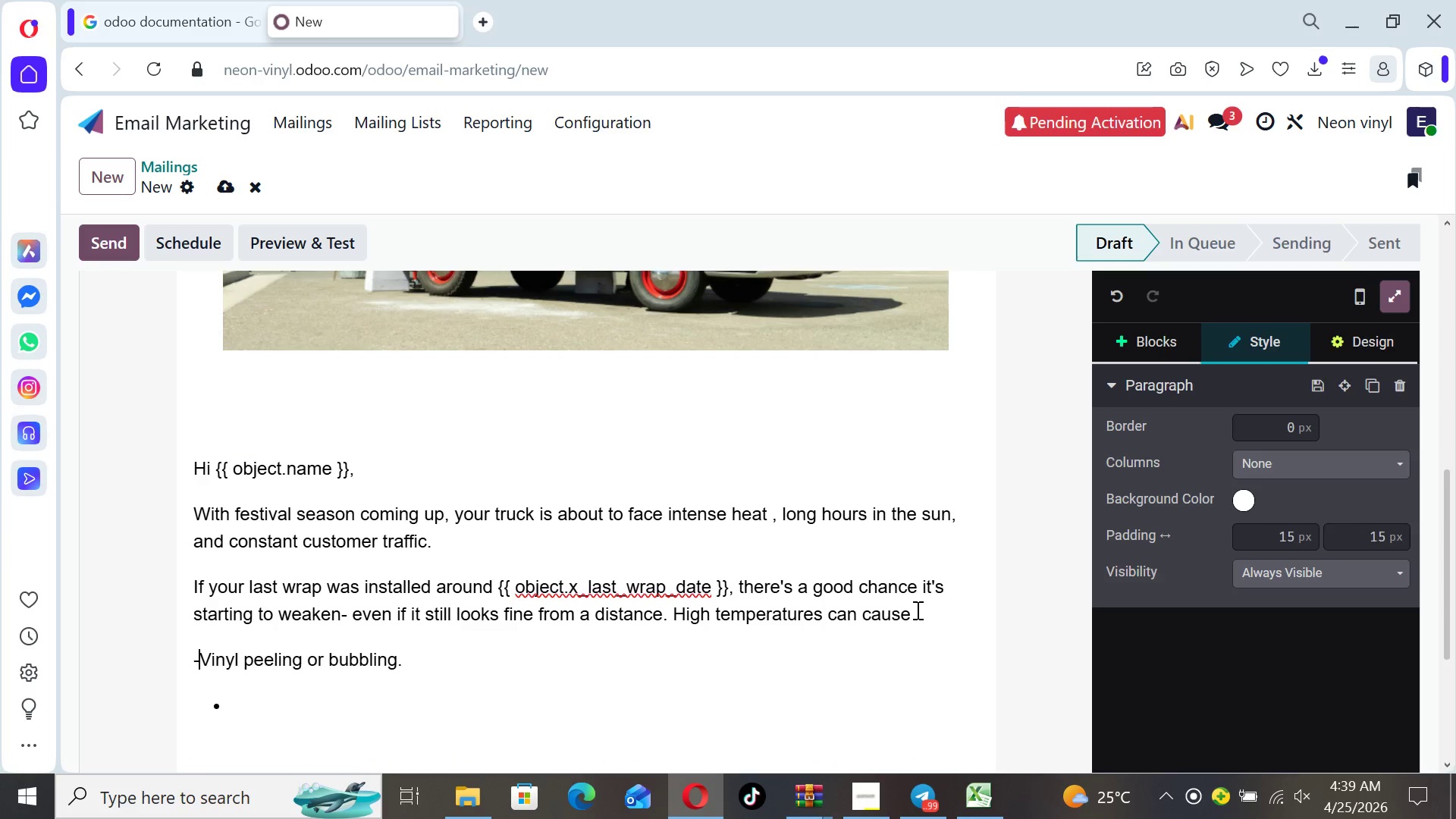 
key(Space)
 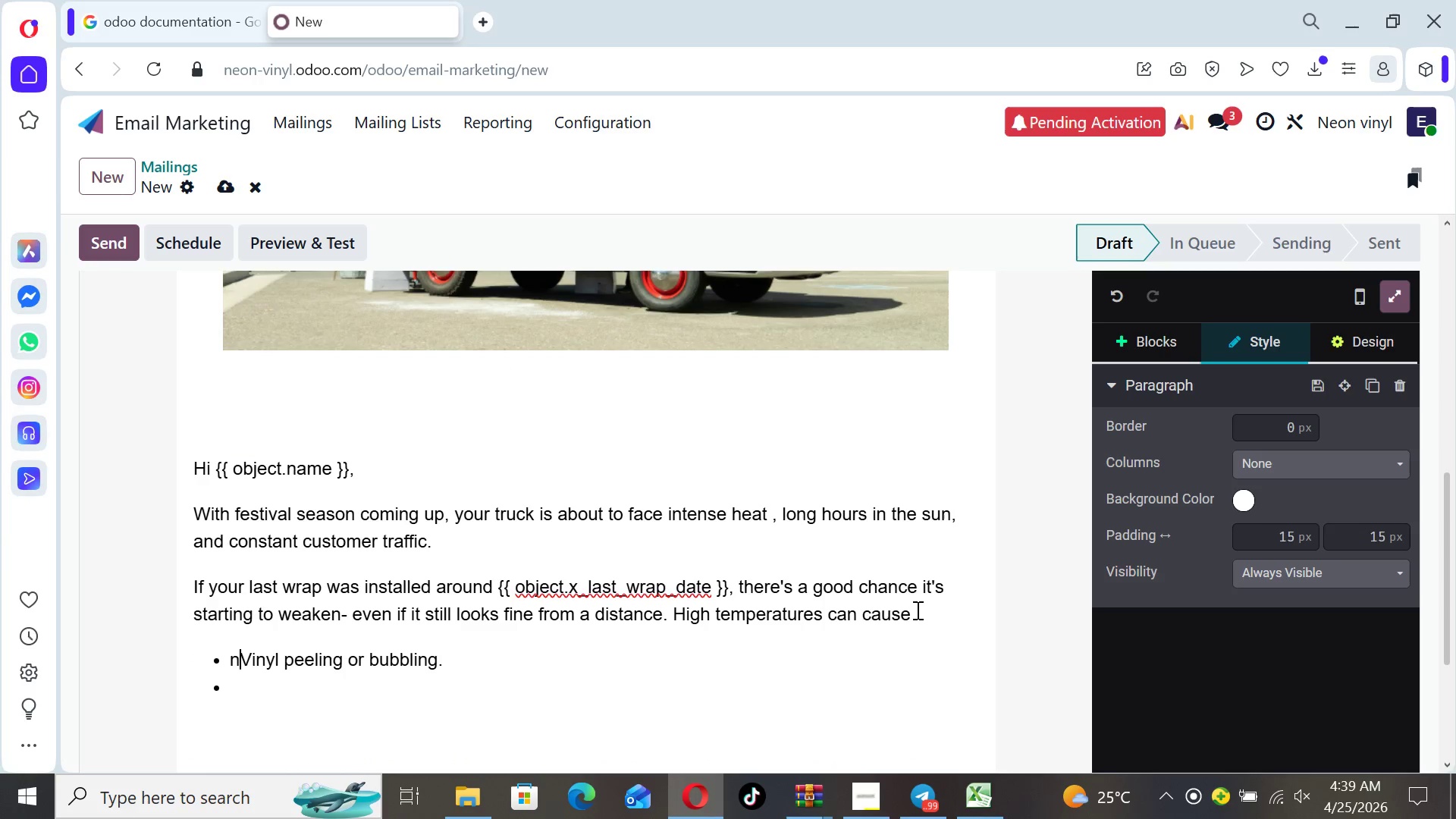 
key(N)
 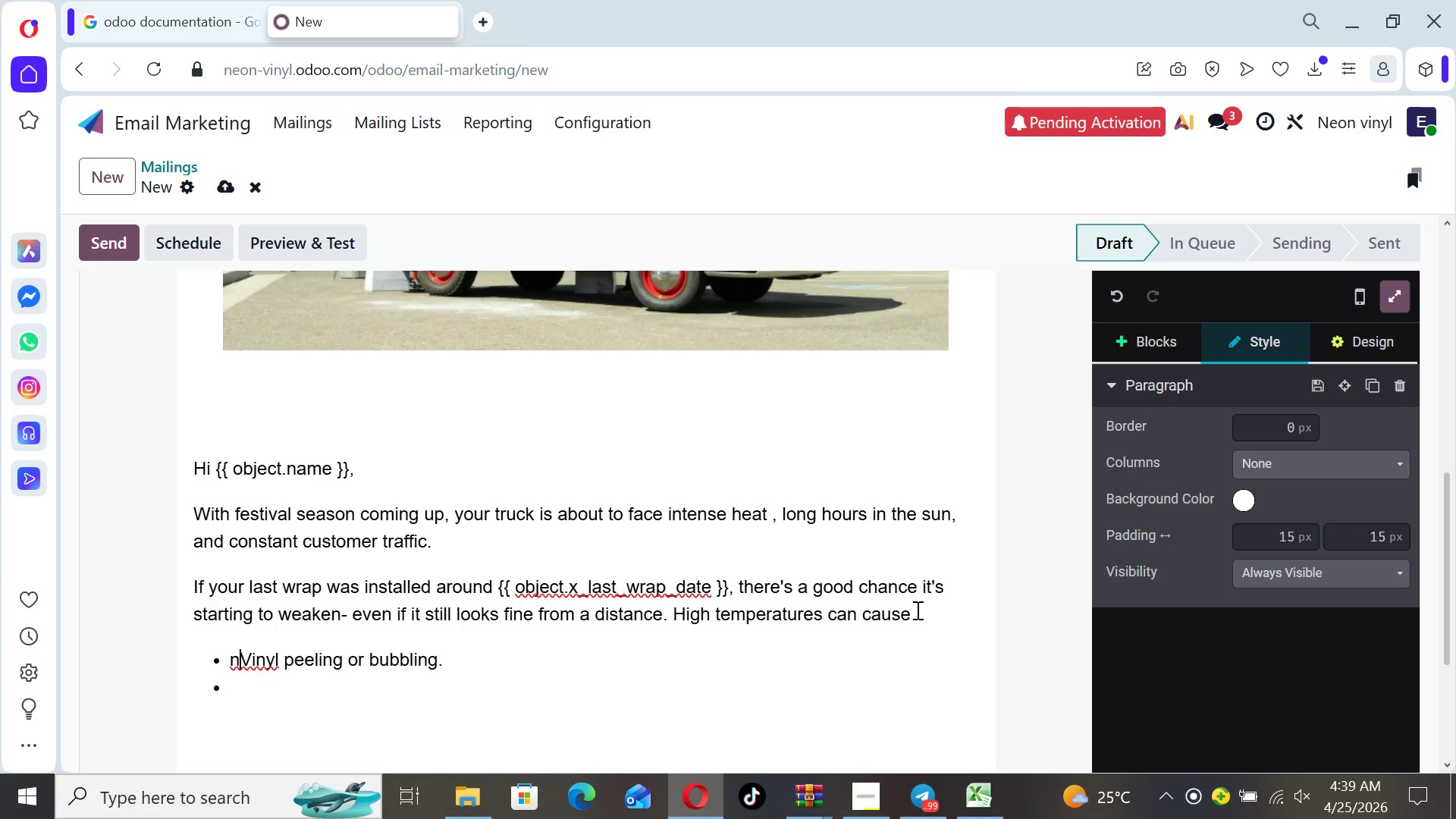 
key(Backspace)
 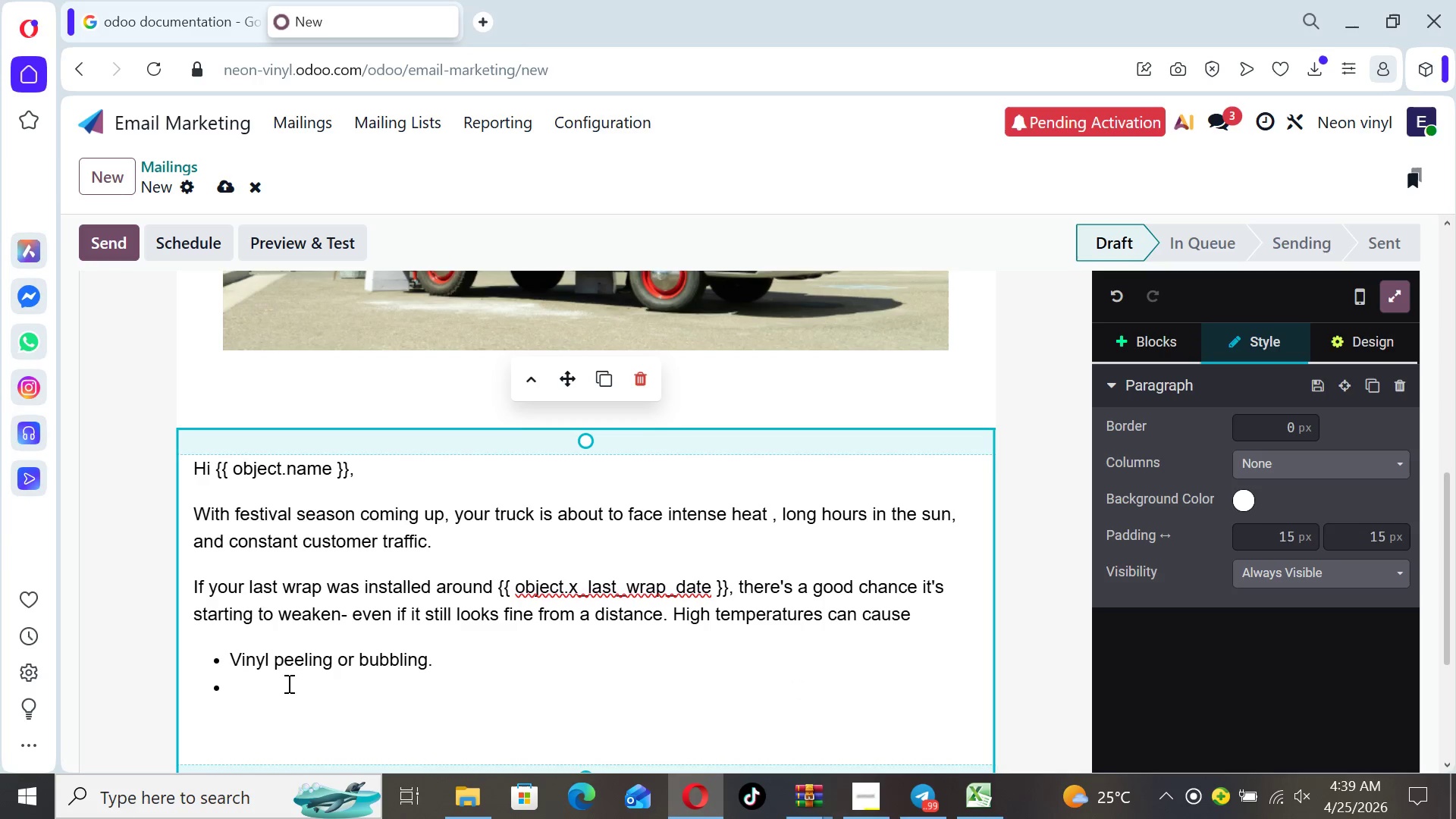 
left_click([231, 676])
 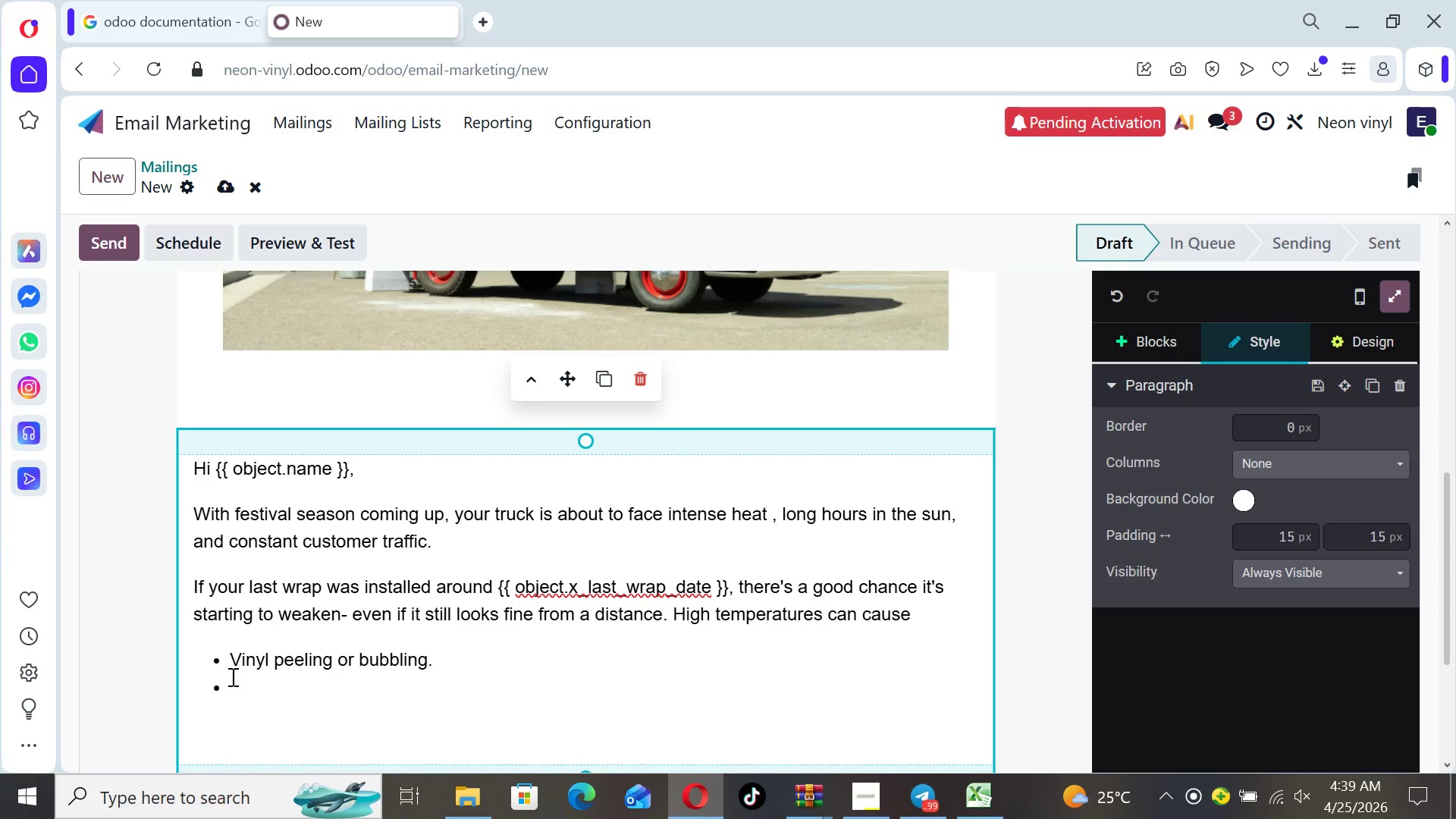 
type(Color fading and brand )
 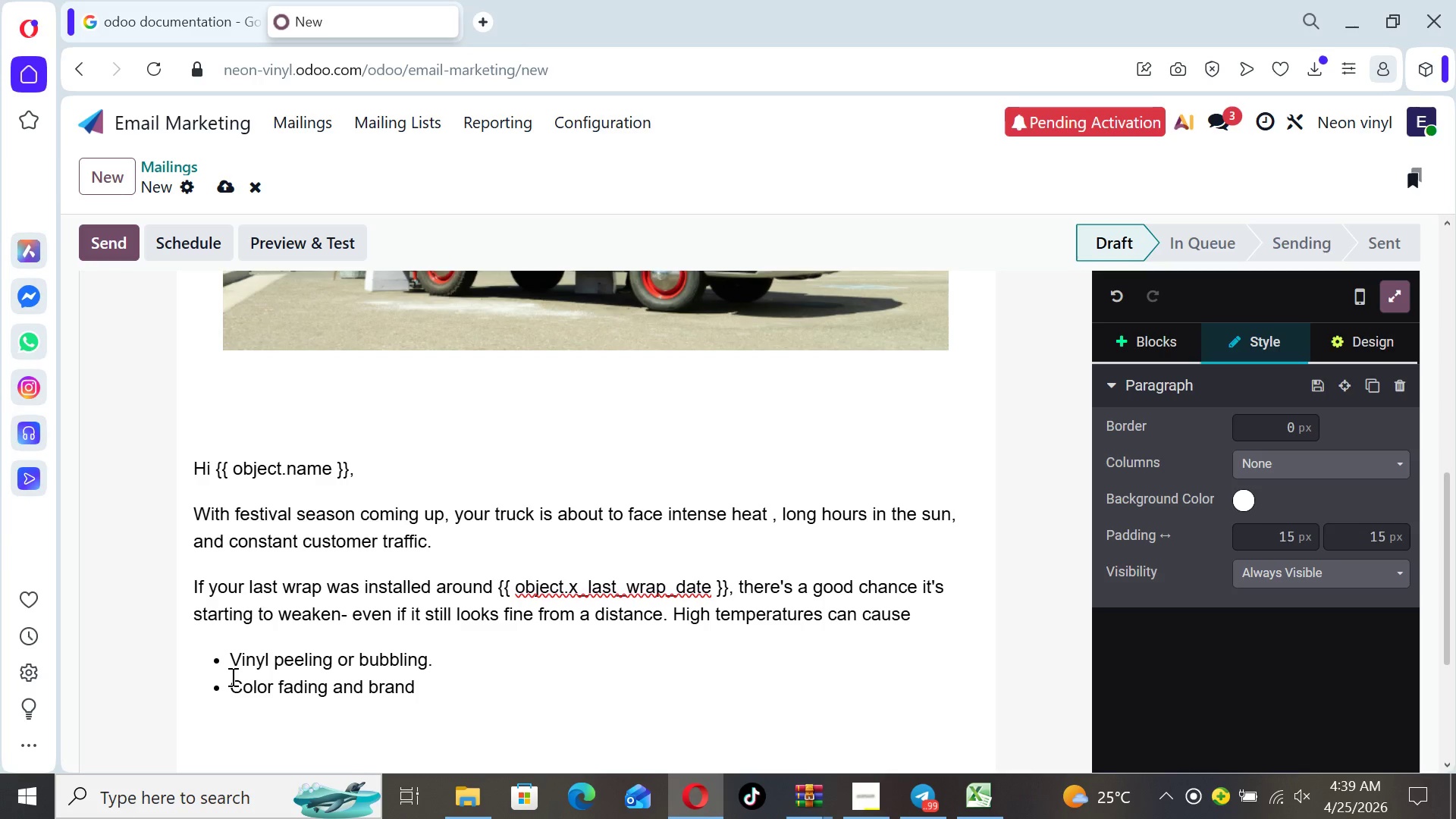 
hold_key(key=ArrowLeft, duration=0.58)
 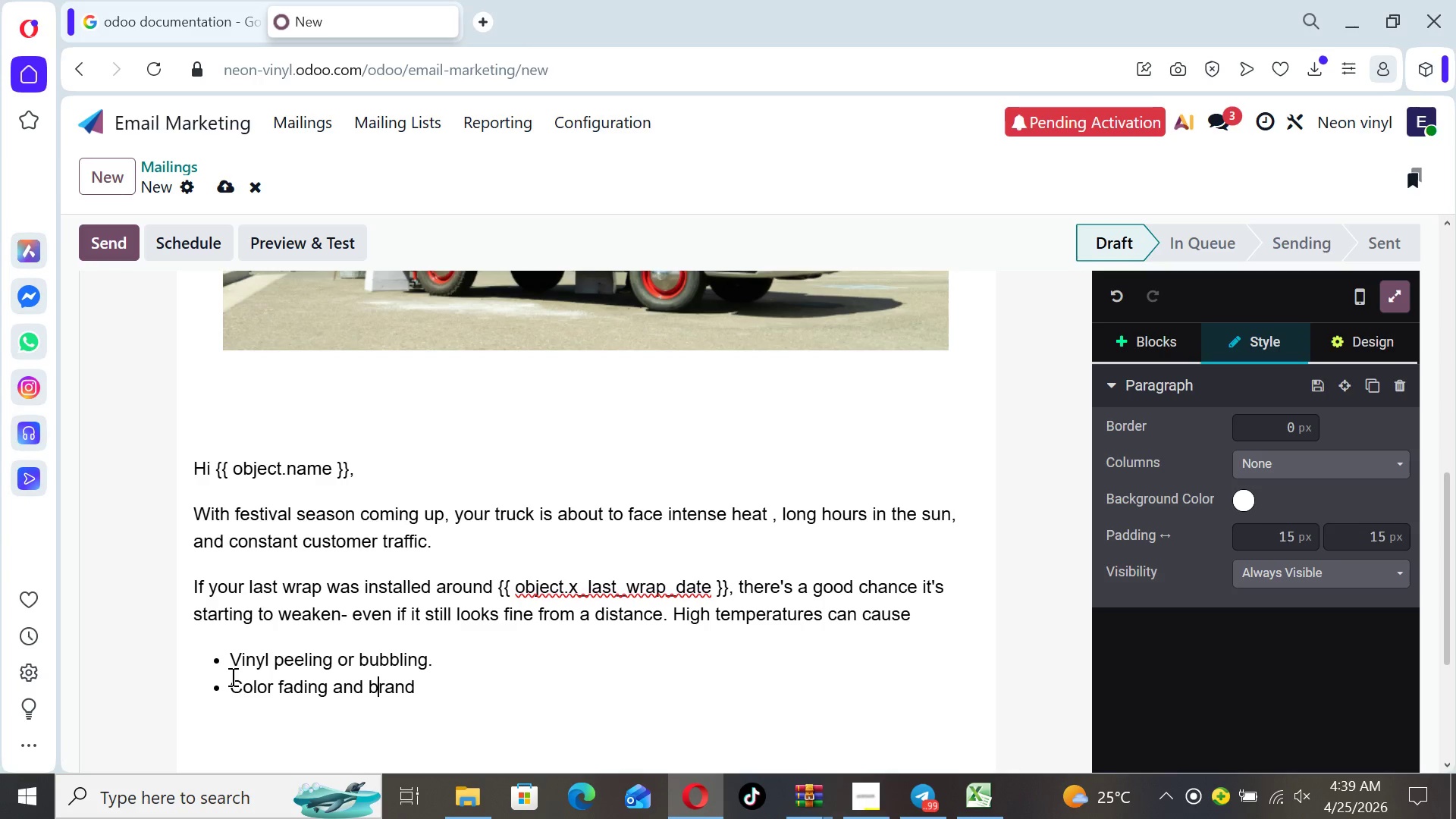 
key(ArrowLeft)
 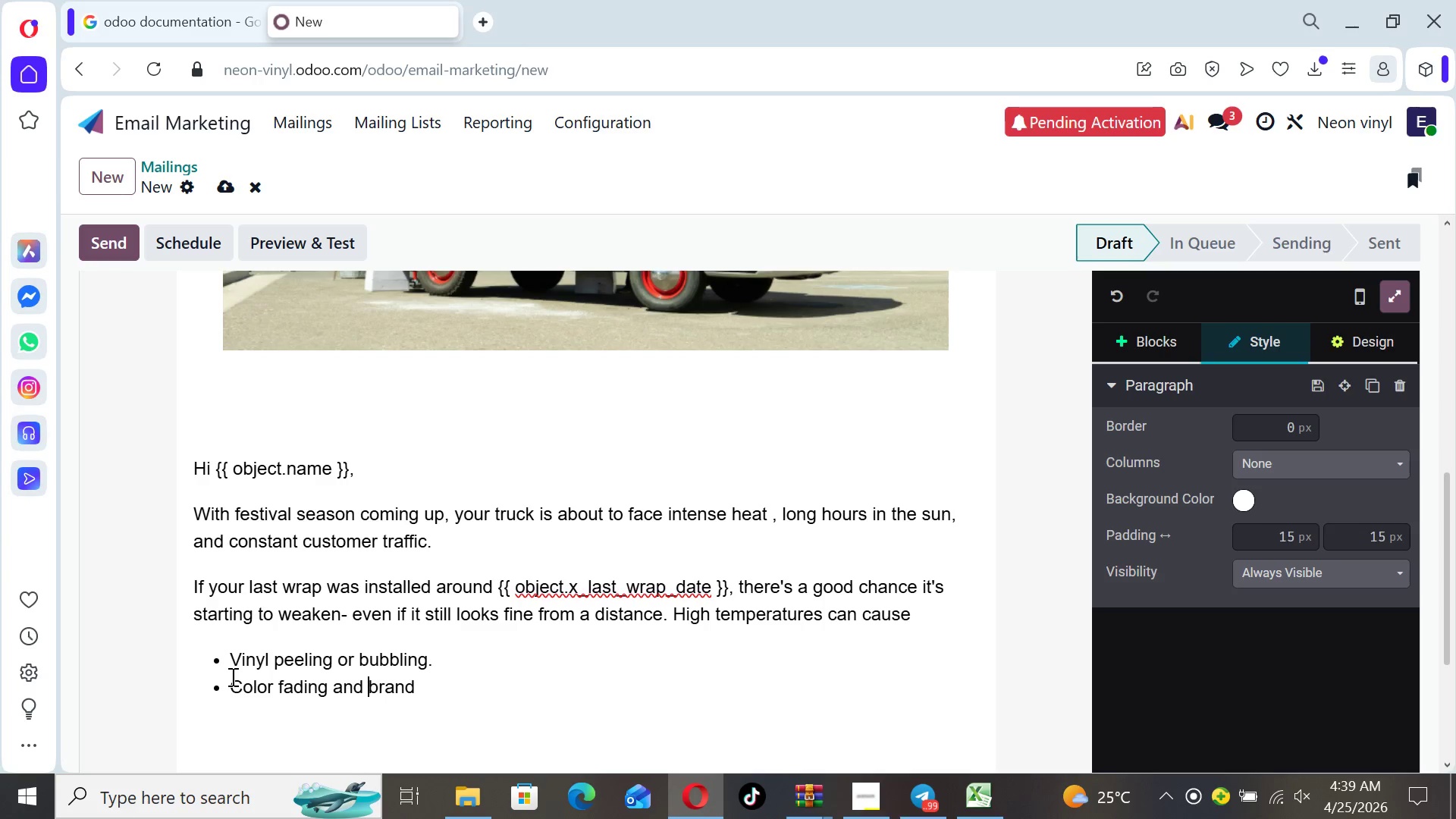 
key(ArrowLeft)
 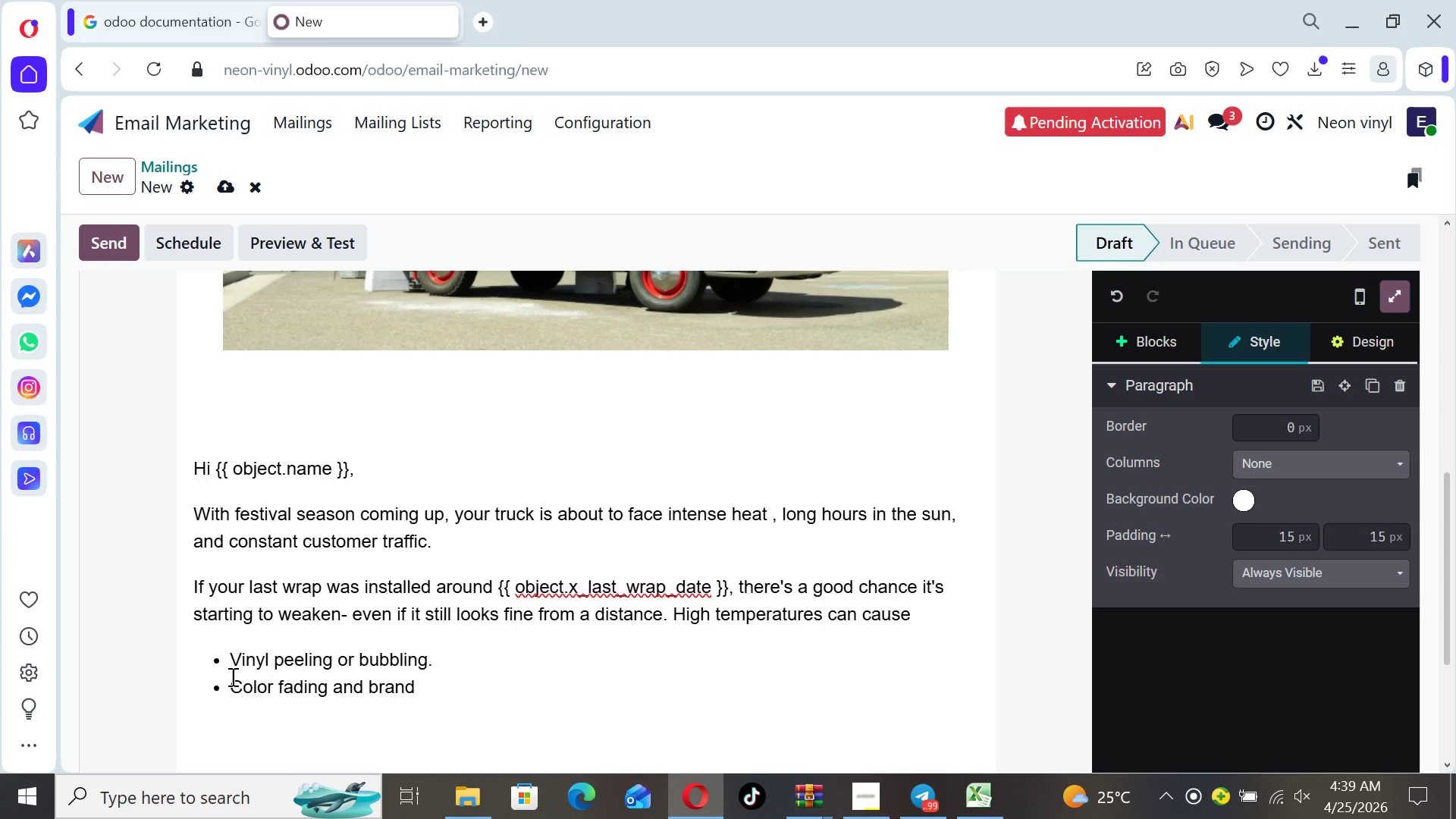 
type(loss of )
 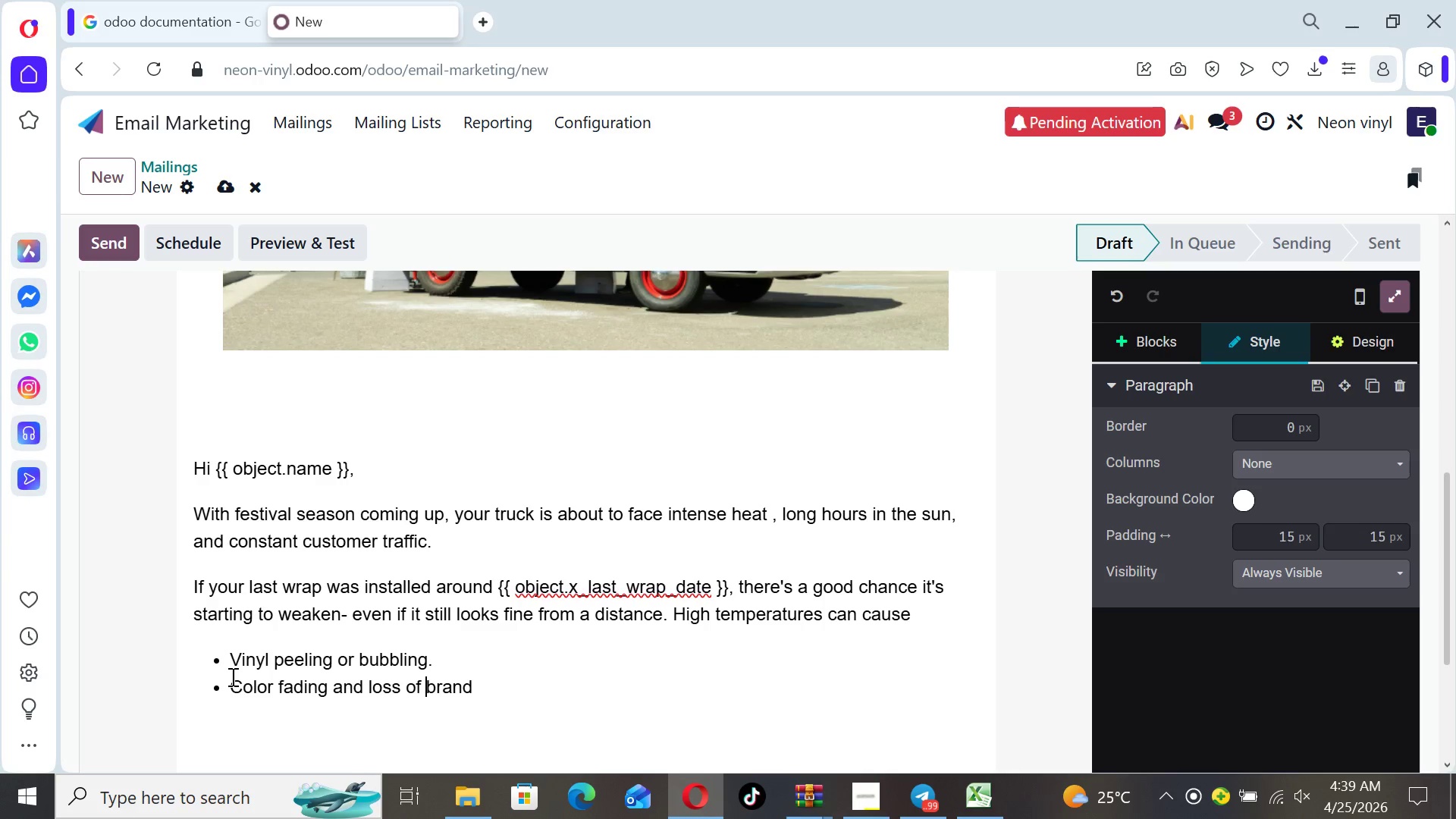 
key(ArrowRight)
 